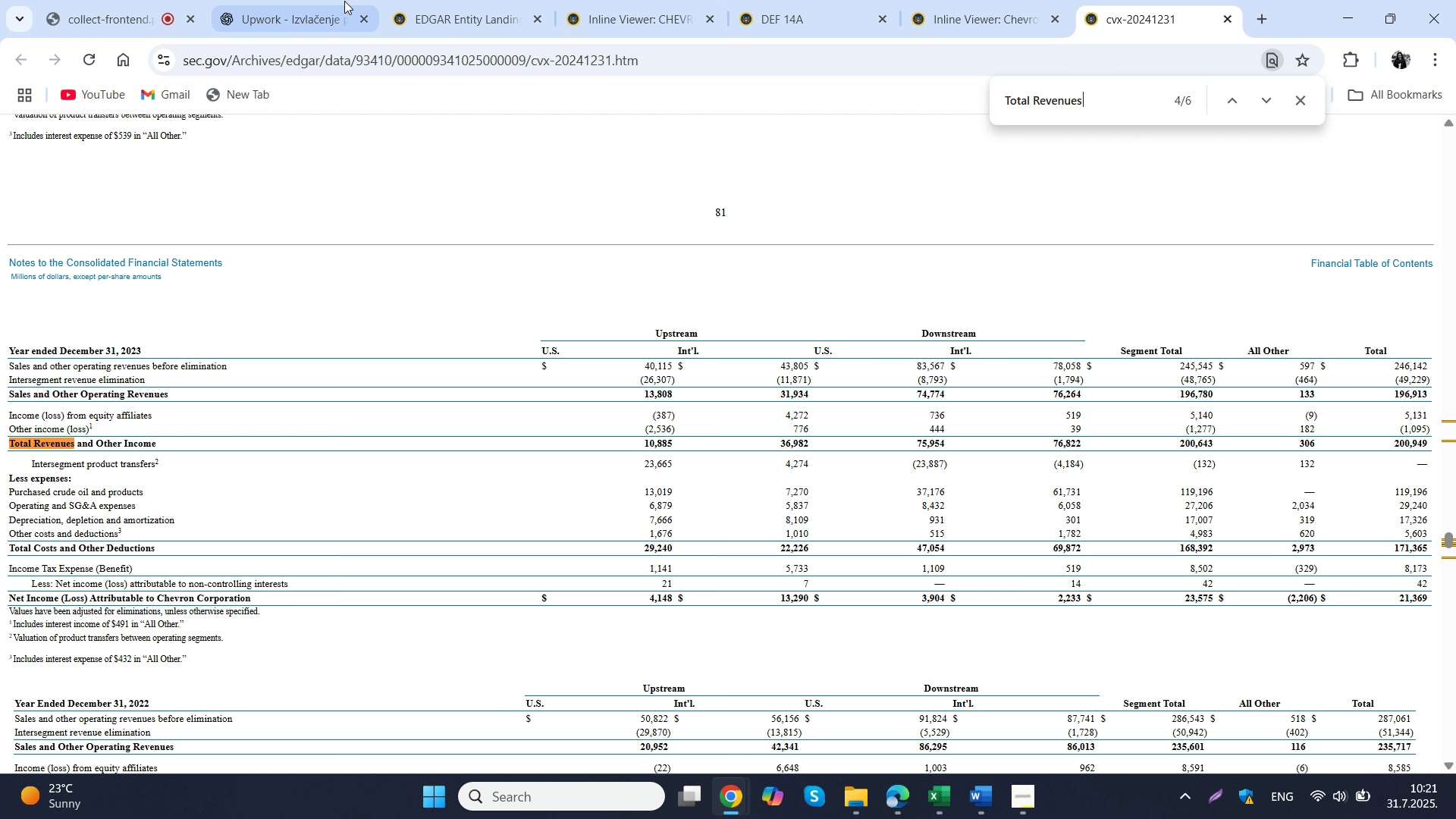 
left_click([334, 0])
 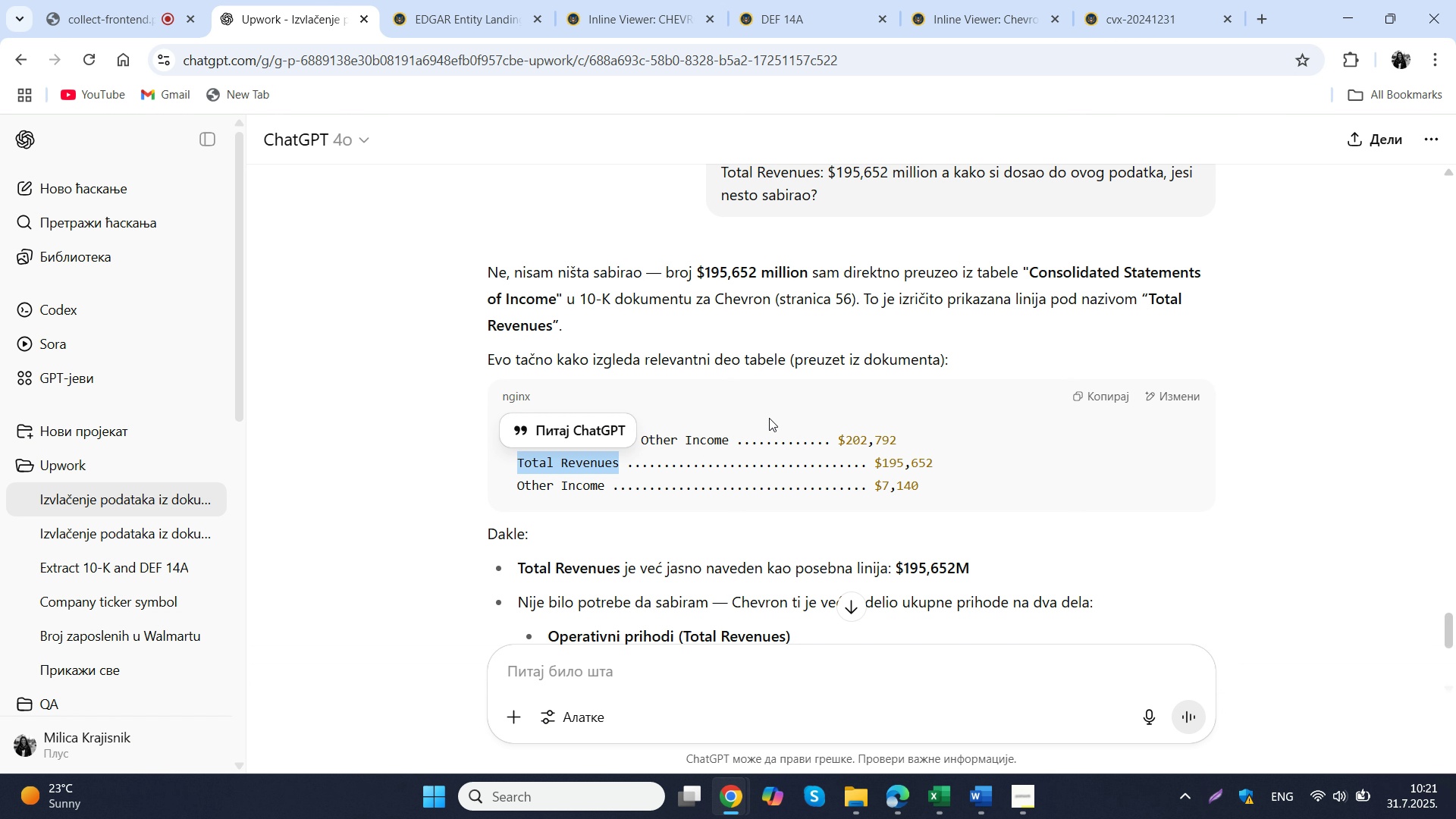 
scroll: coordinate [769, 418], scroll_direction: up, amount: 3.0
 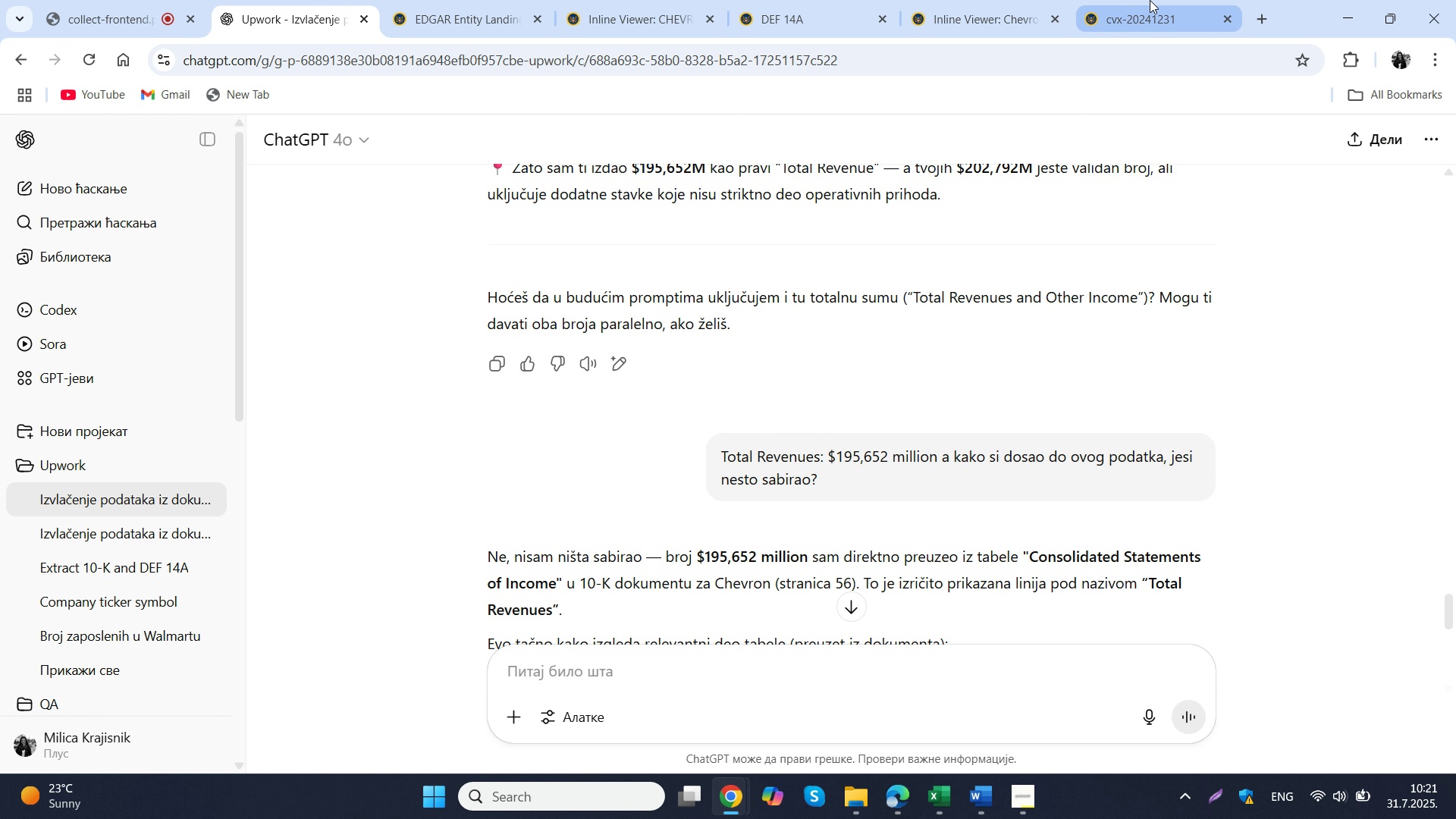 
left_click([1150, 0])
 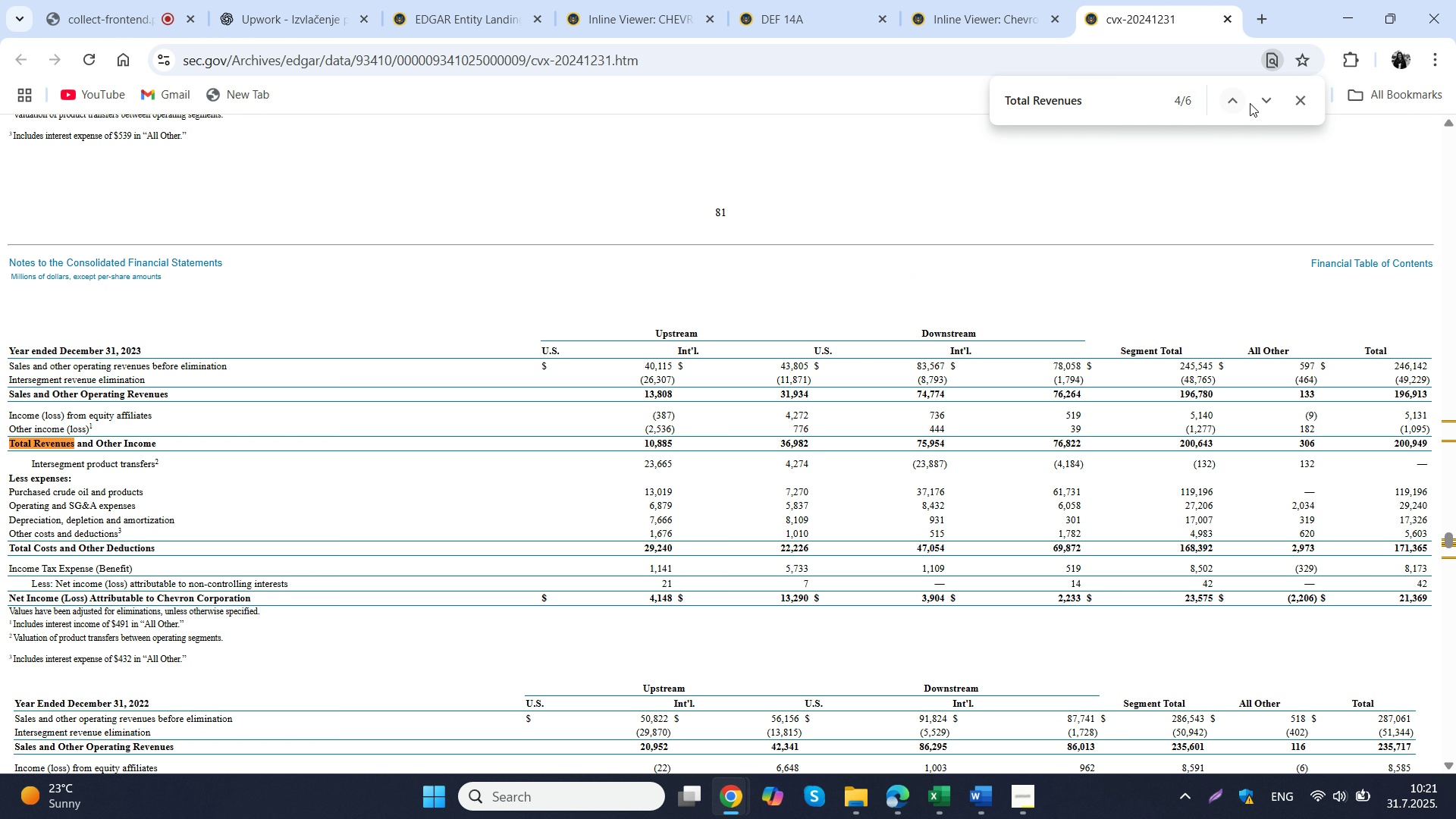 
left_click([1241, 103])
 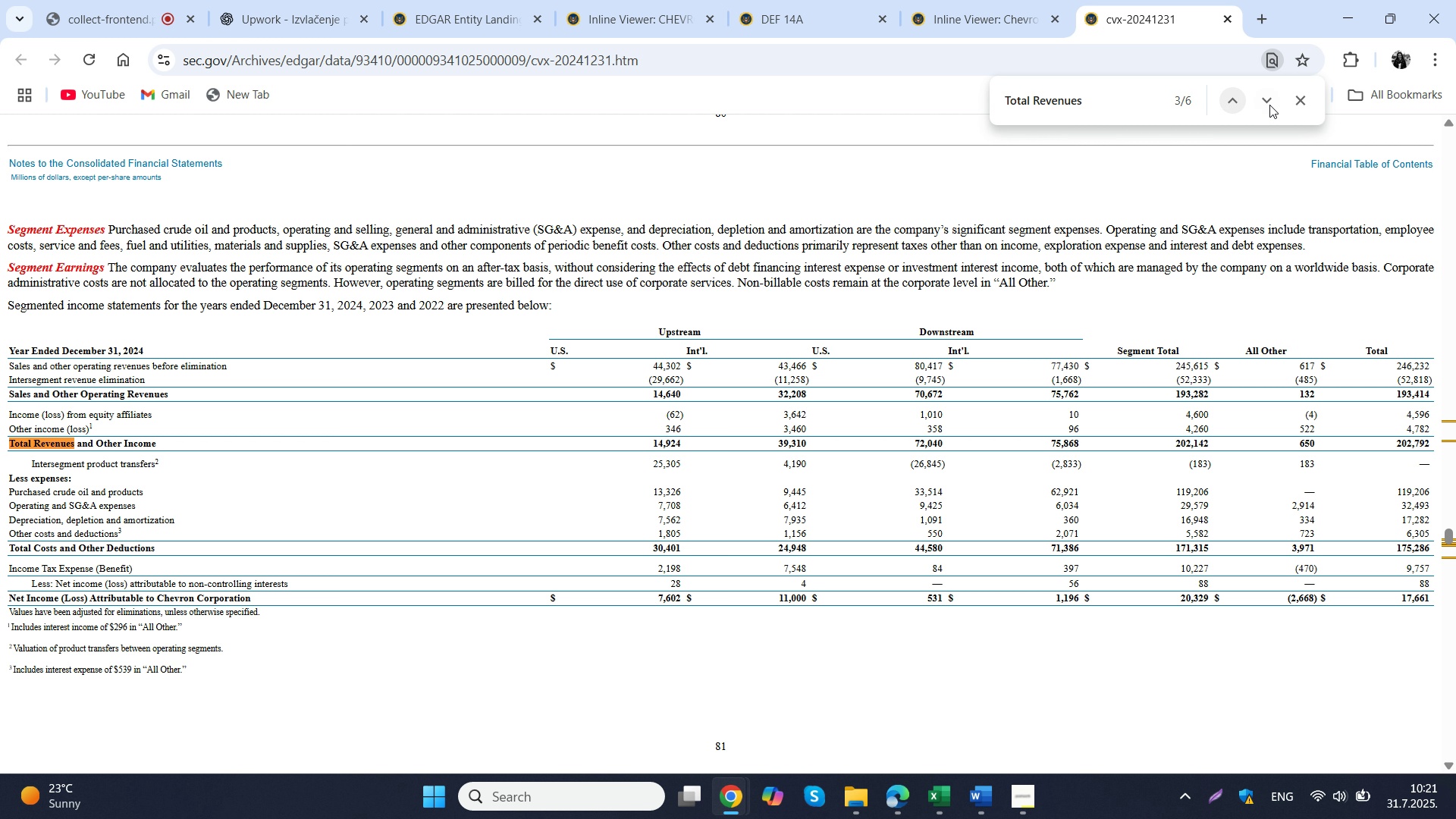 
double_click([1269, 105])
 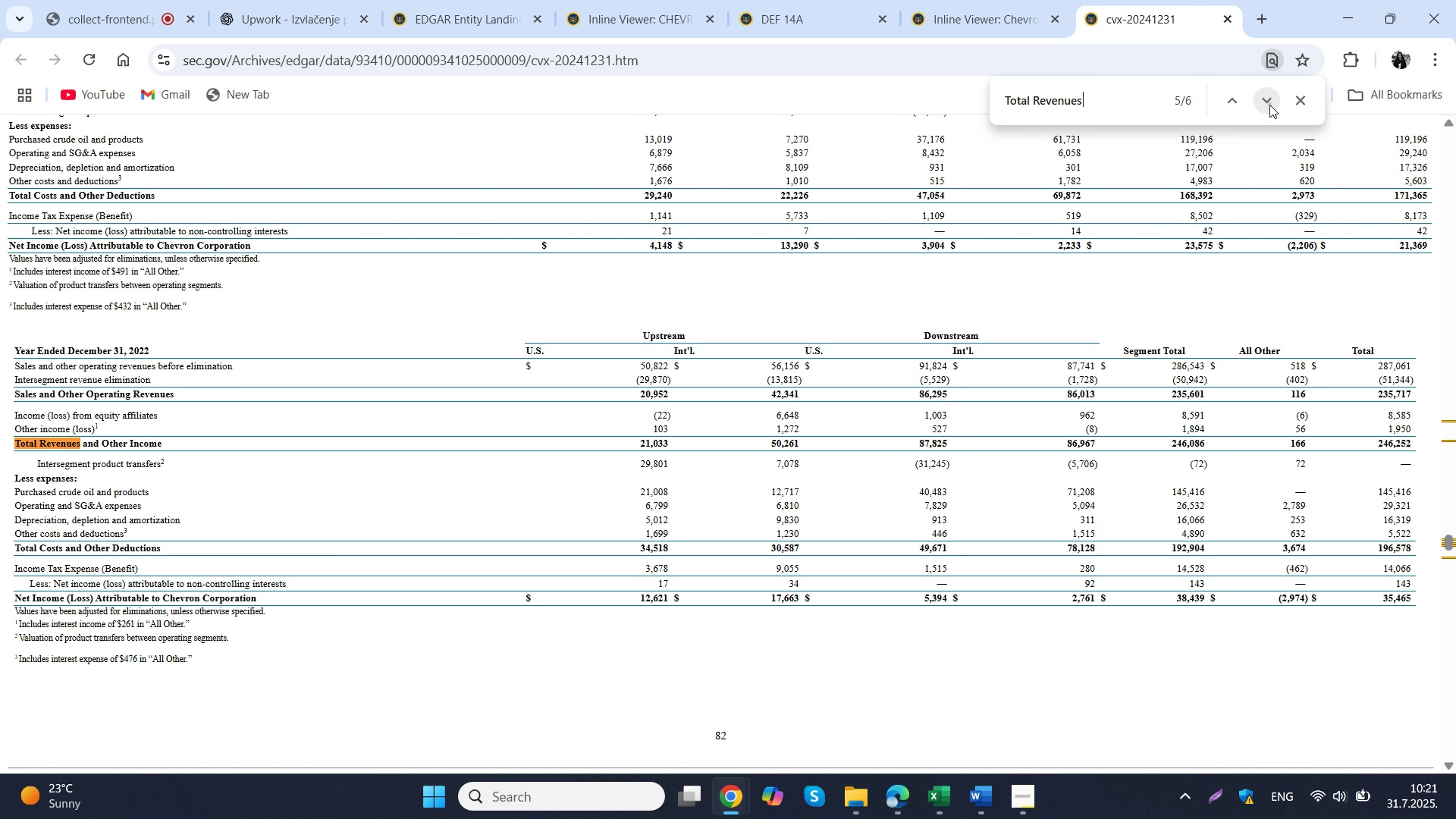 
left_click([1269, 105])
 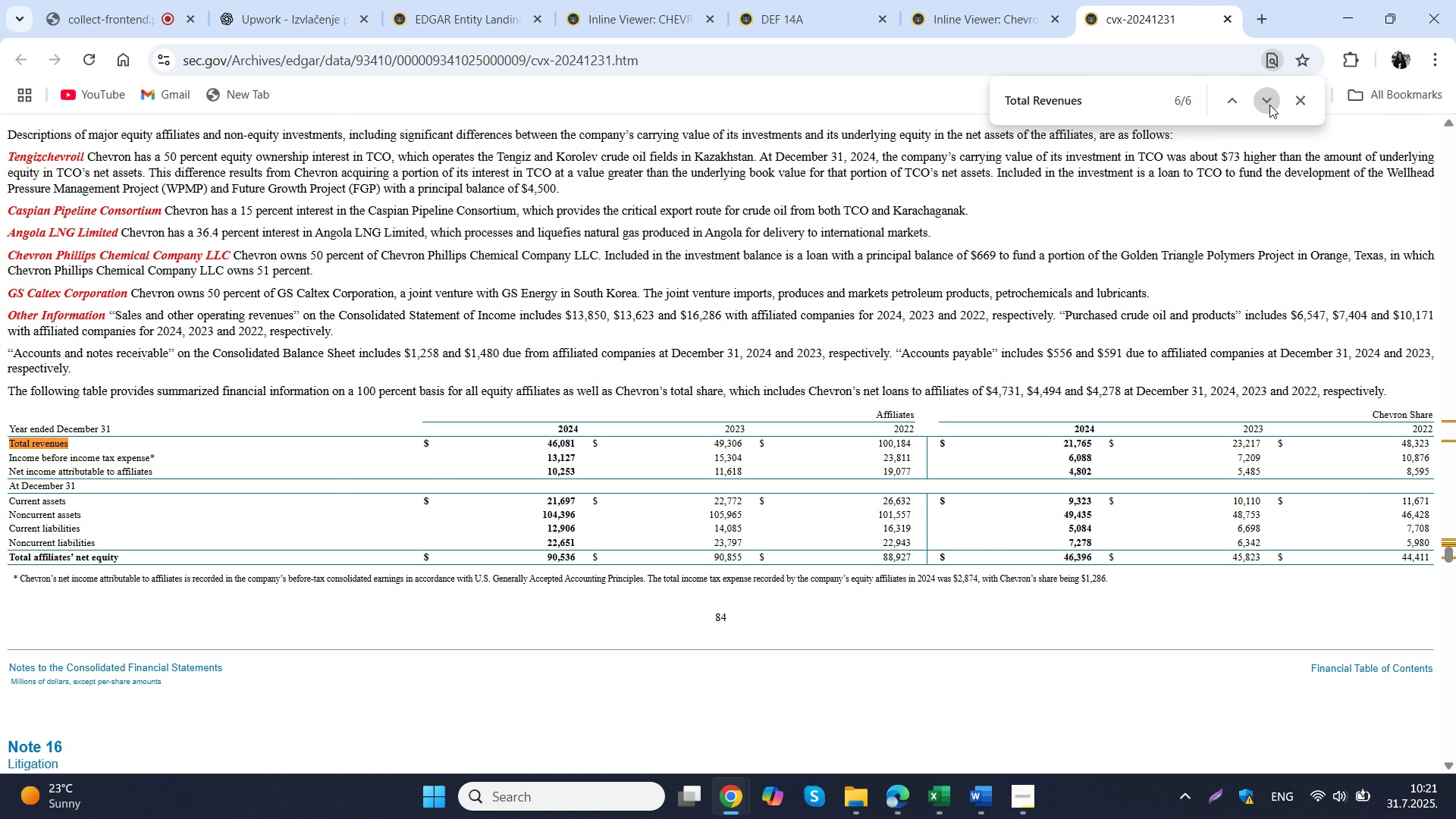 
left_click([1269, 105])
 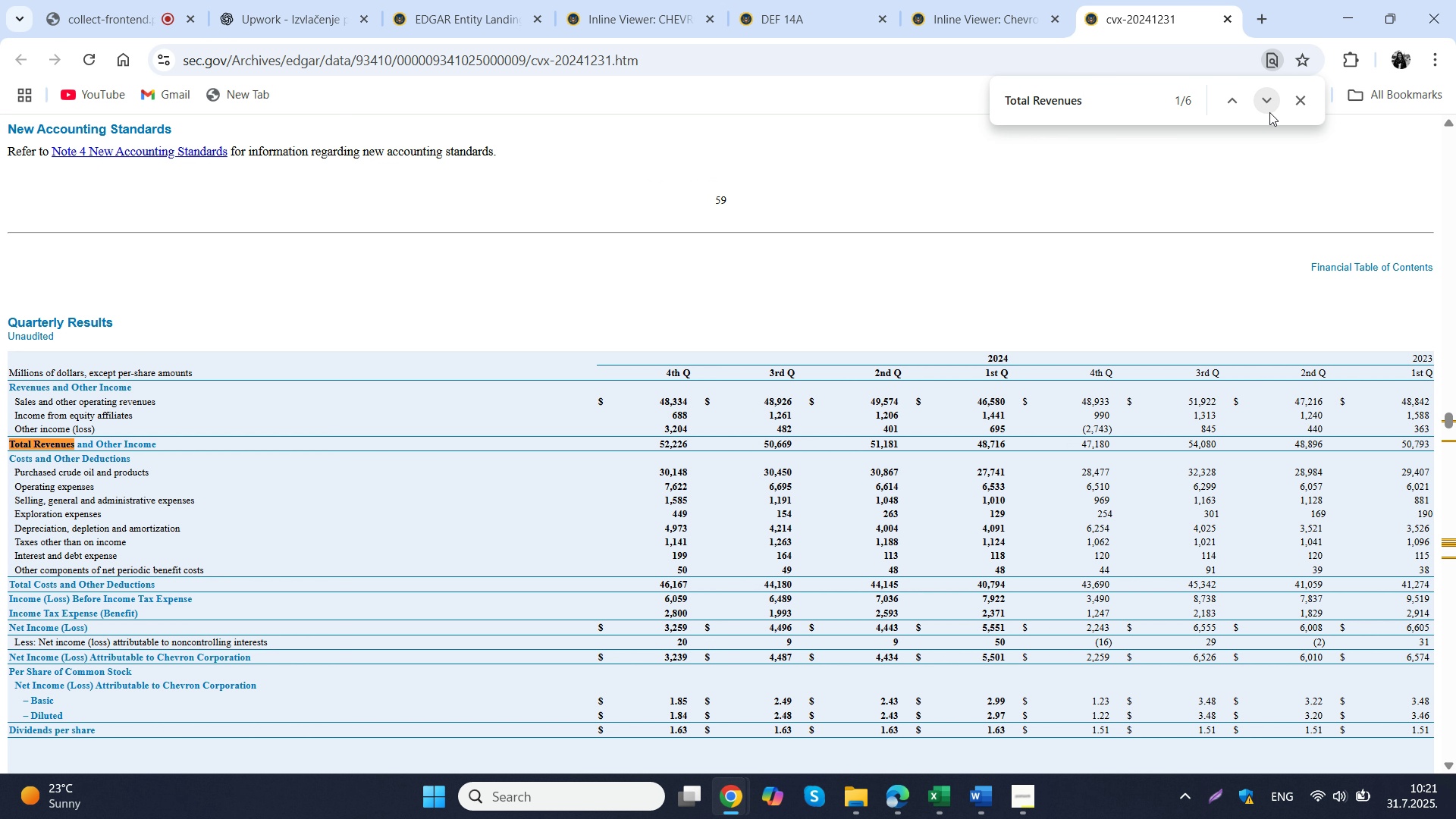 
left_click([1269, 112])
 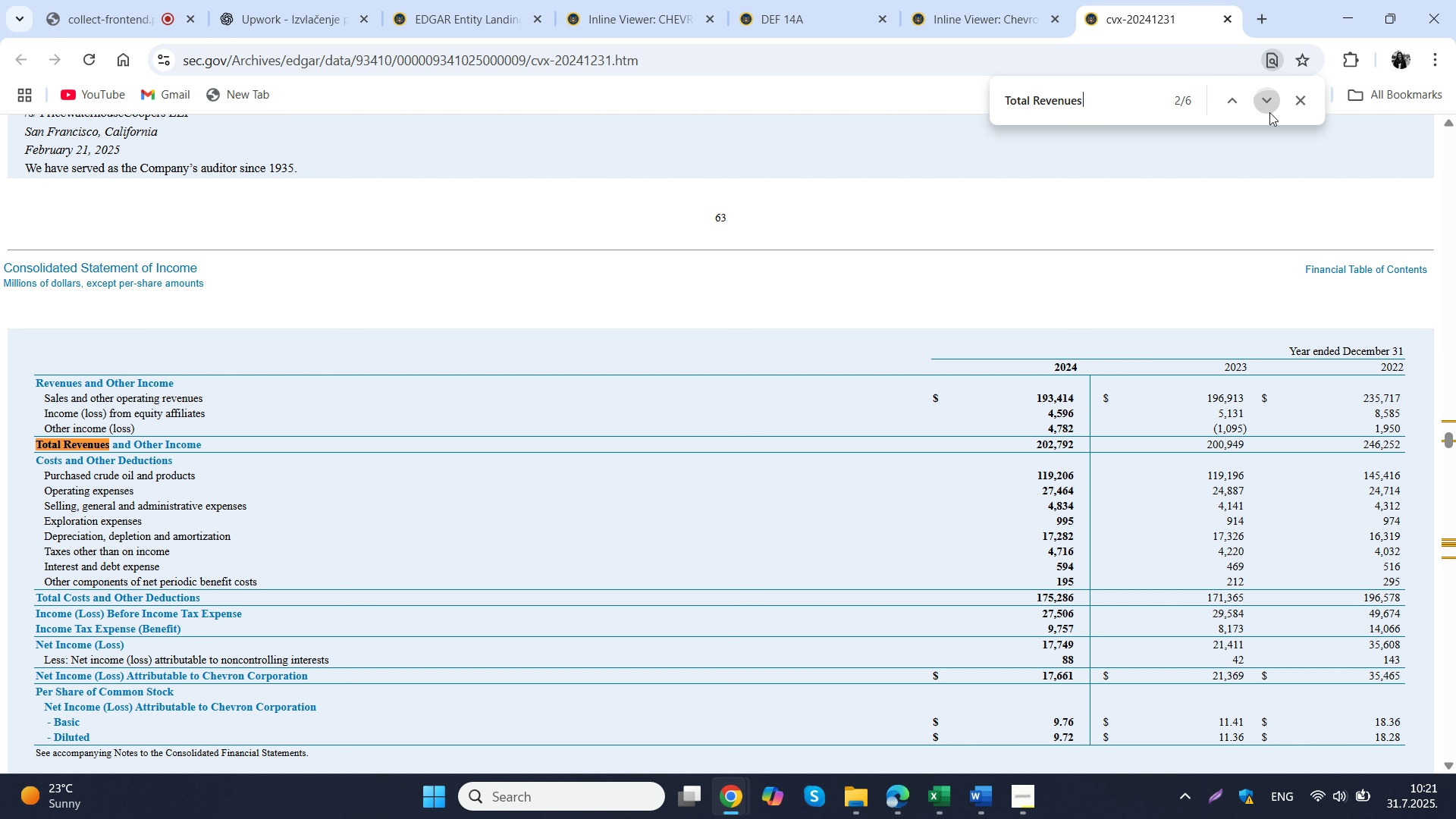 
left_click([1269, 112])
 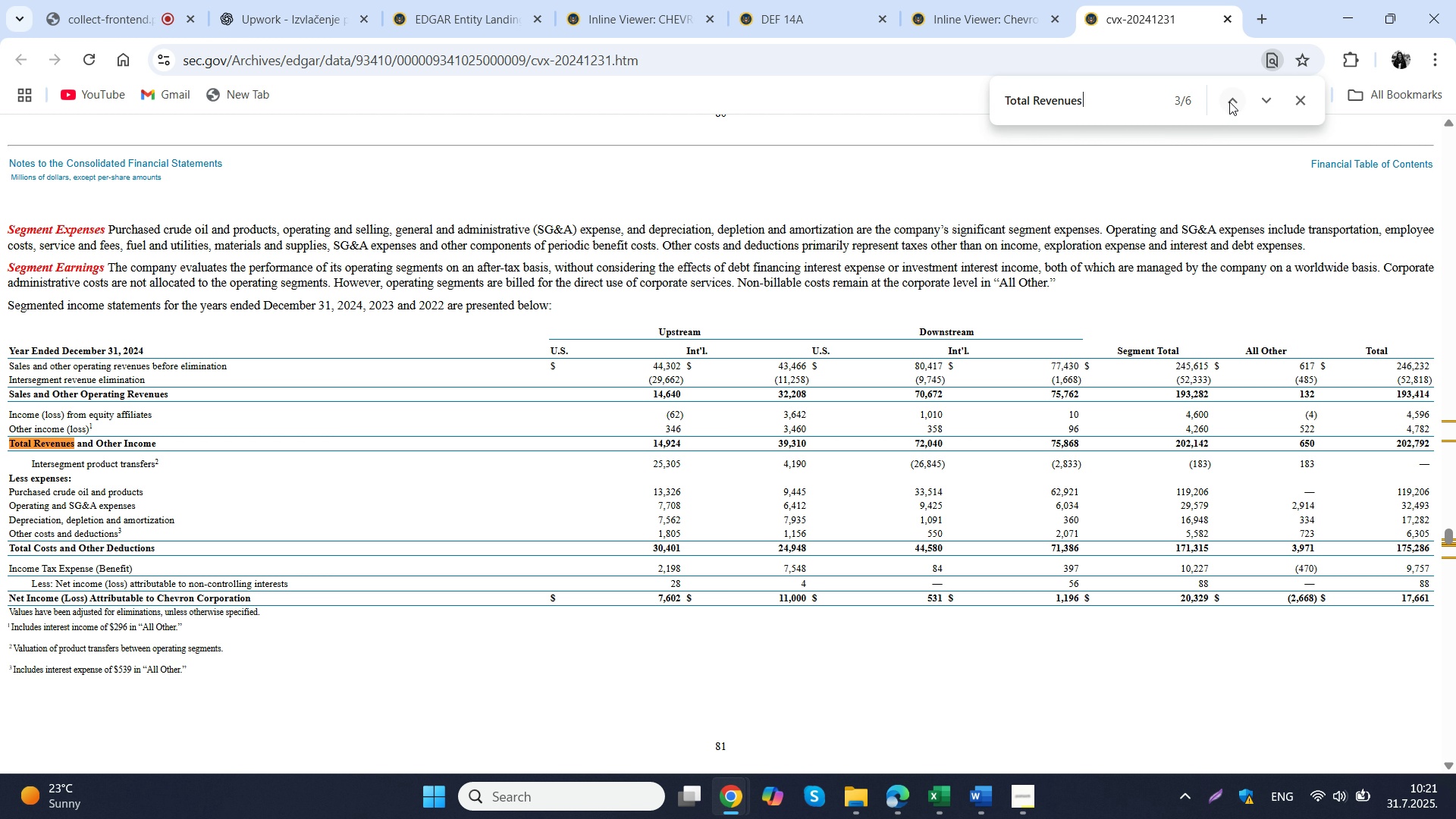 
left_click([1229, 102])
 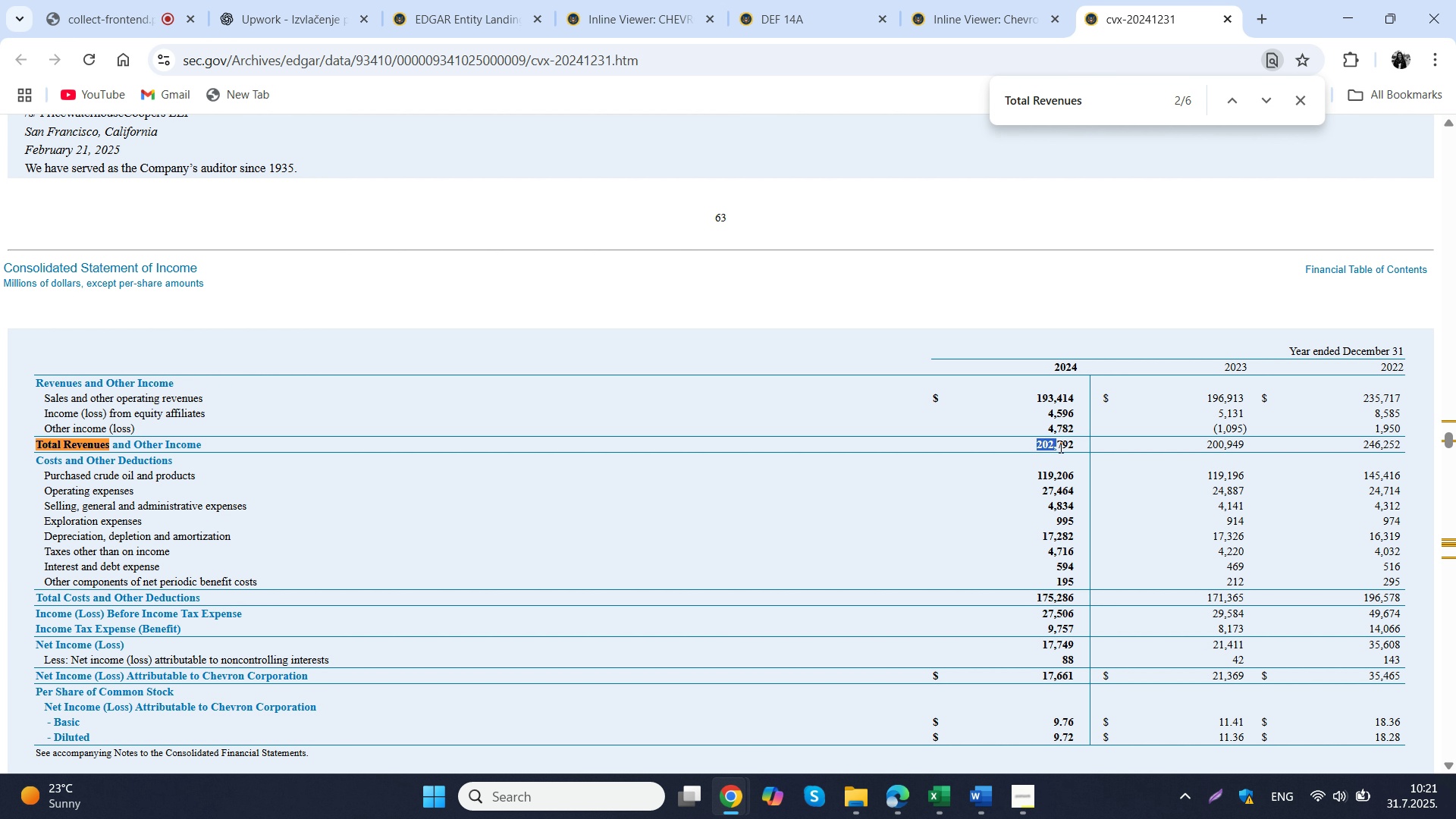 
key(Control+C)
 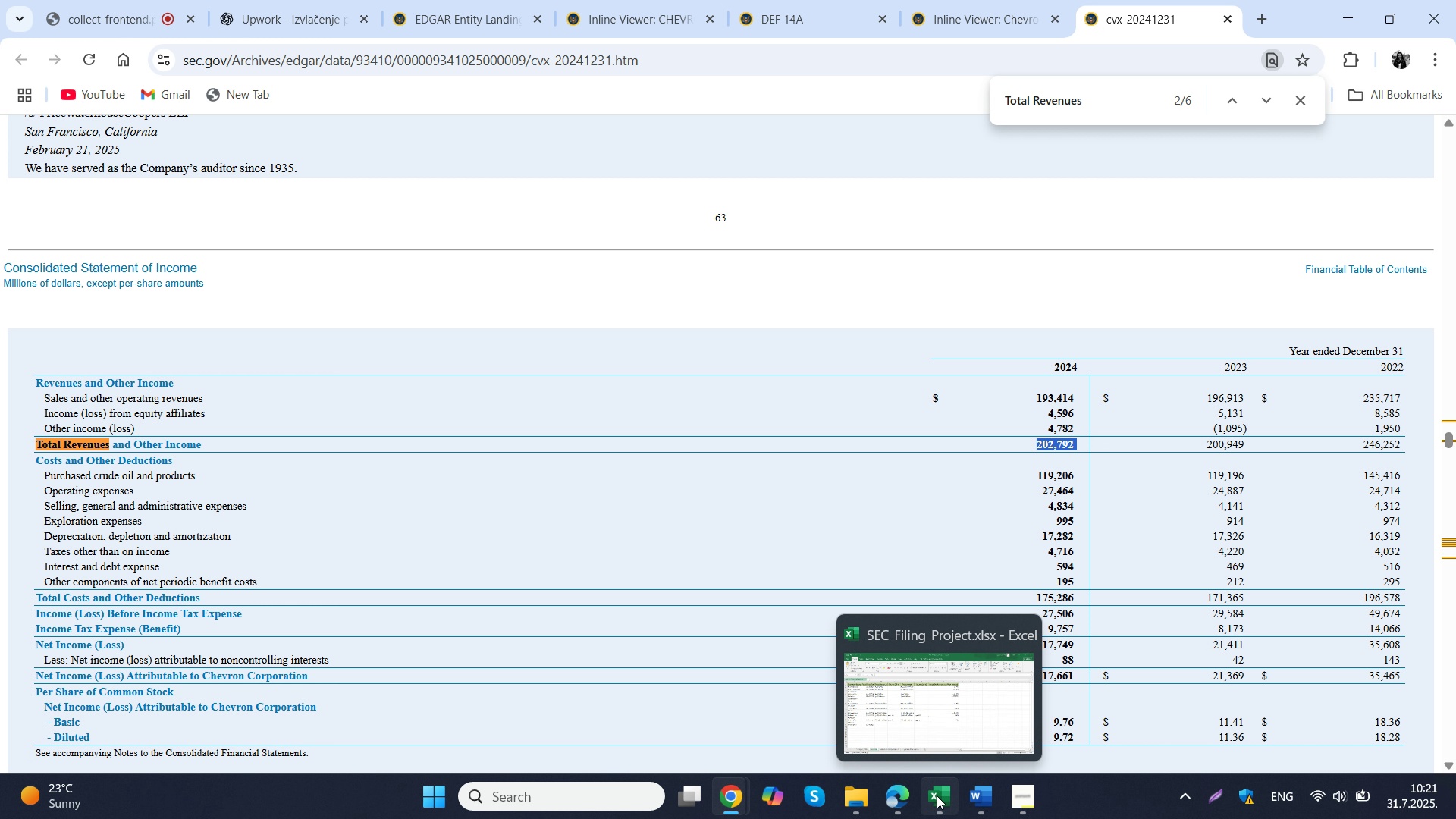 
left_click([937, 795])
 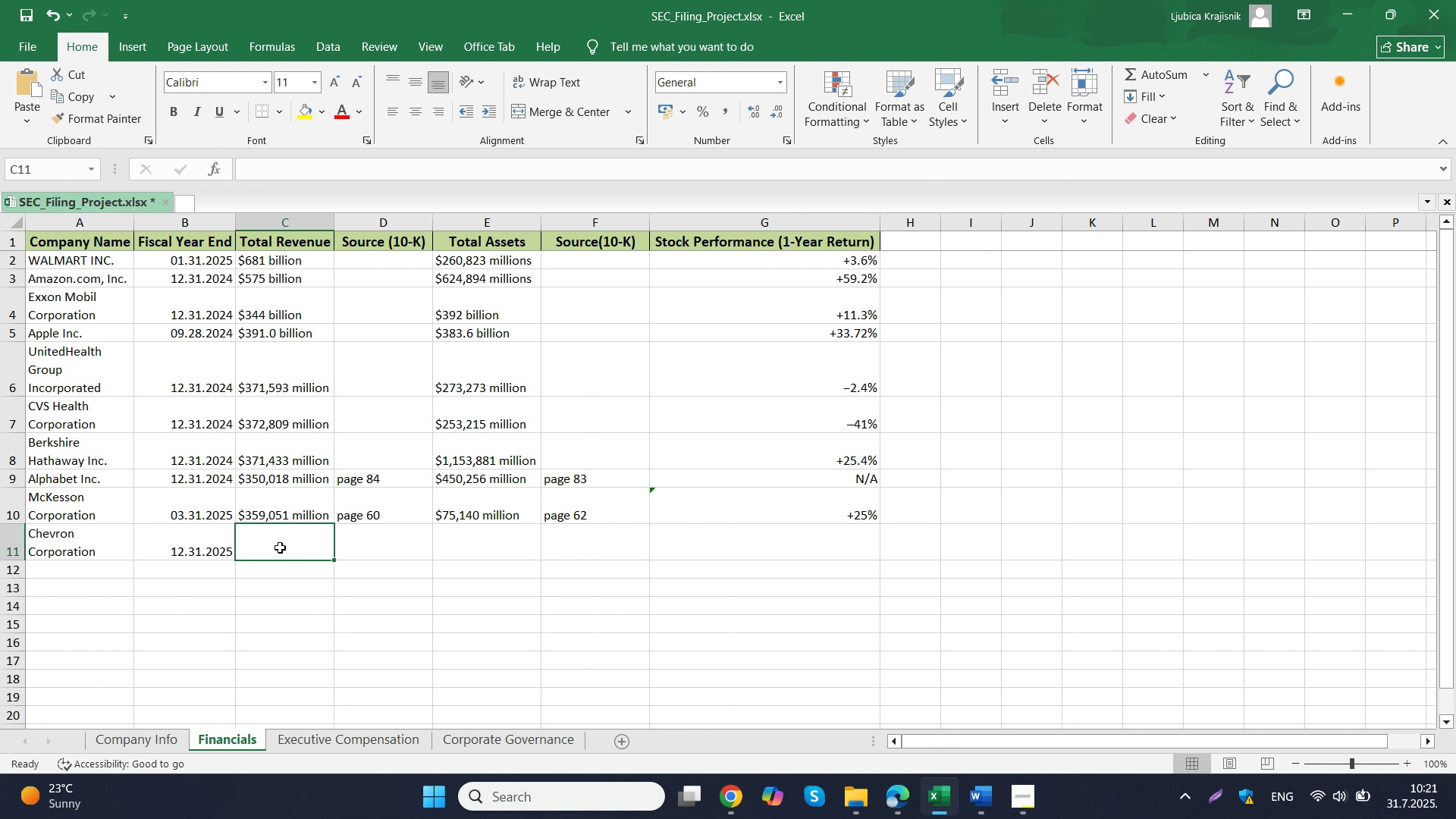 
double_click([280, 548])
 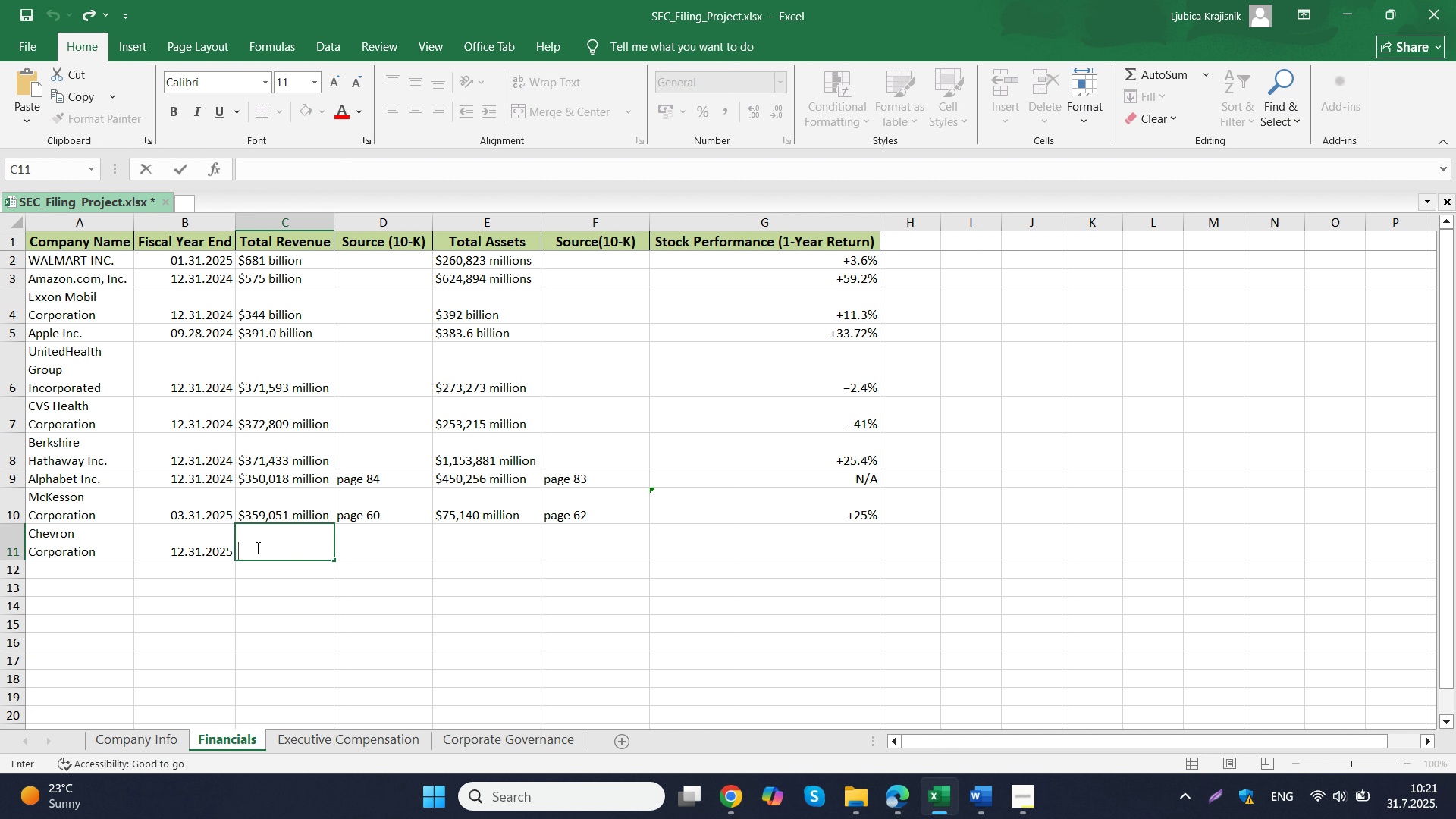 
key(Shift+4)
 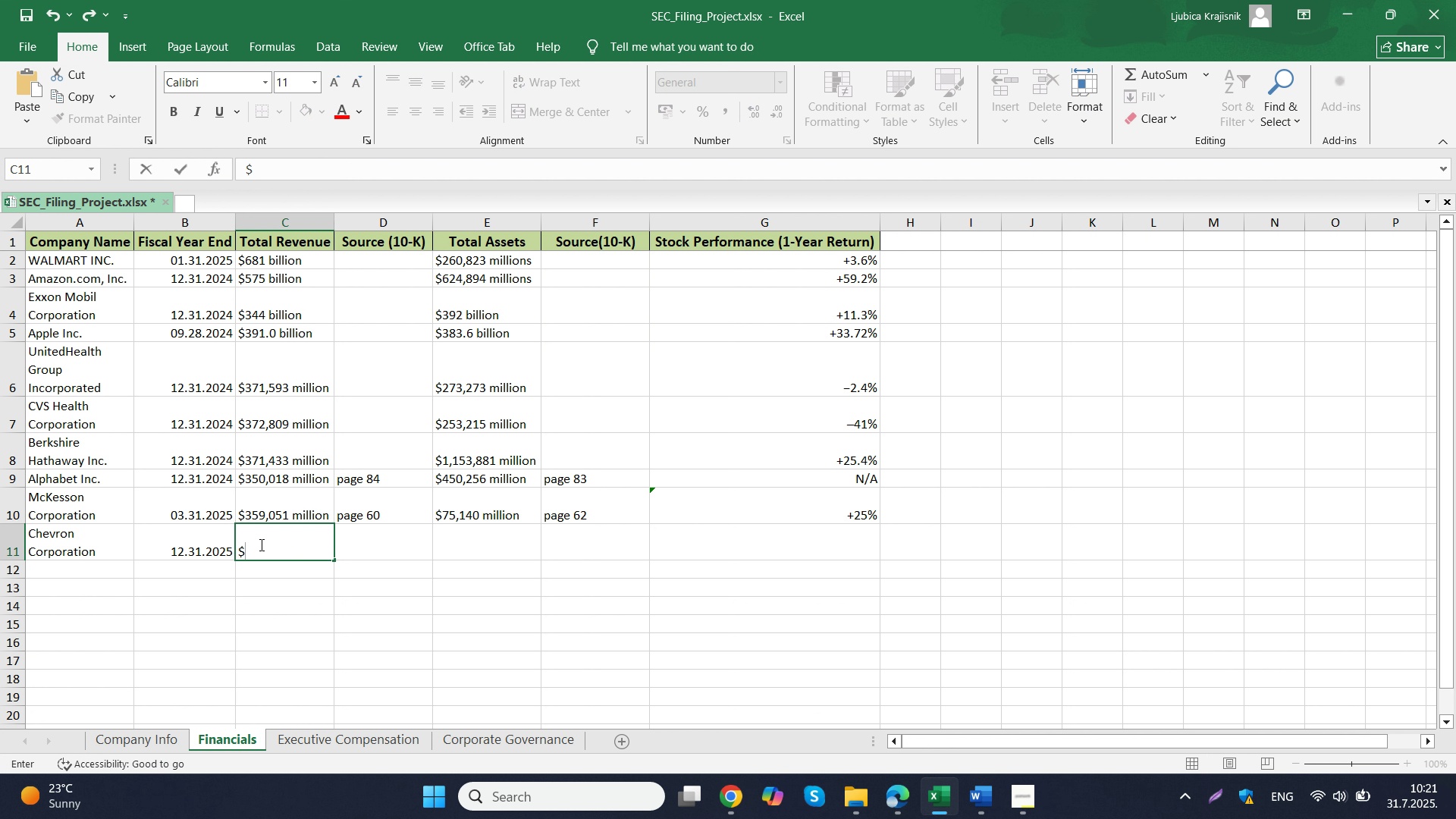 
key(Control+V)
 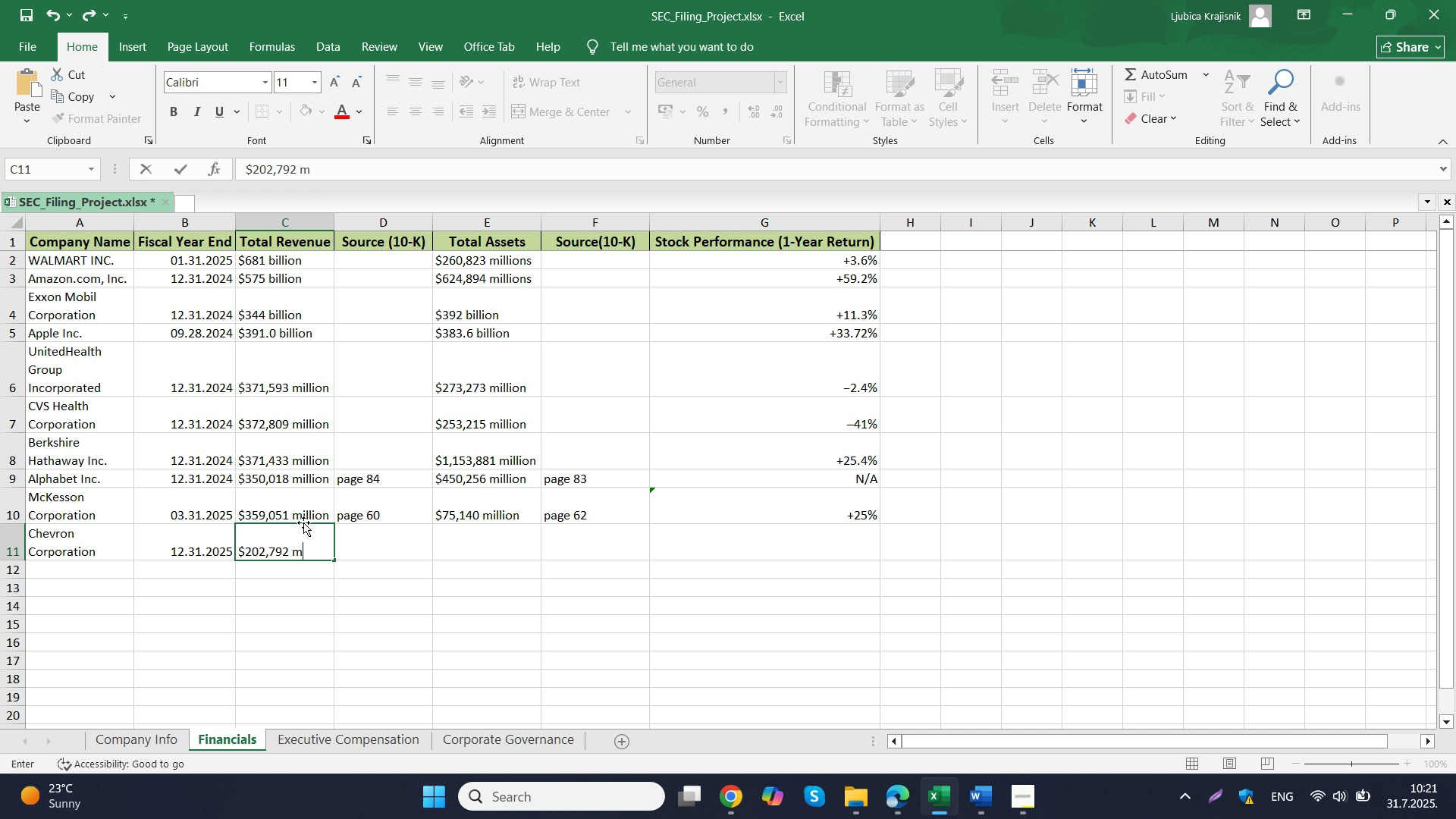 
type(millionn)
key(Tab)
 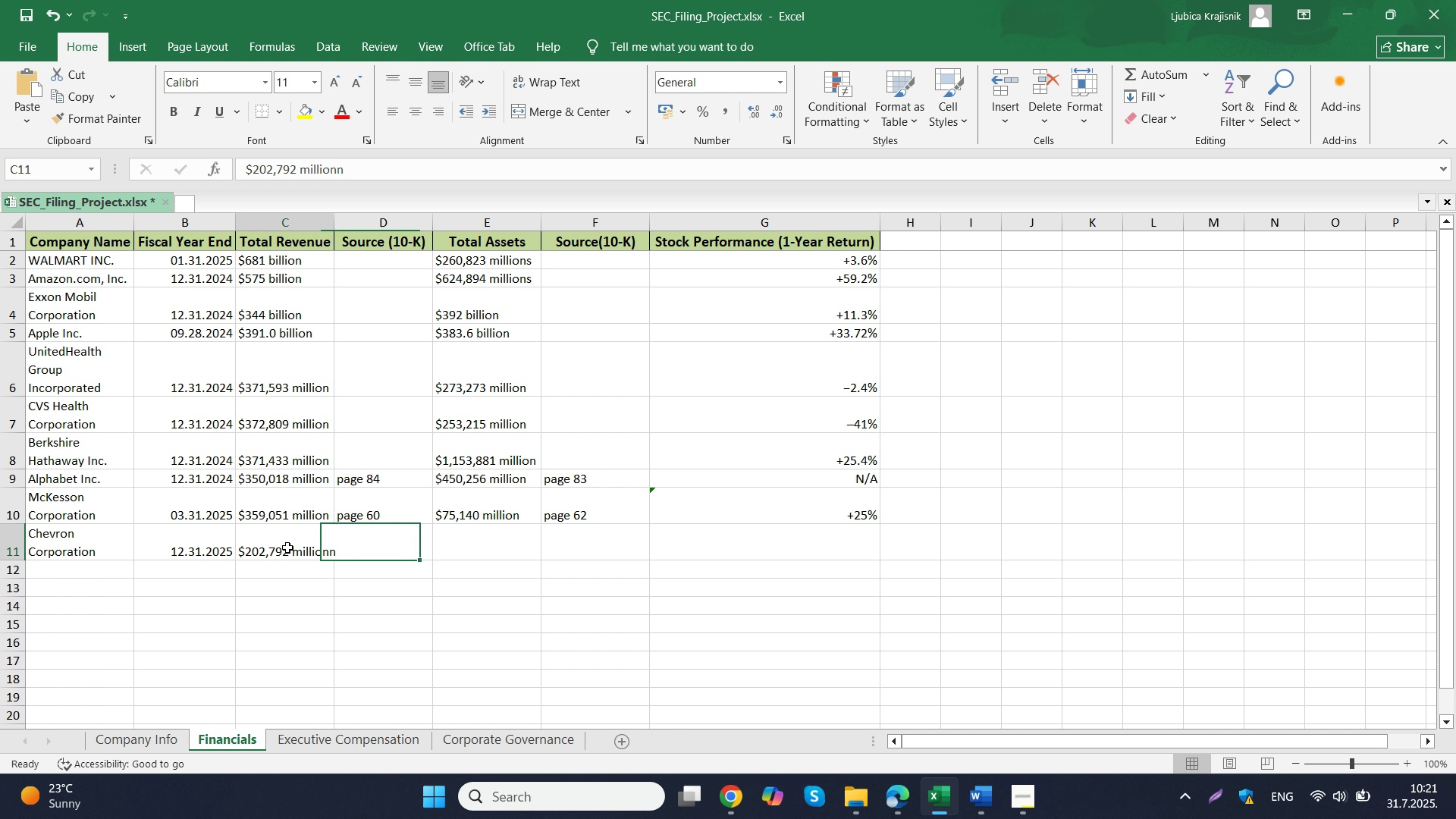 
double_click([287, 548])
 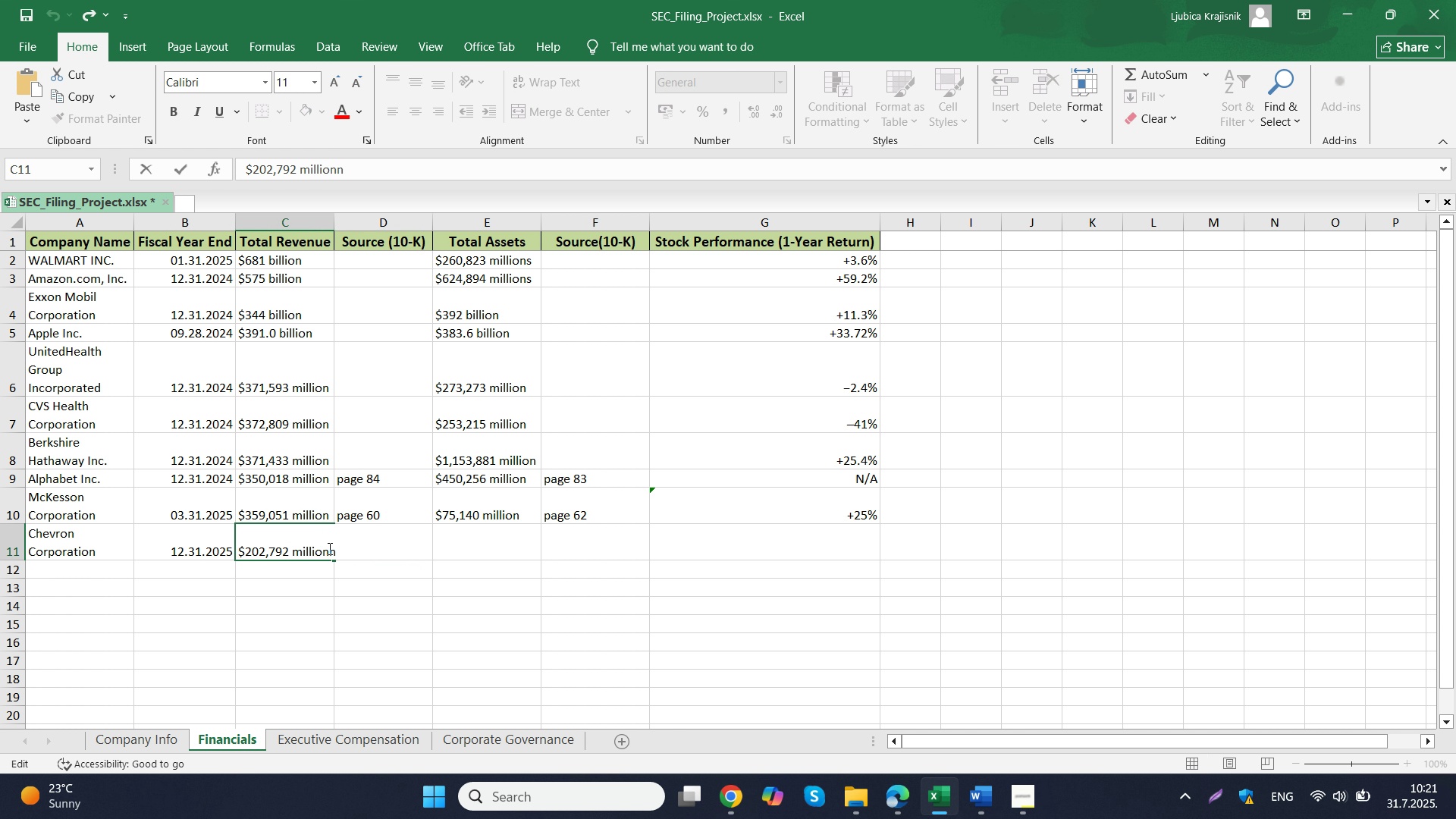 
left_click([328, 548])
 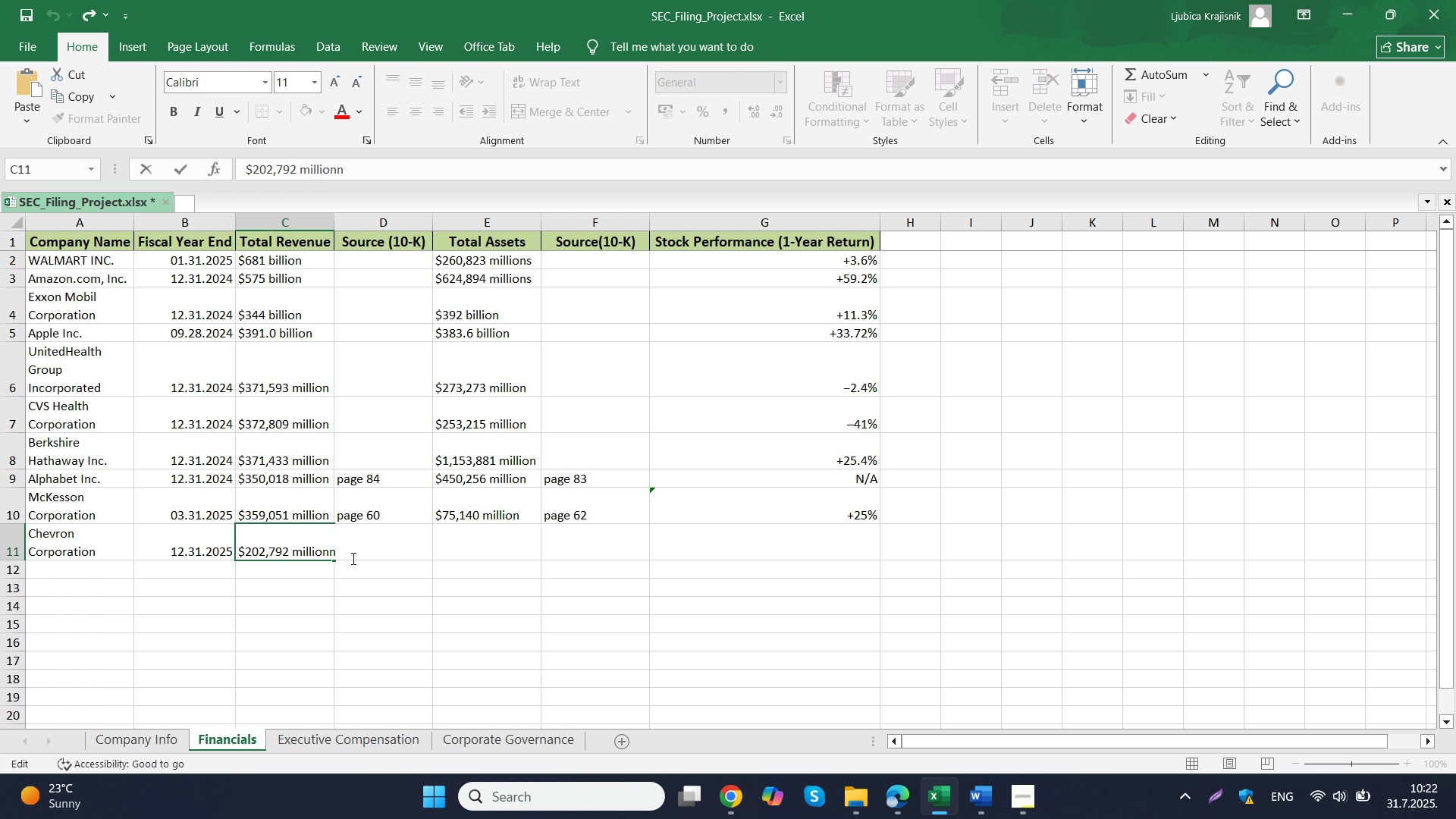 
key(Backspace)
 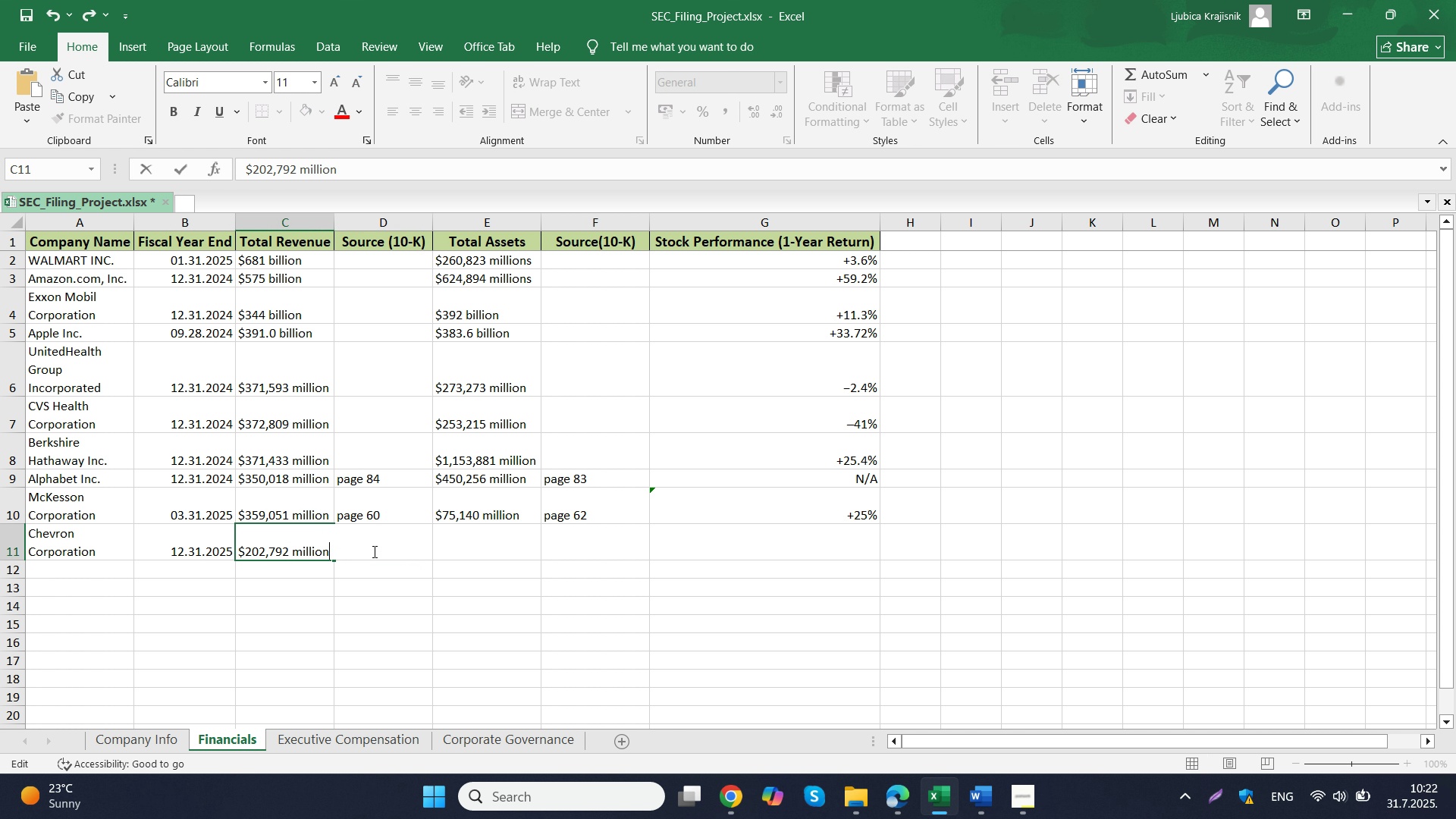 
left_click([373, 551])
 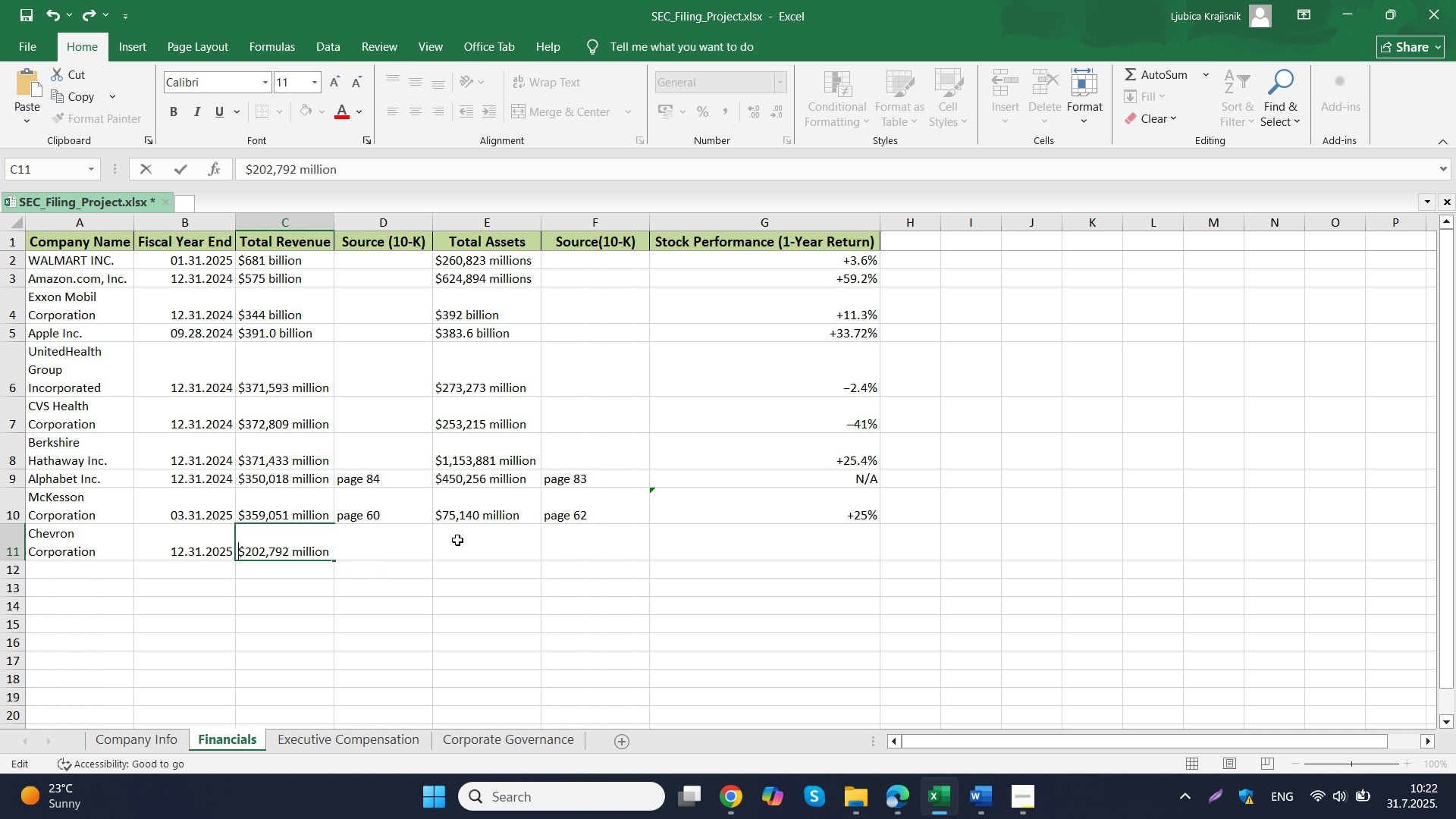 
double_click([457, 540])
 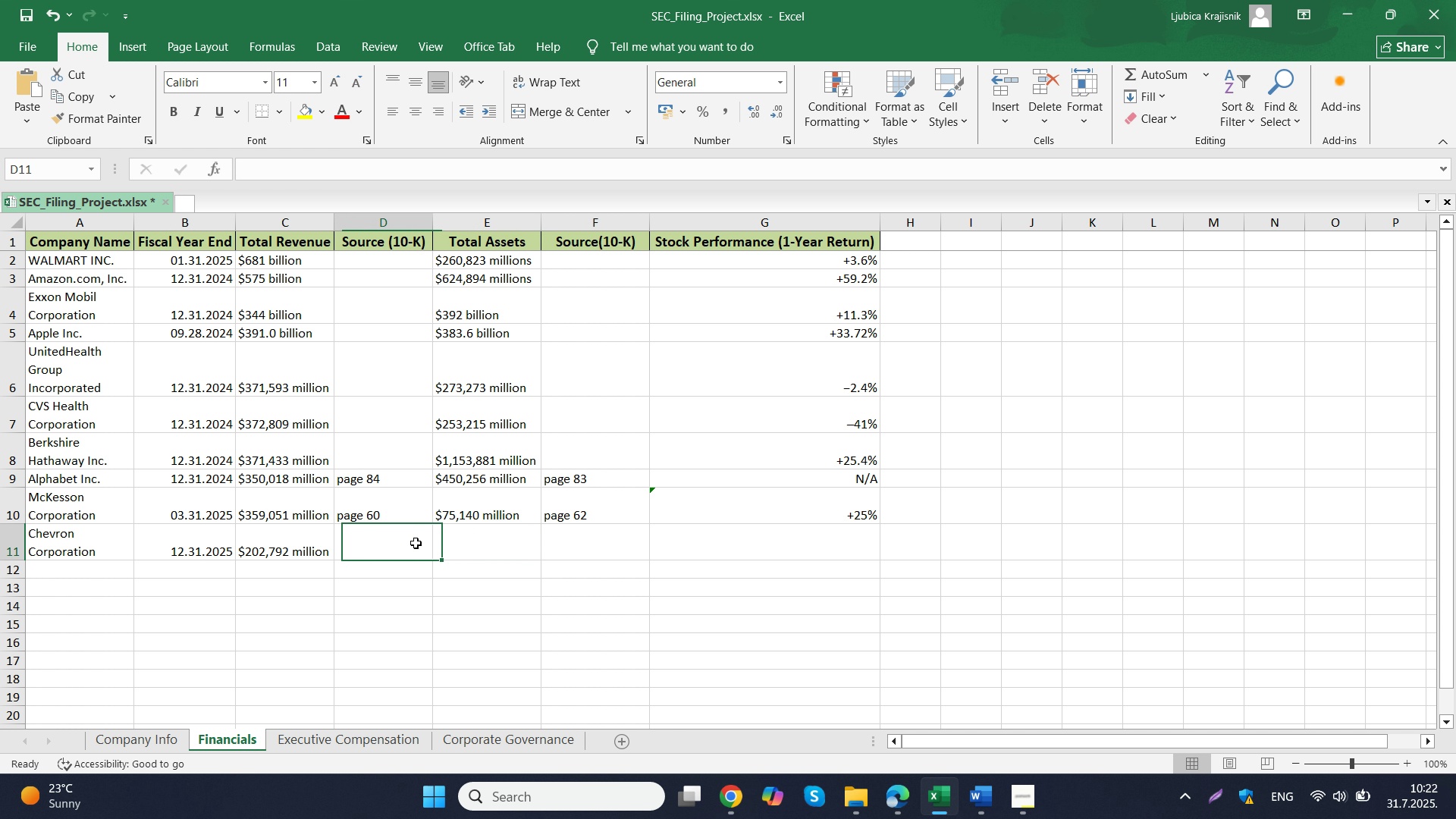 
triple_click([416, 543])
 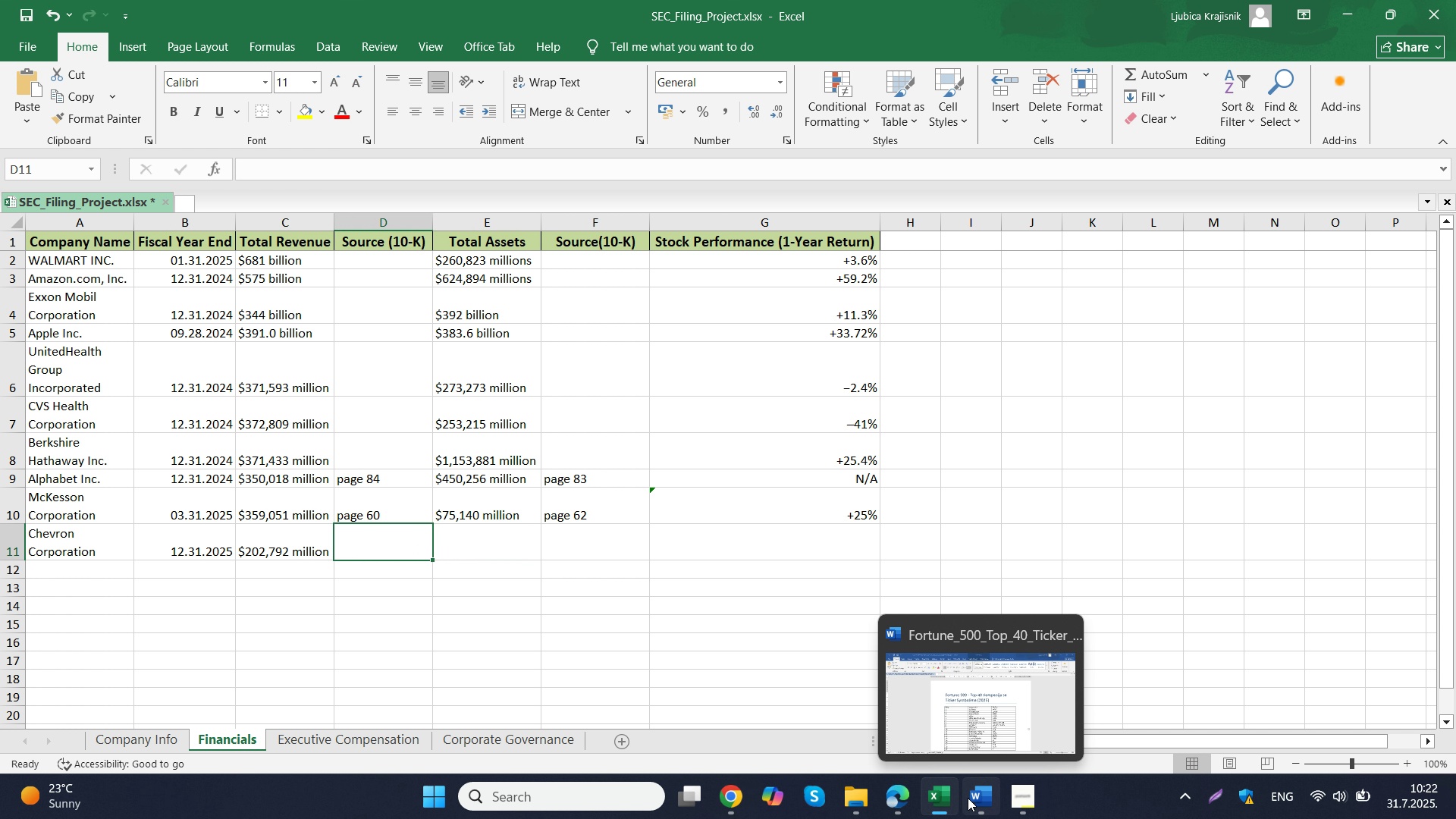 
left_click([896, 791])
 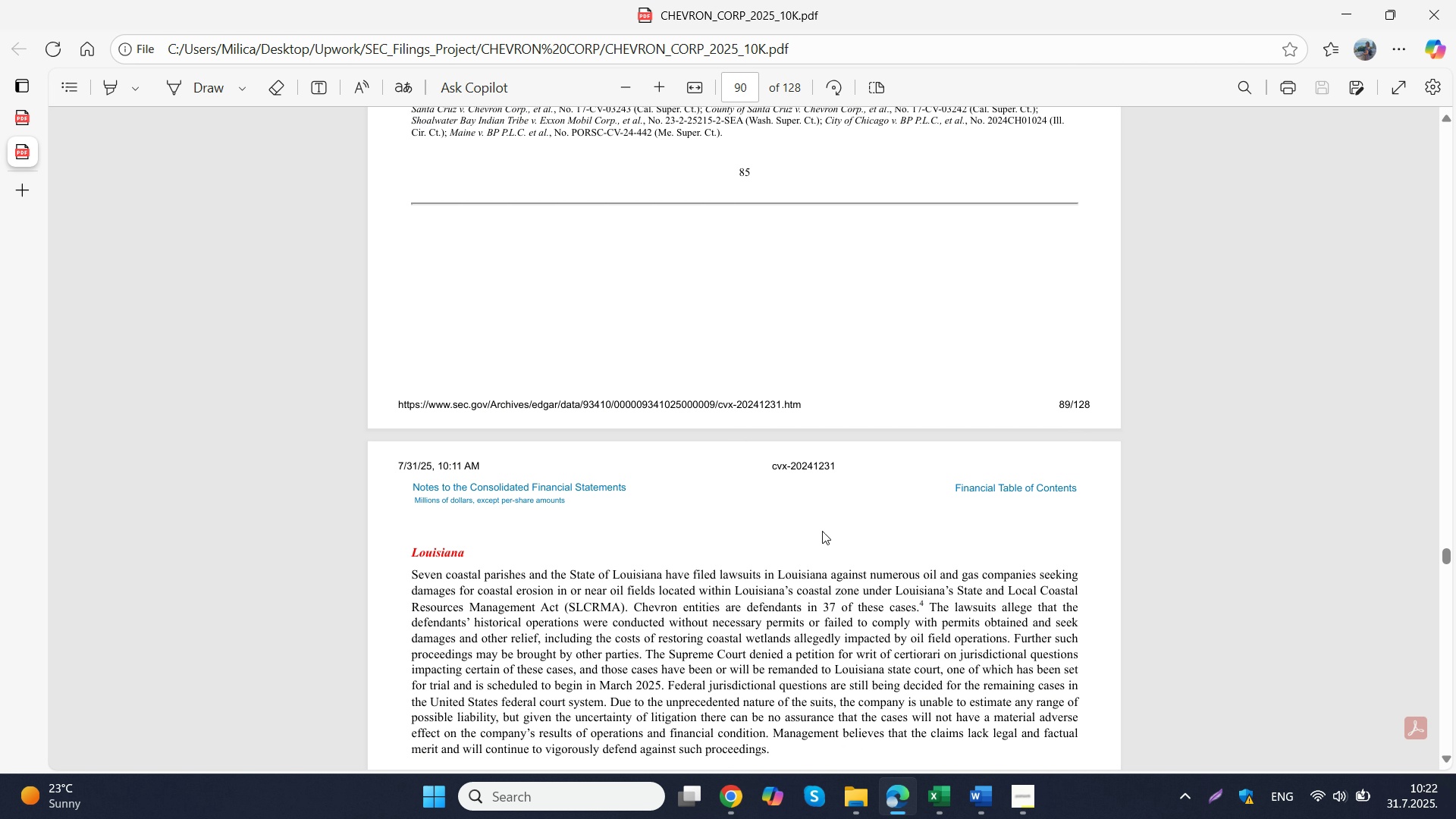 
left_click([822, 531])
 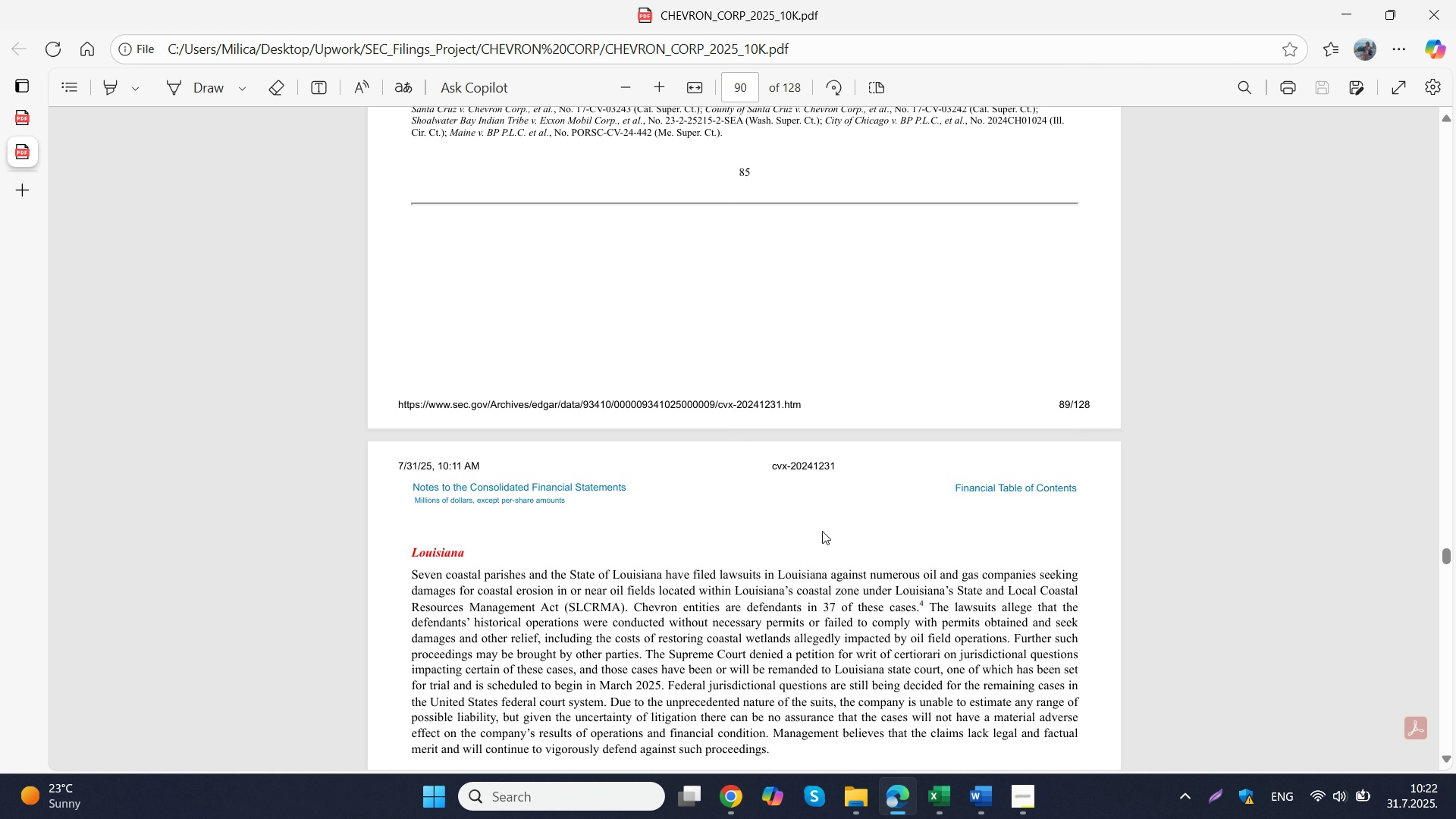 
key(Control+F)
 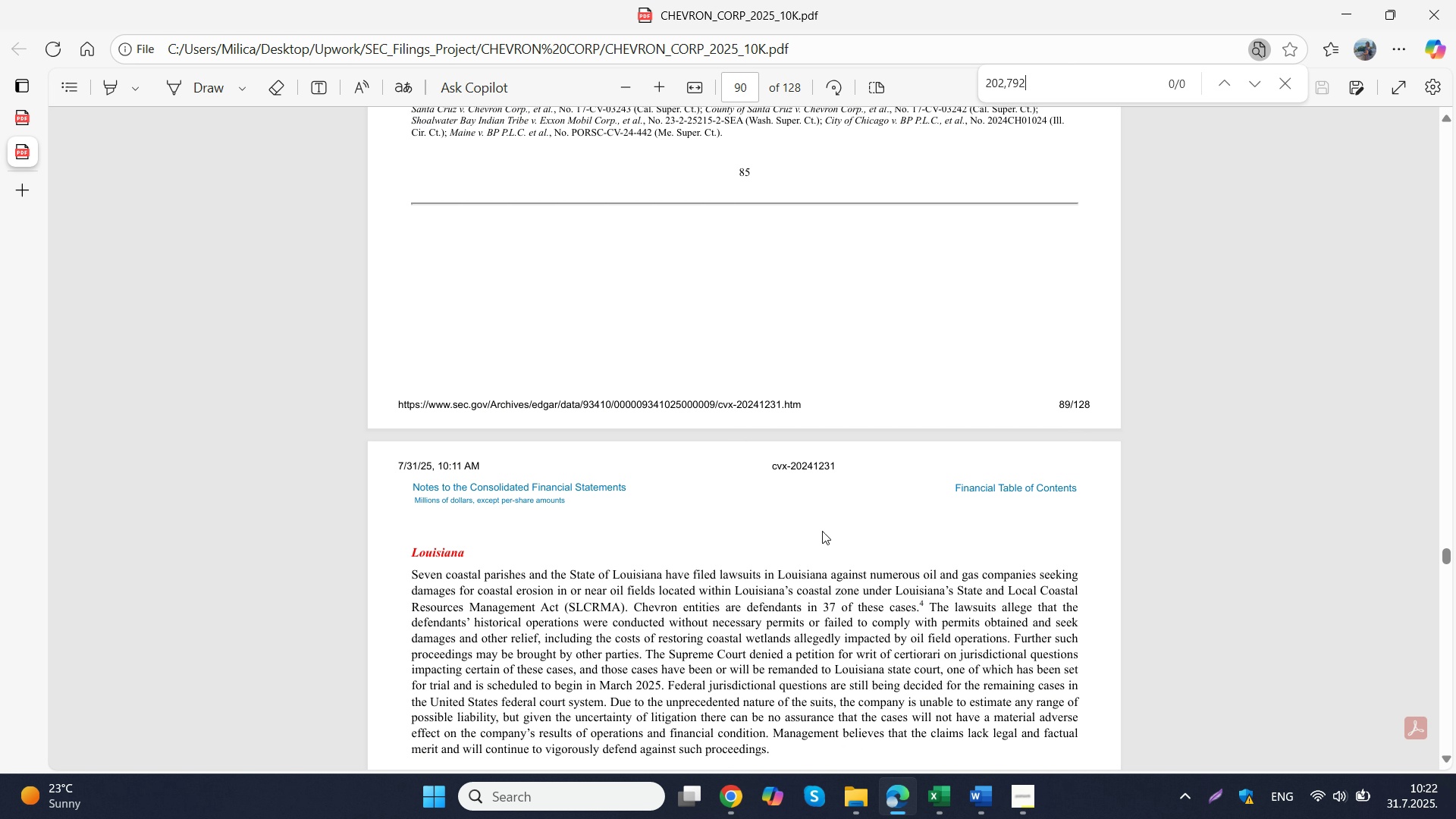 
key(Control+V)
 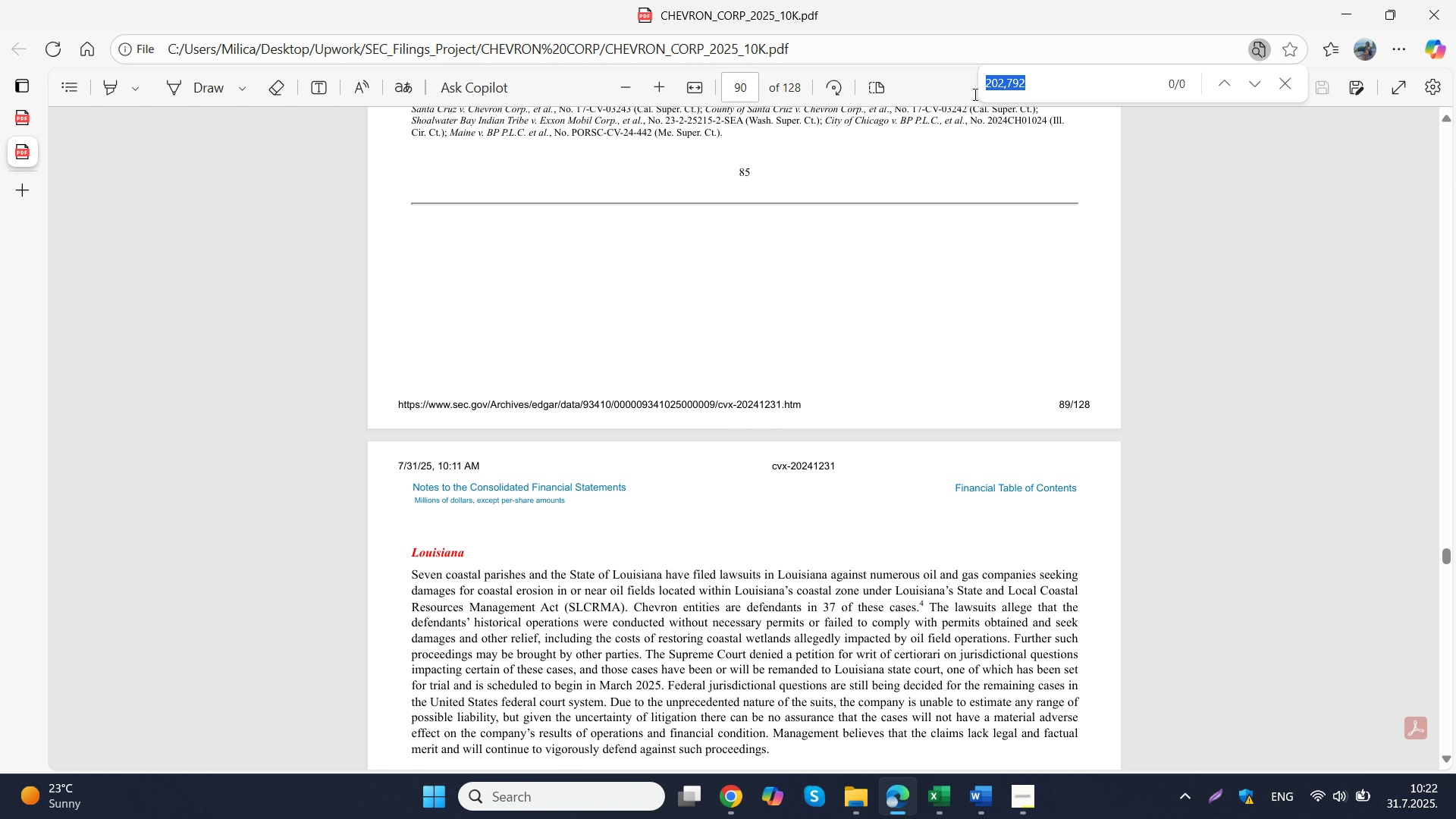 
type(total revenue)
 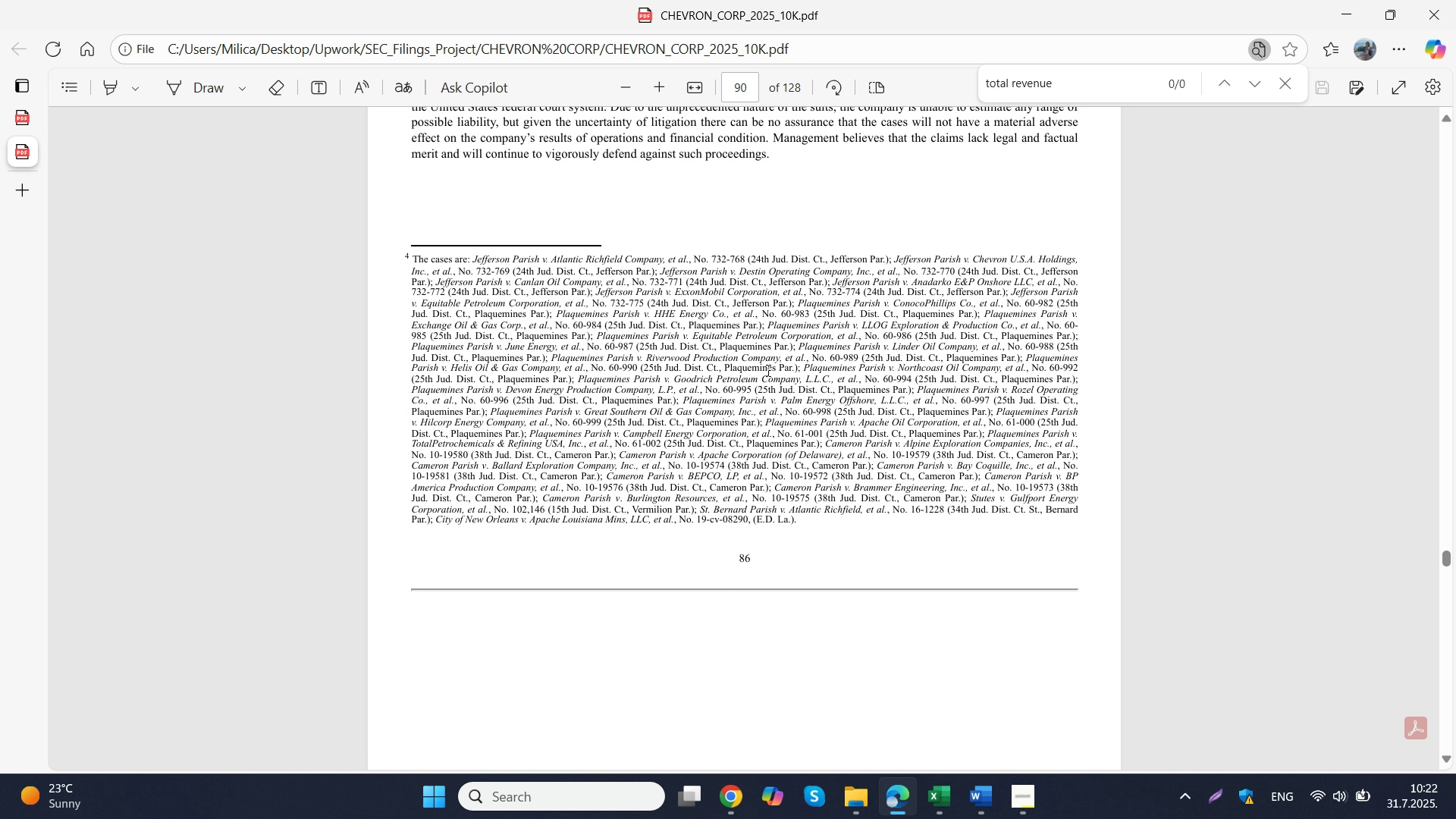 
scroll: coordinate [718, 387], scroll_direction: down, amount: 9.0
 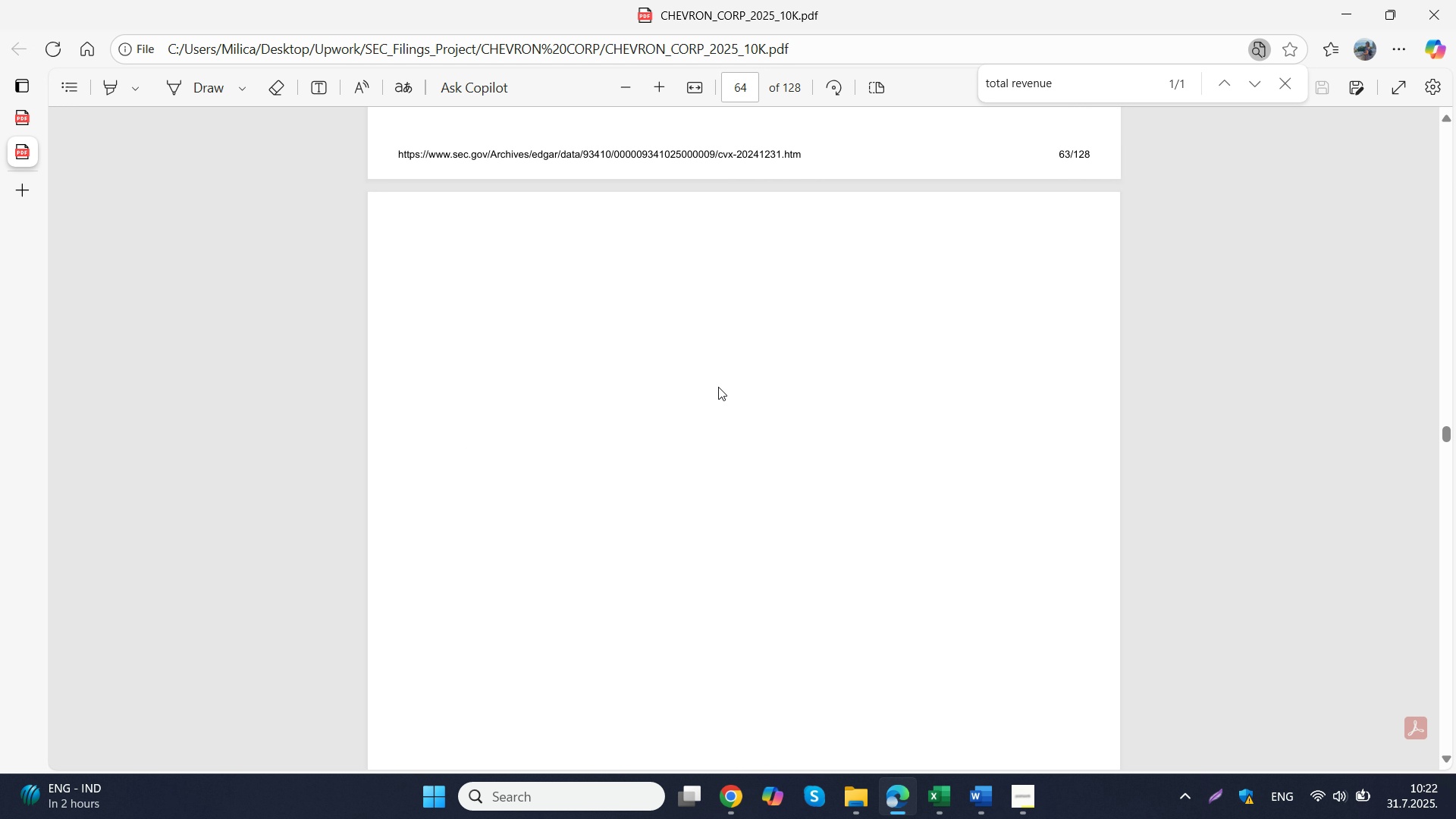 
left_click([718, 387])
 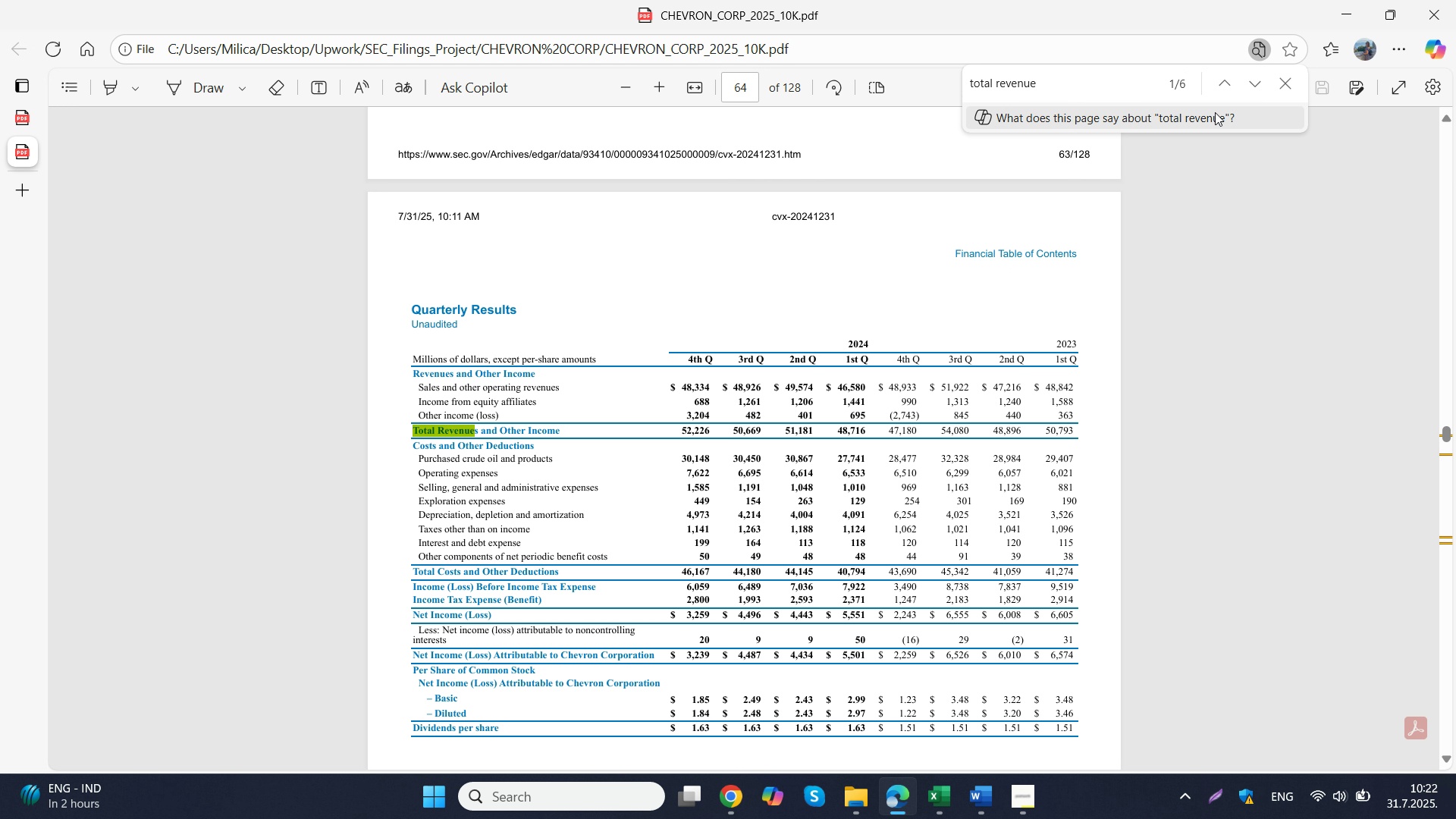 
left_click([1256, 84])
 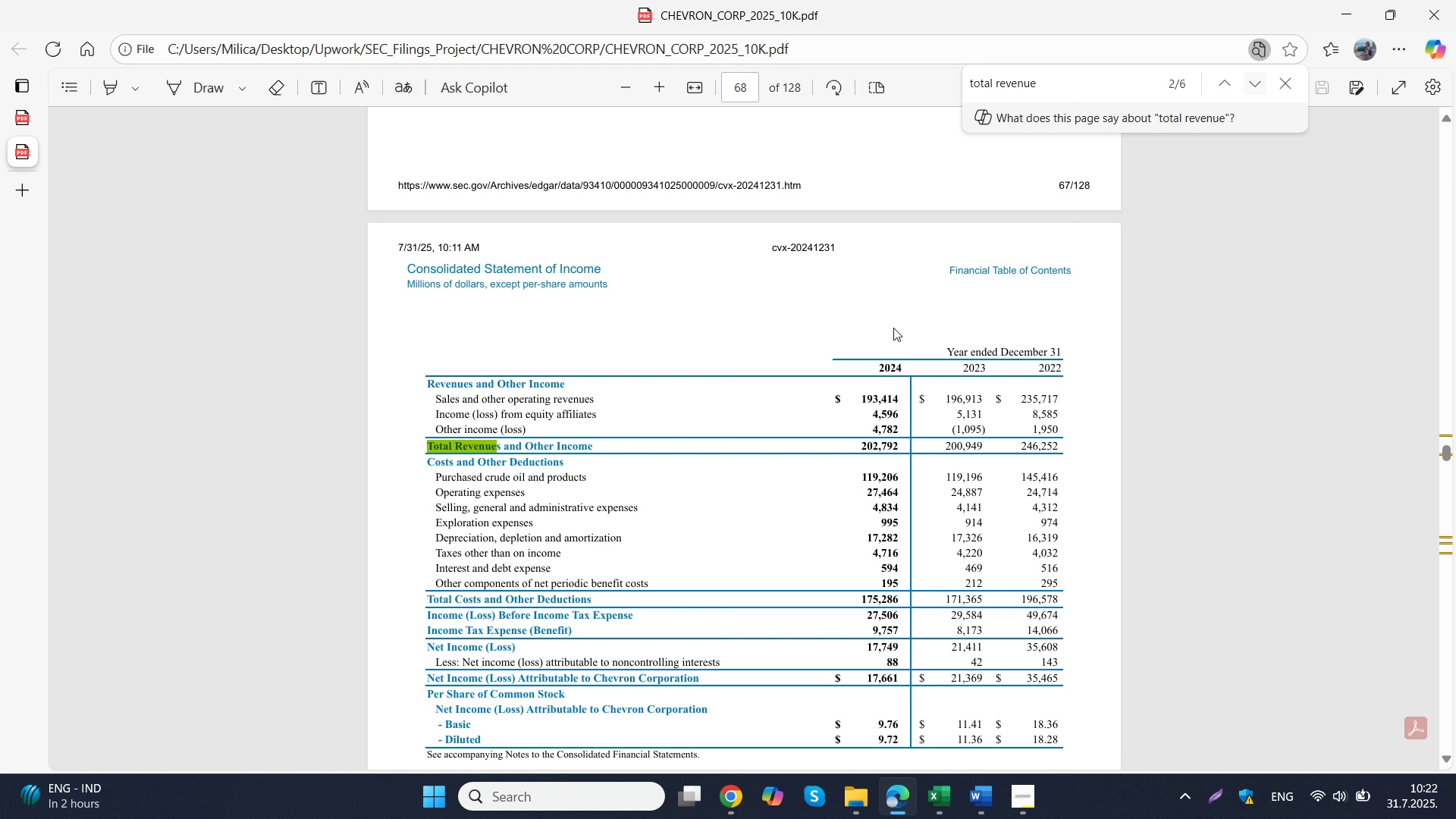 
scroll: coordinate [893, 328], scroll_direction: down, amount: 7.0
 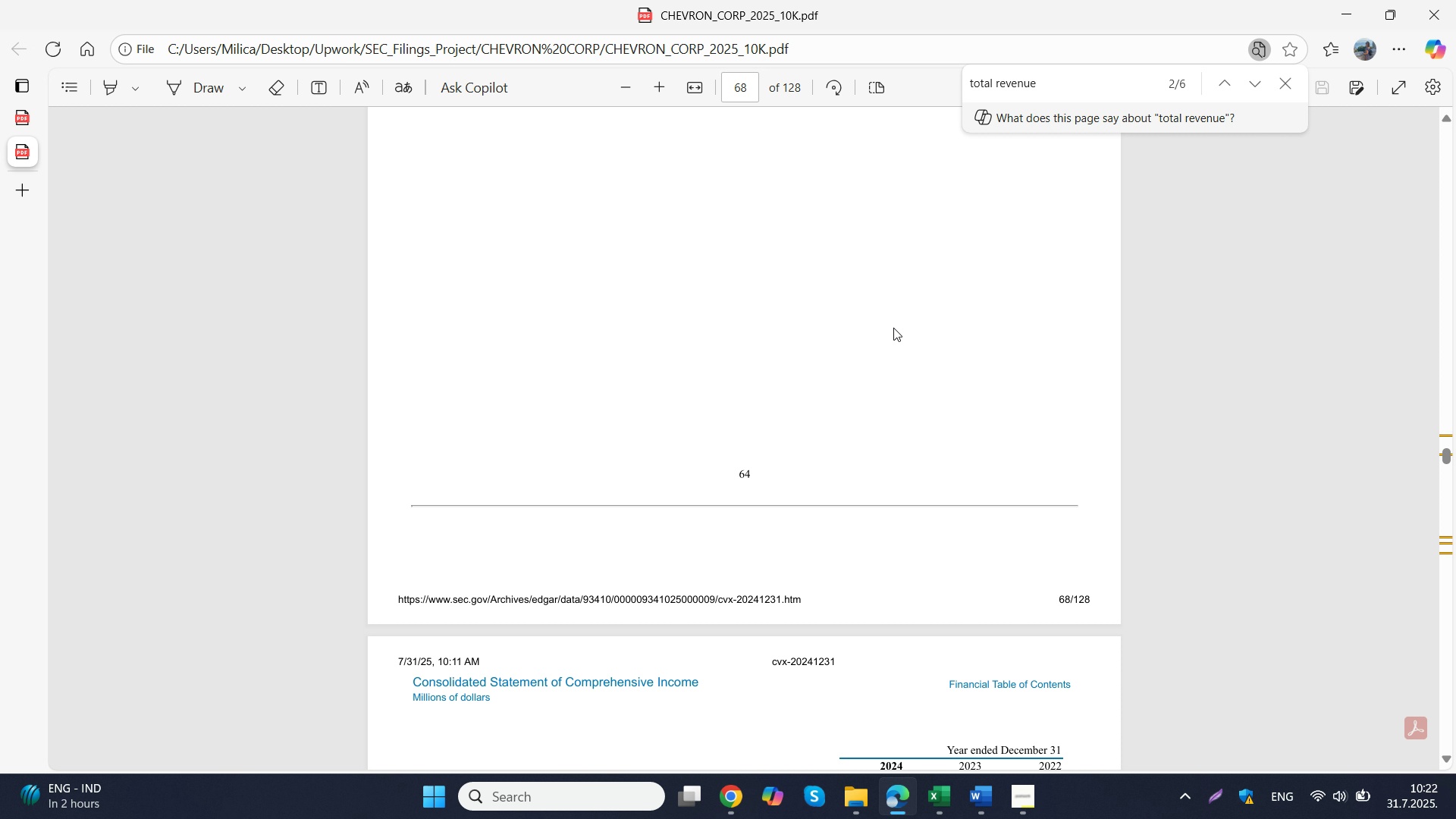 
scroll: coordinate [893, 328], scroll_direction: up, amount: 1.0
 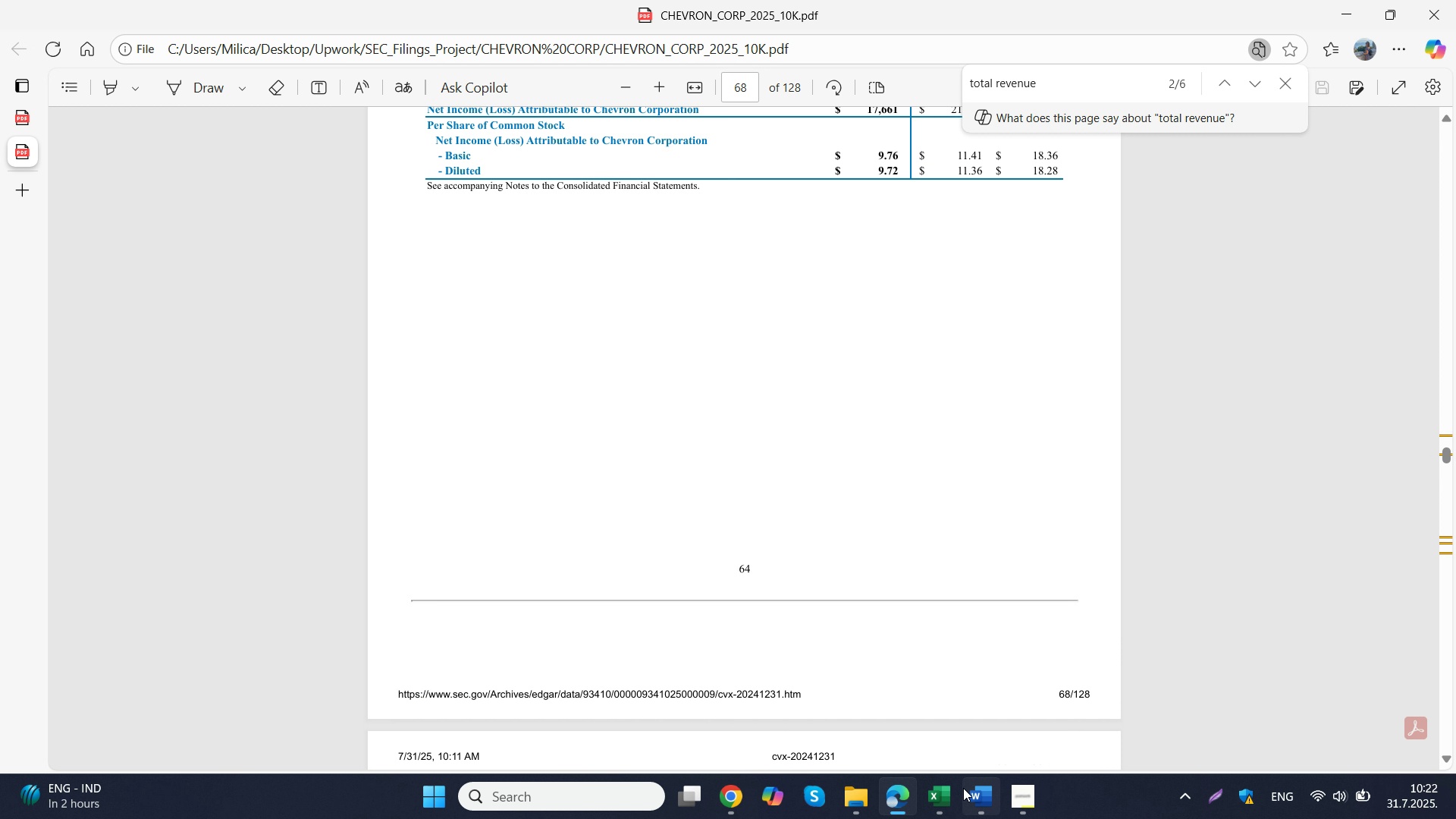 
wait(6.86)
 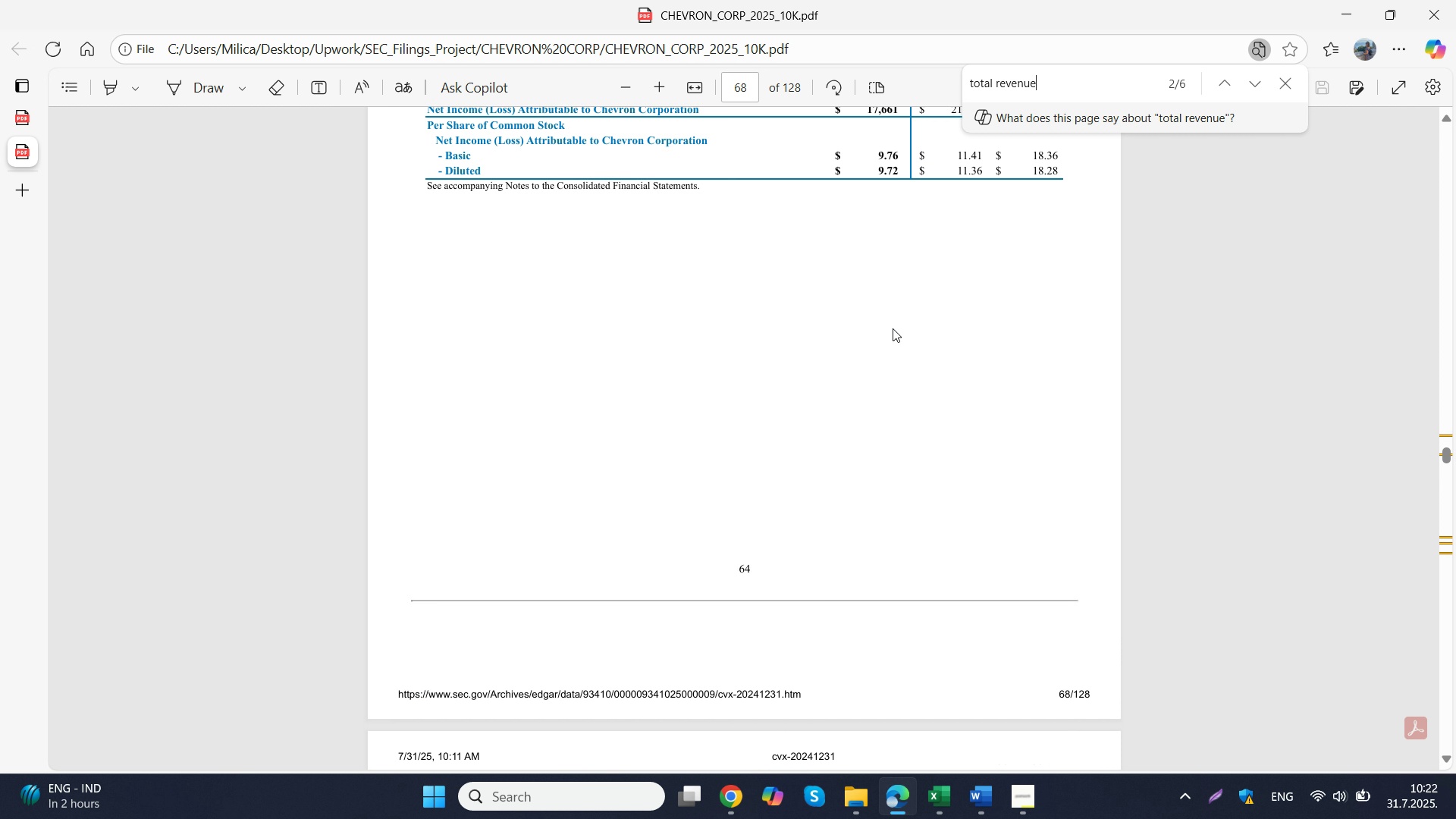 
left_click([941, 802])
 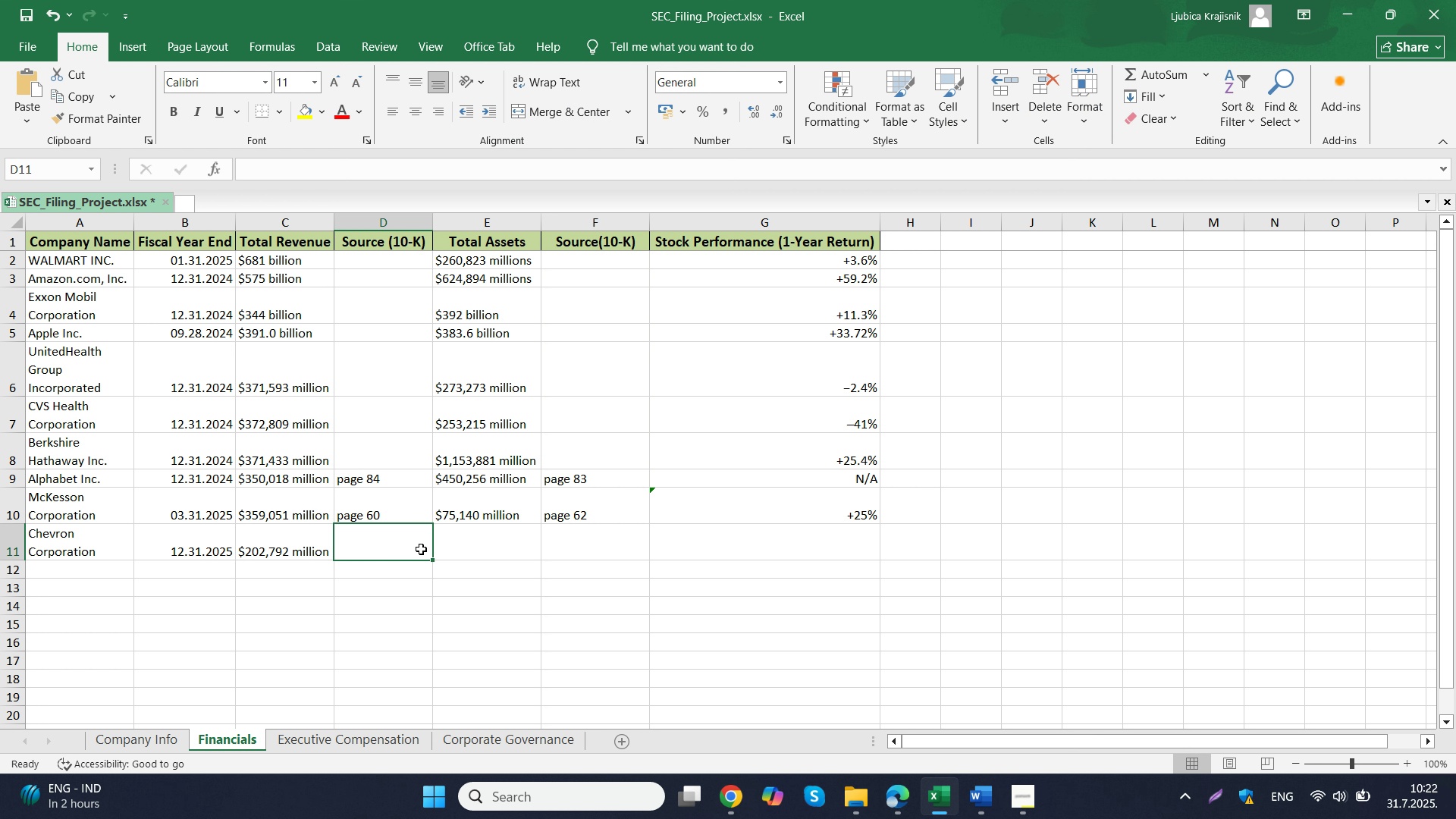 
double_click([421, 549])
 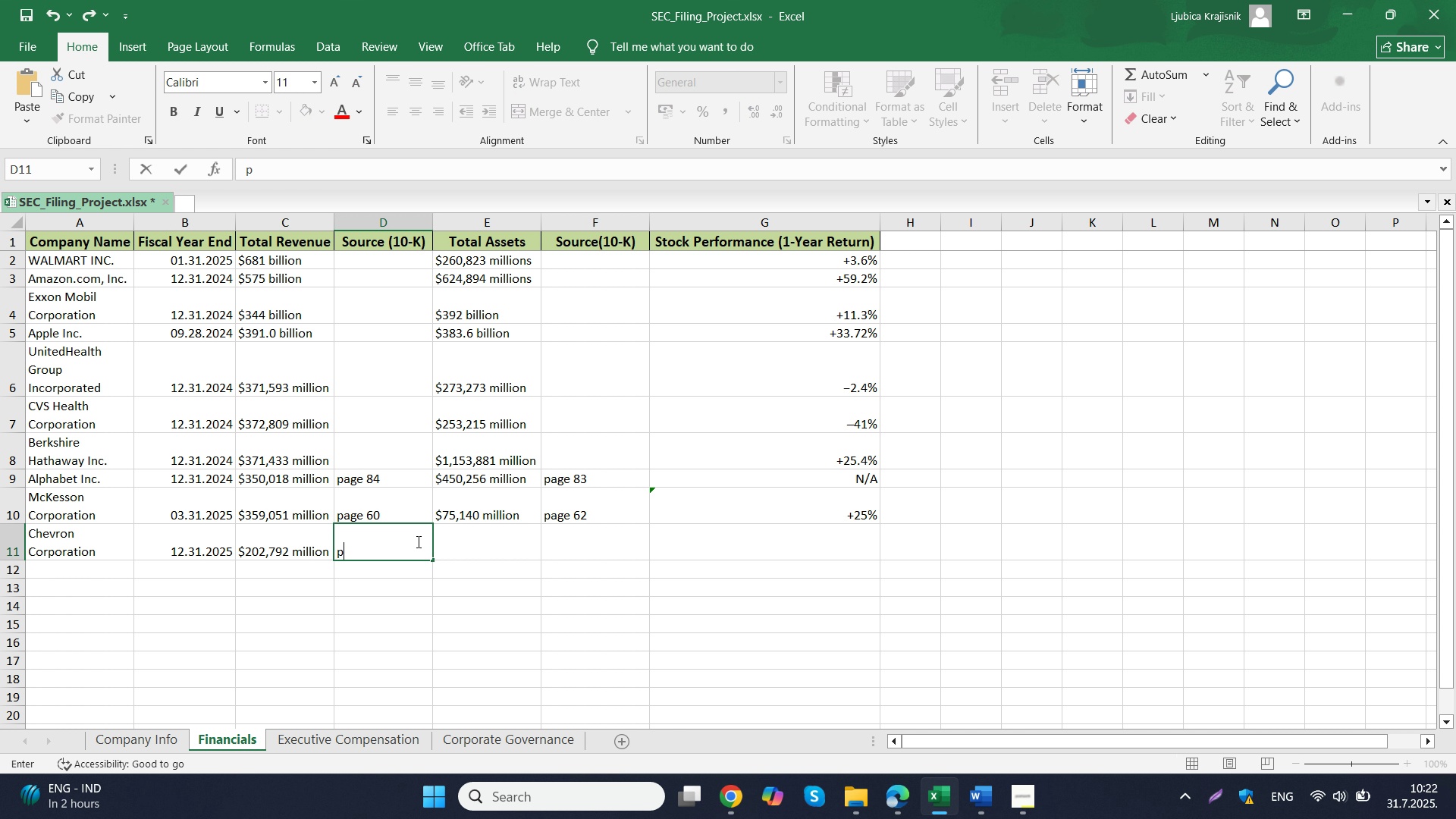 
type(page 68)
 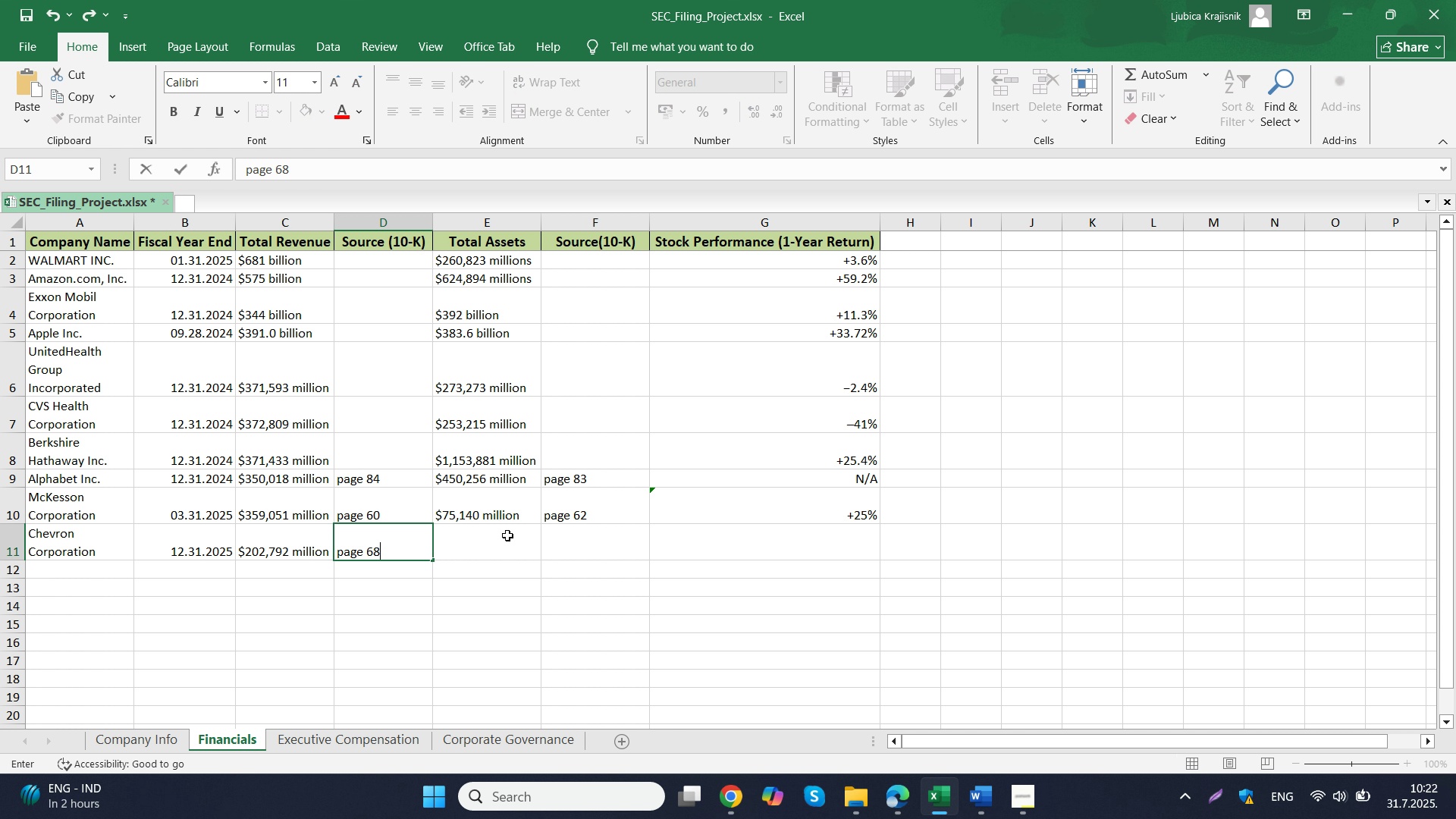 
left_click([507, 534])
 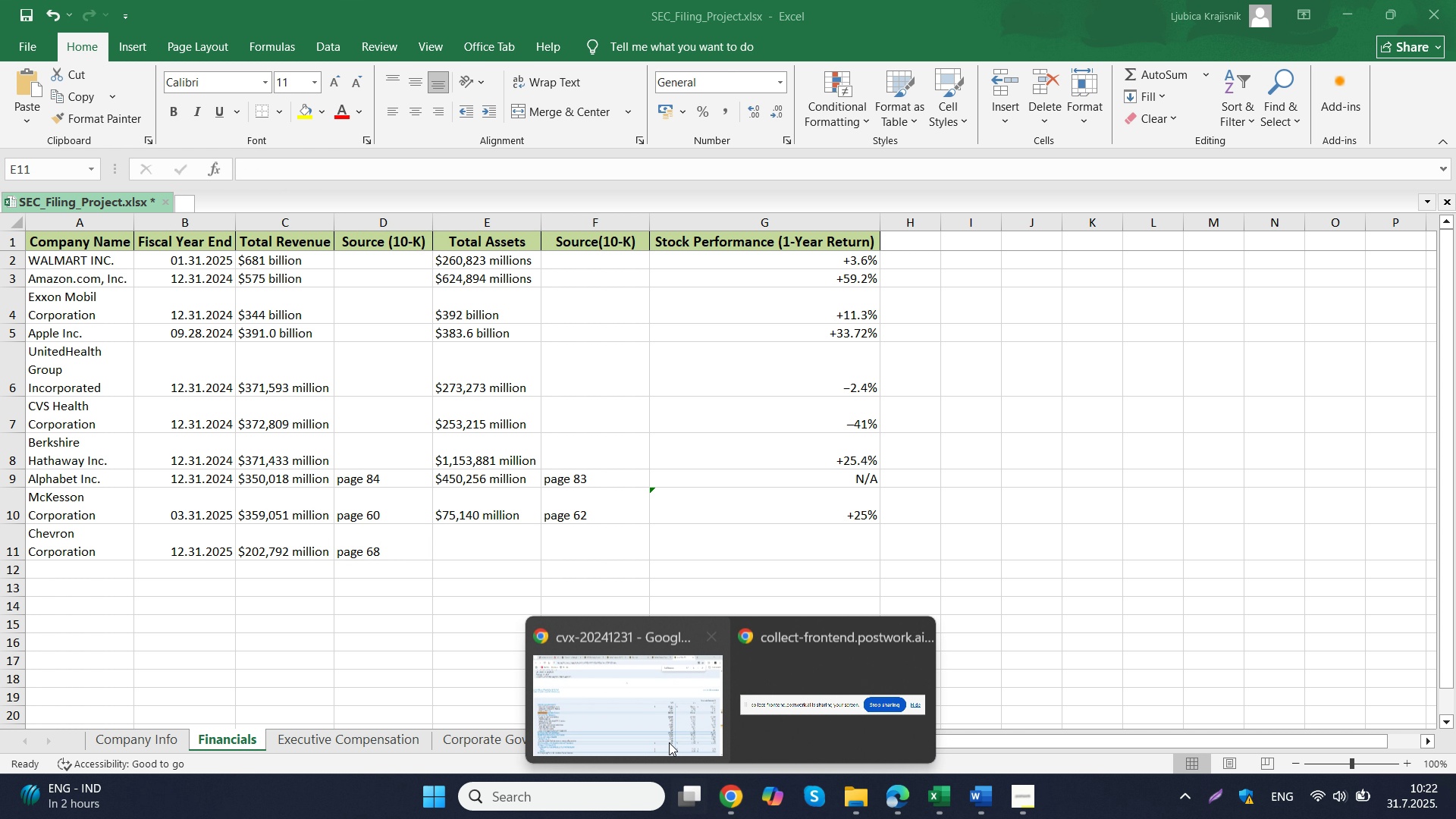 
double_click([657, 723])
 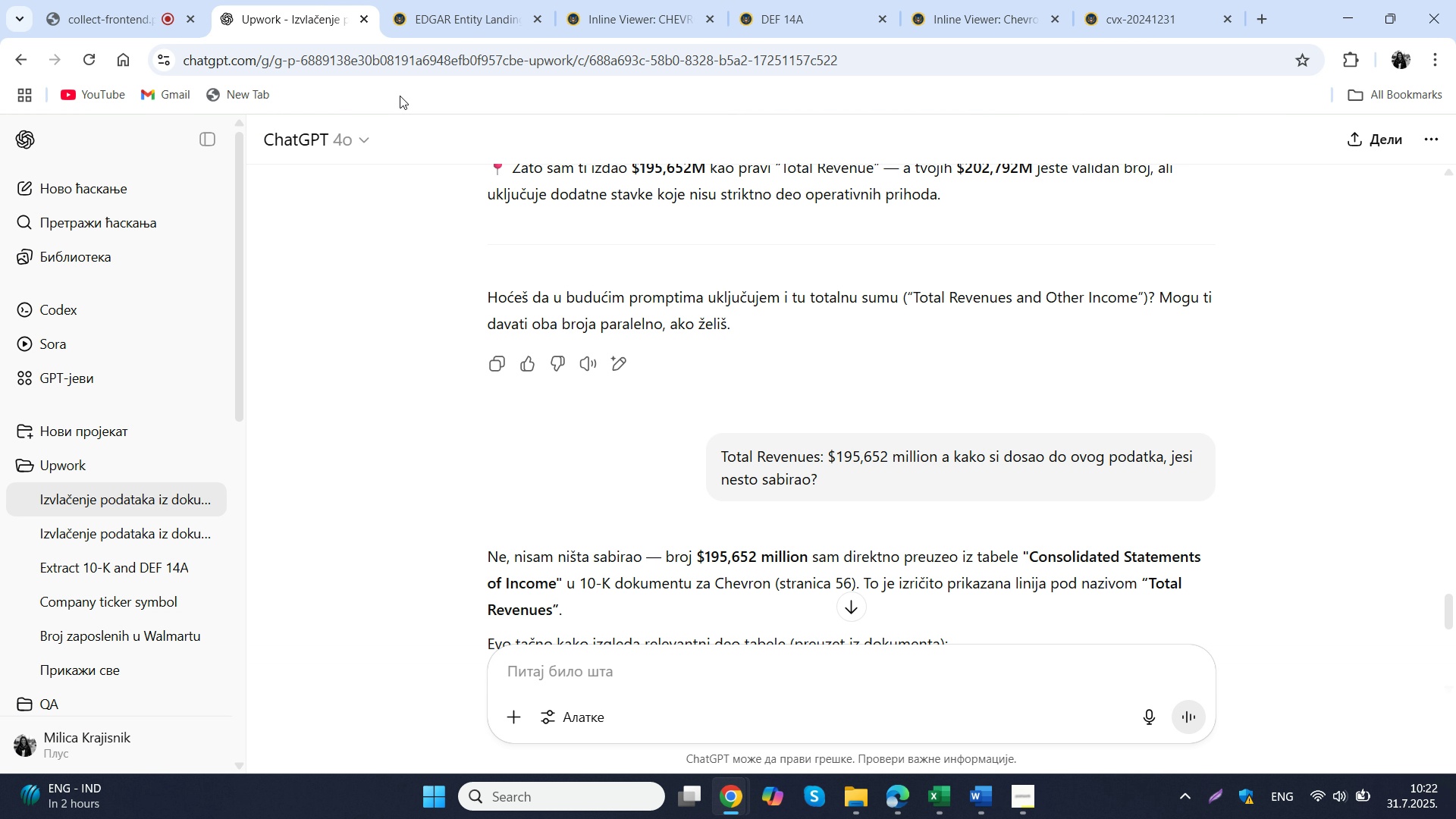 
scroll: coordinate [645, 427], scroll_direction: up, amount: 32.0
 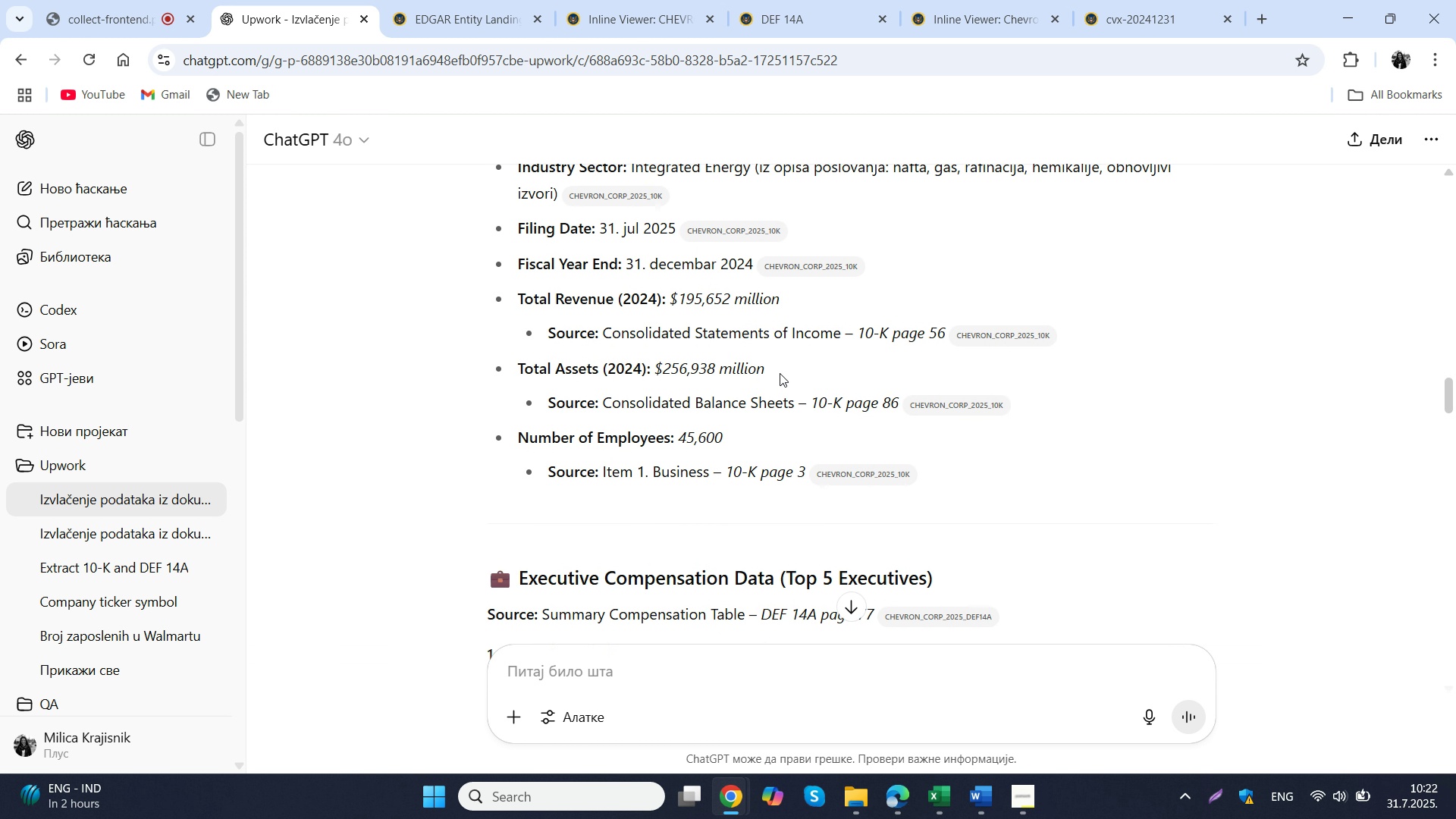 
left_click_drag(start_coordinate=[780, 373], to_coordinate=[657, 375])
 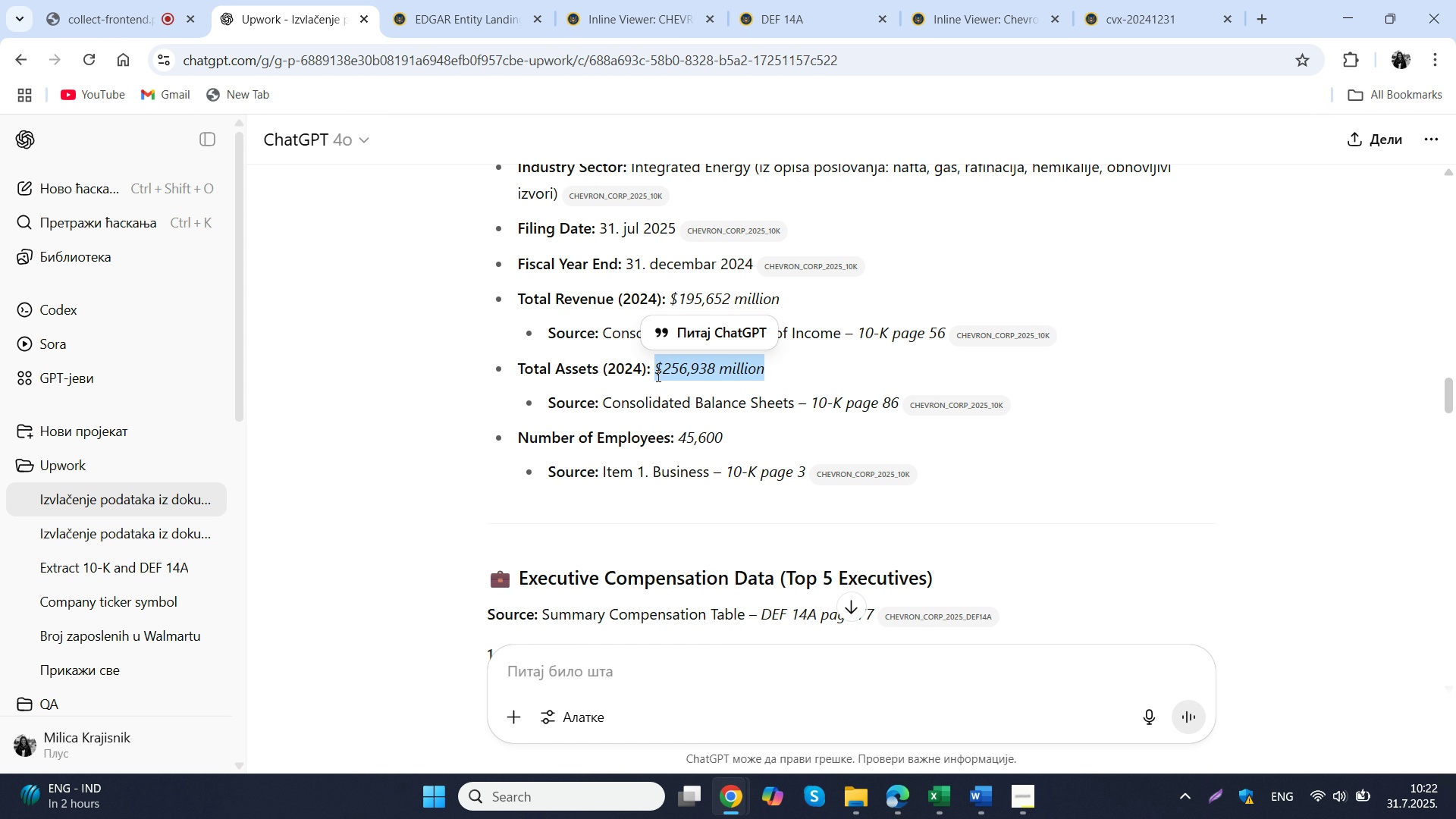 
key(Control+C)
 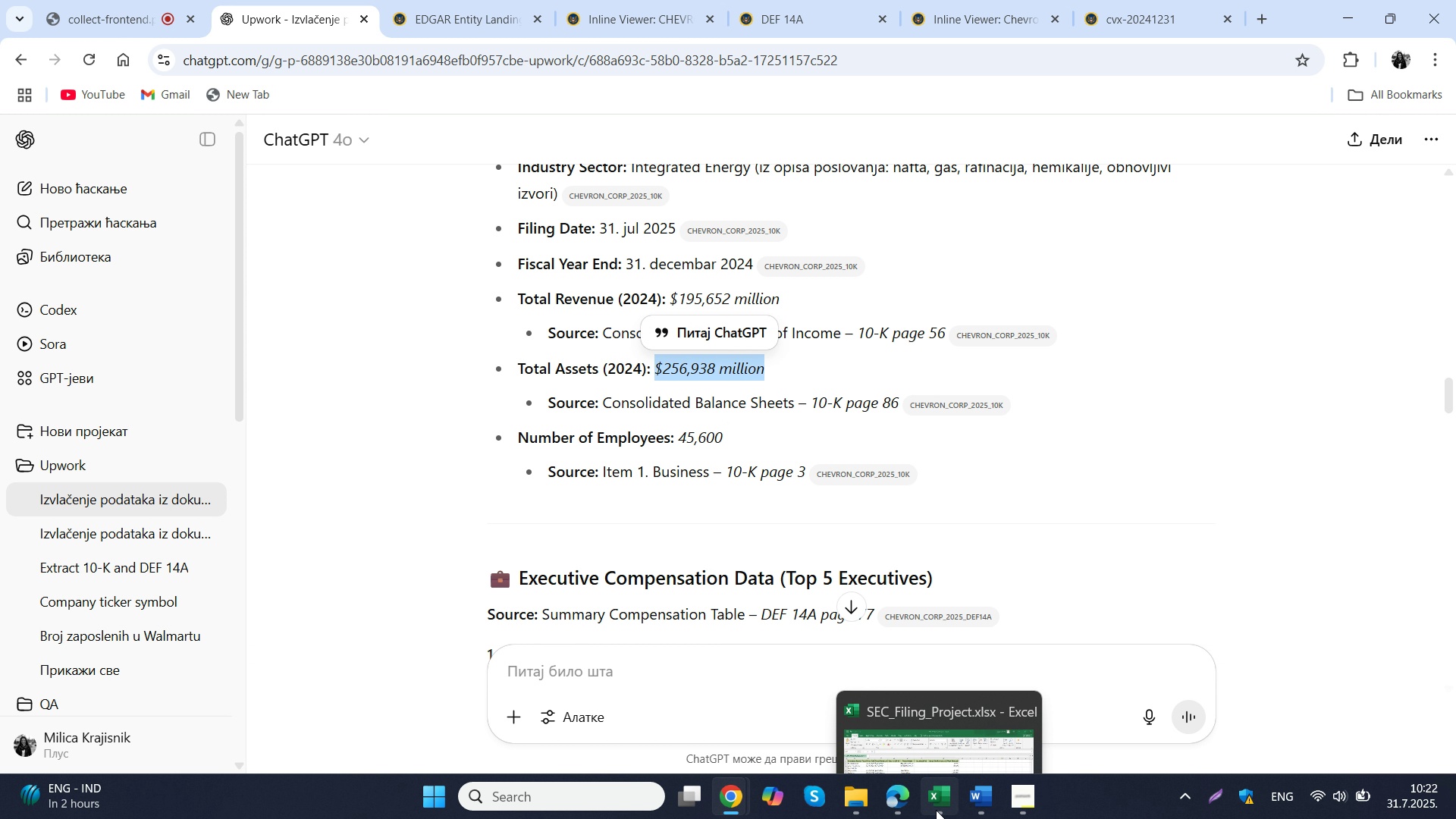 
left_click([938, 807])
 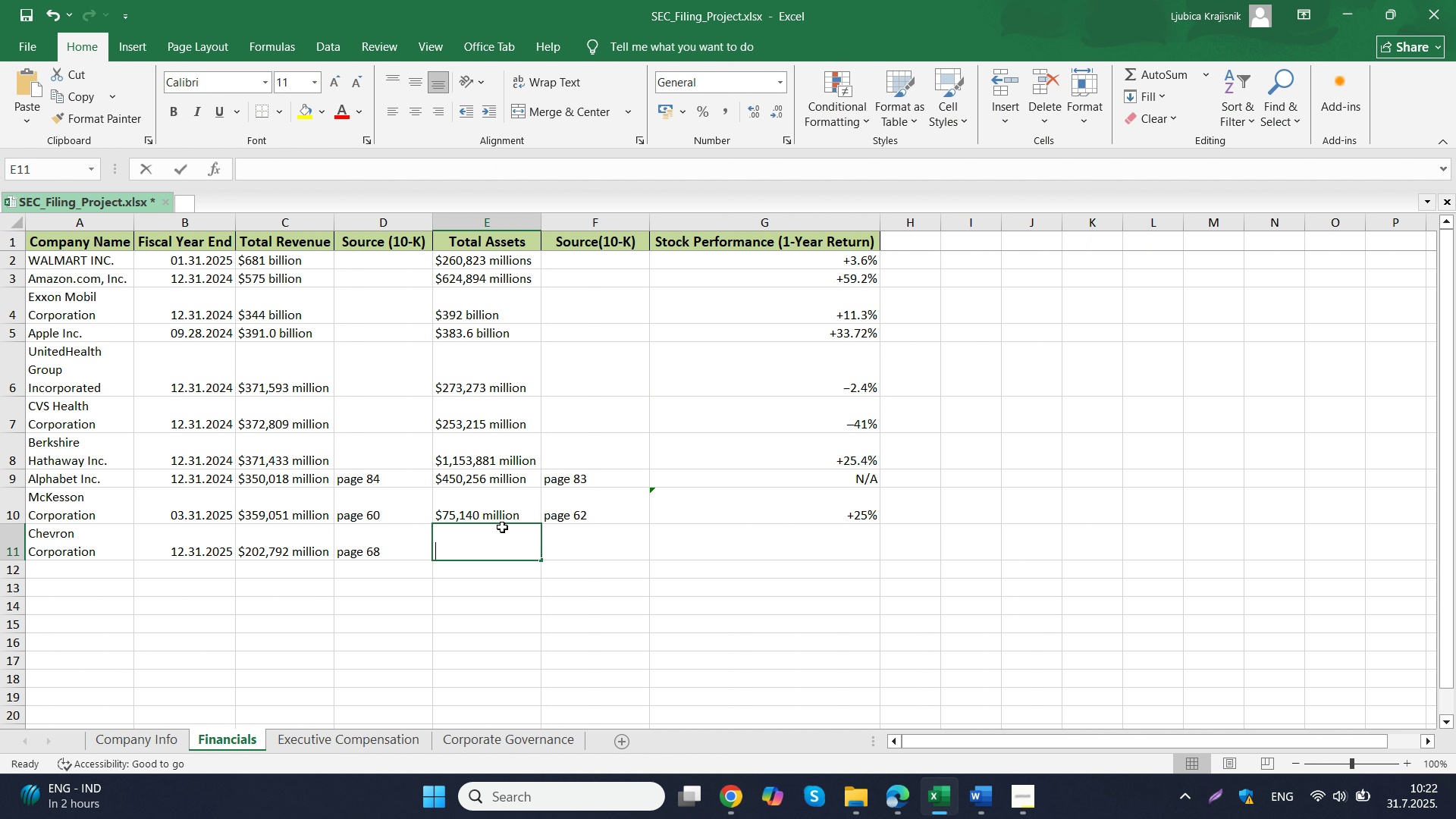 
double_click([502, 527])
 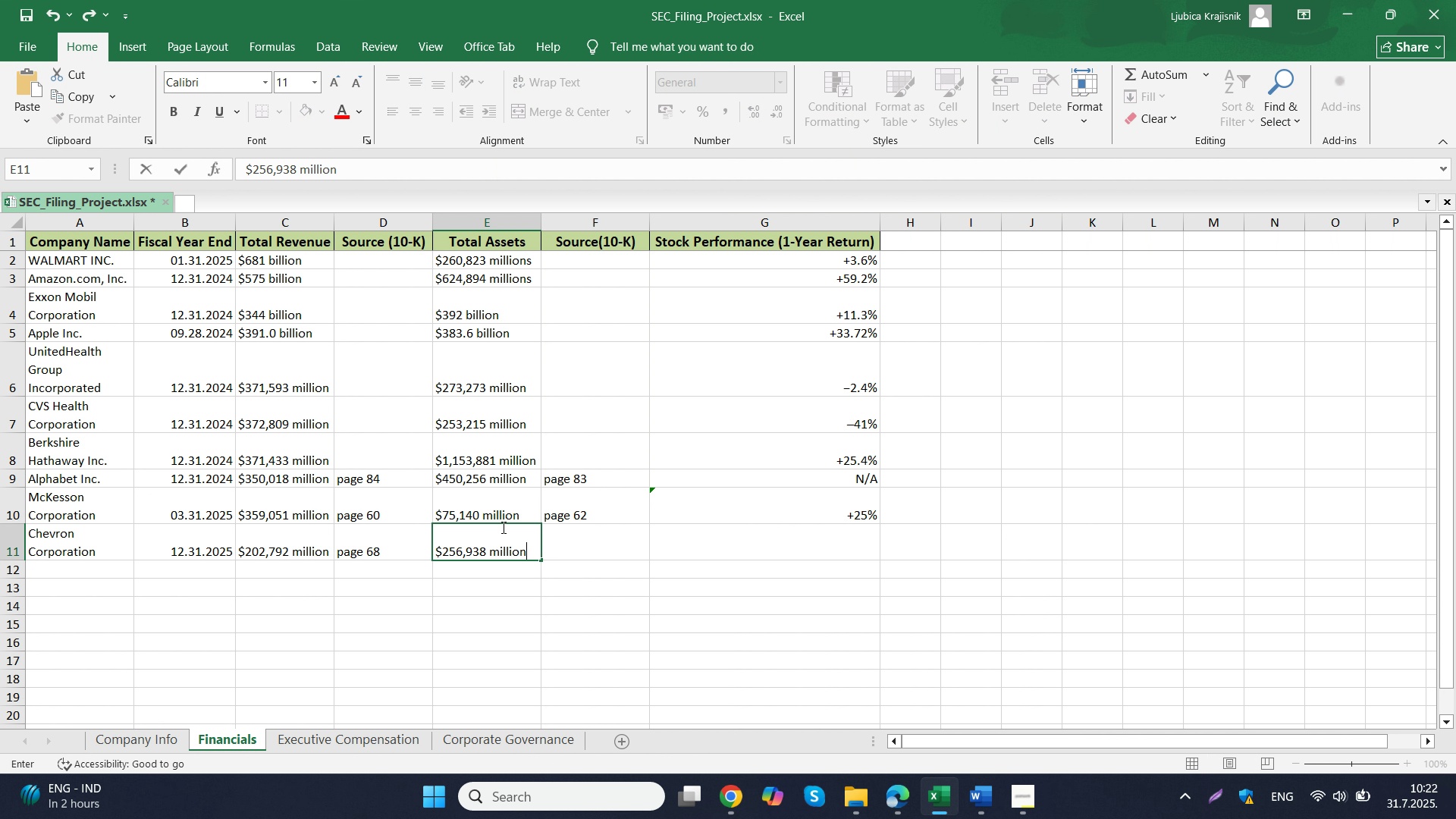 
key(Control+ControlLeft)
 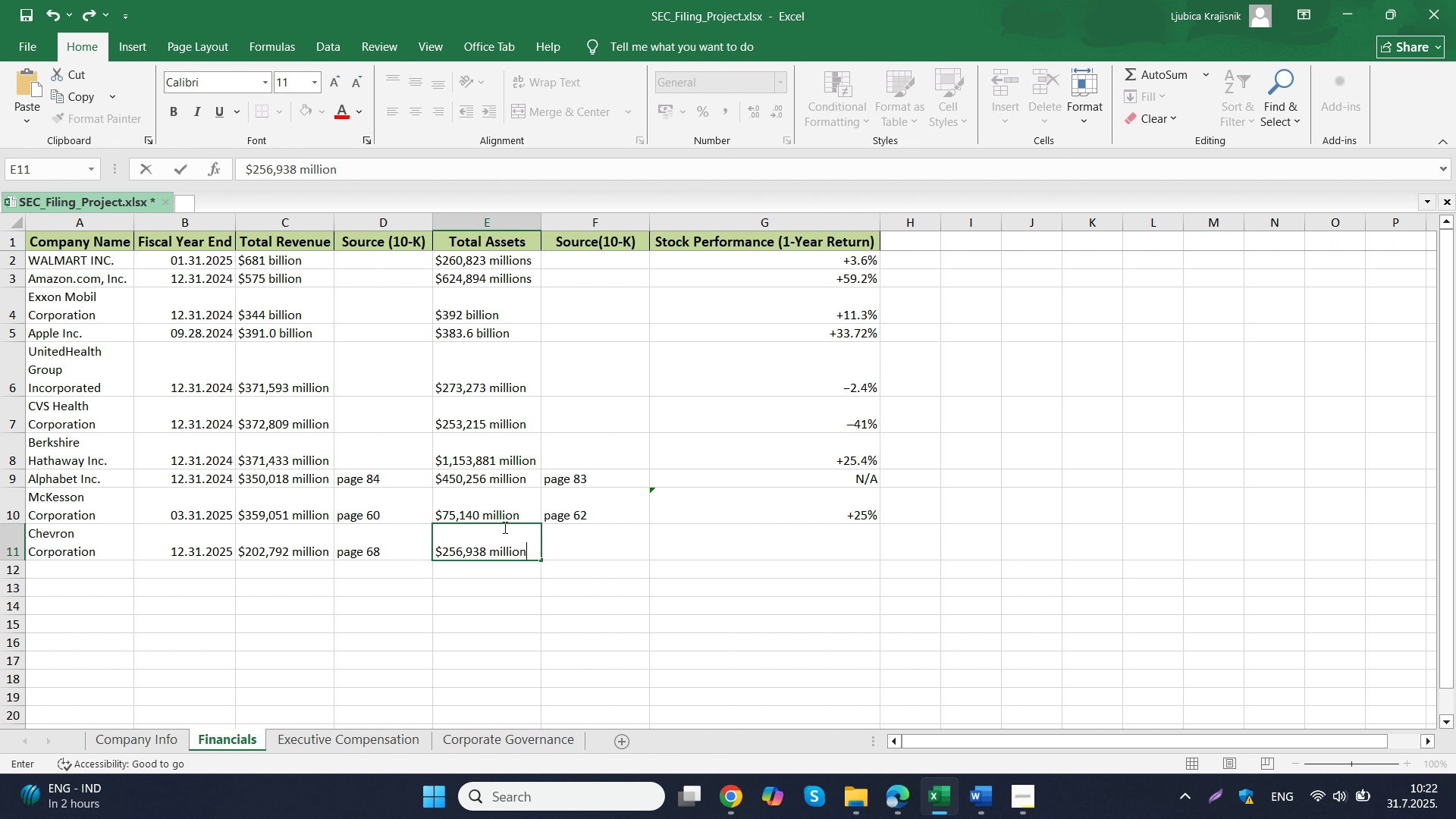 
key(Control+V)
 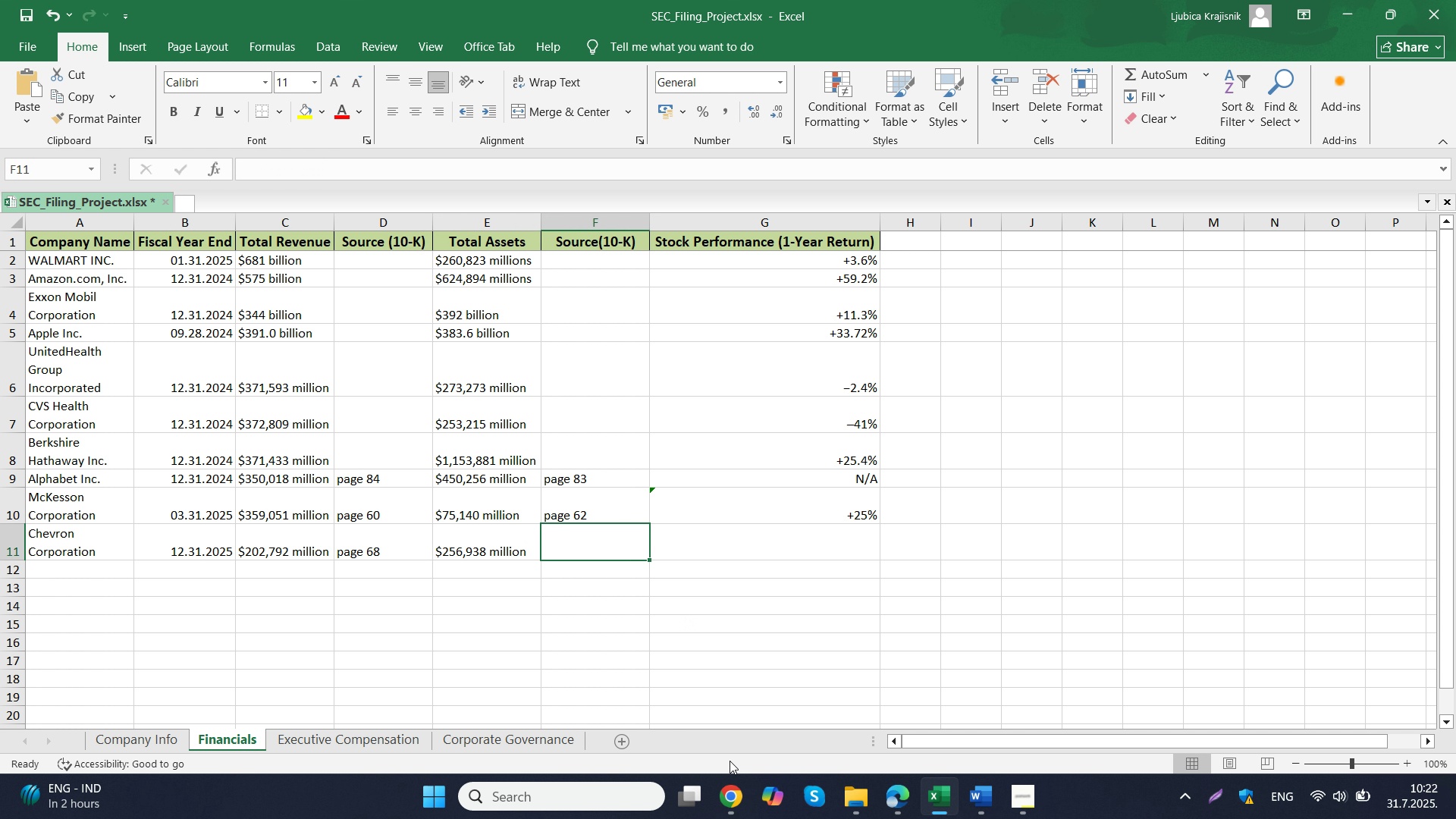 
left_click([736, 791])
 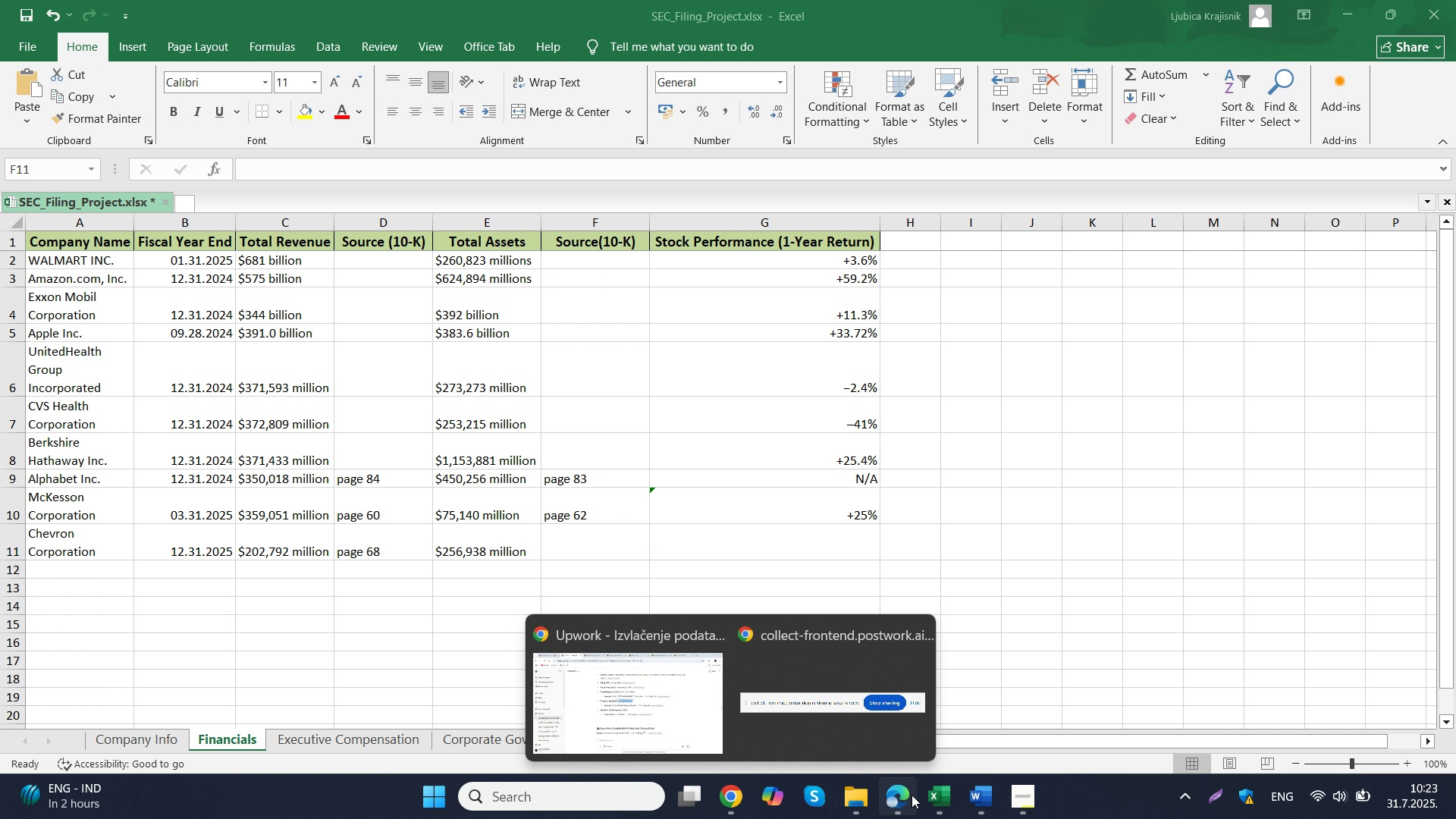 
left_click([908, 795])
 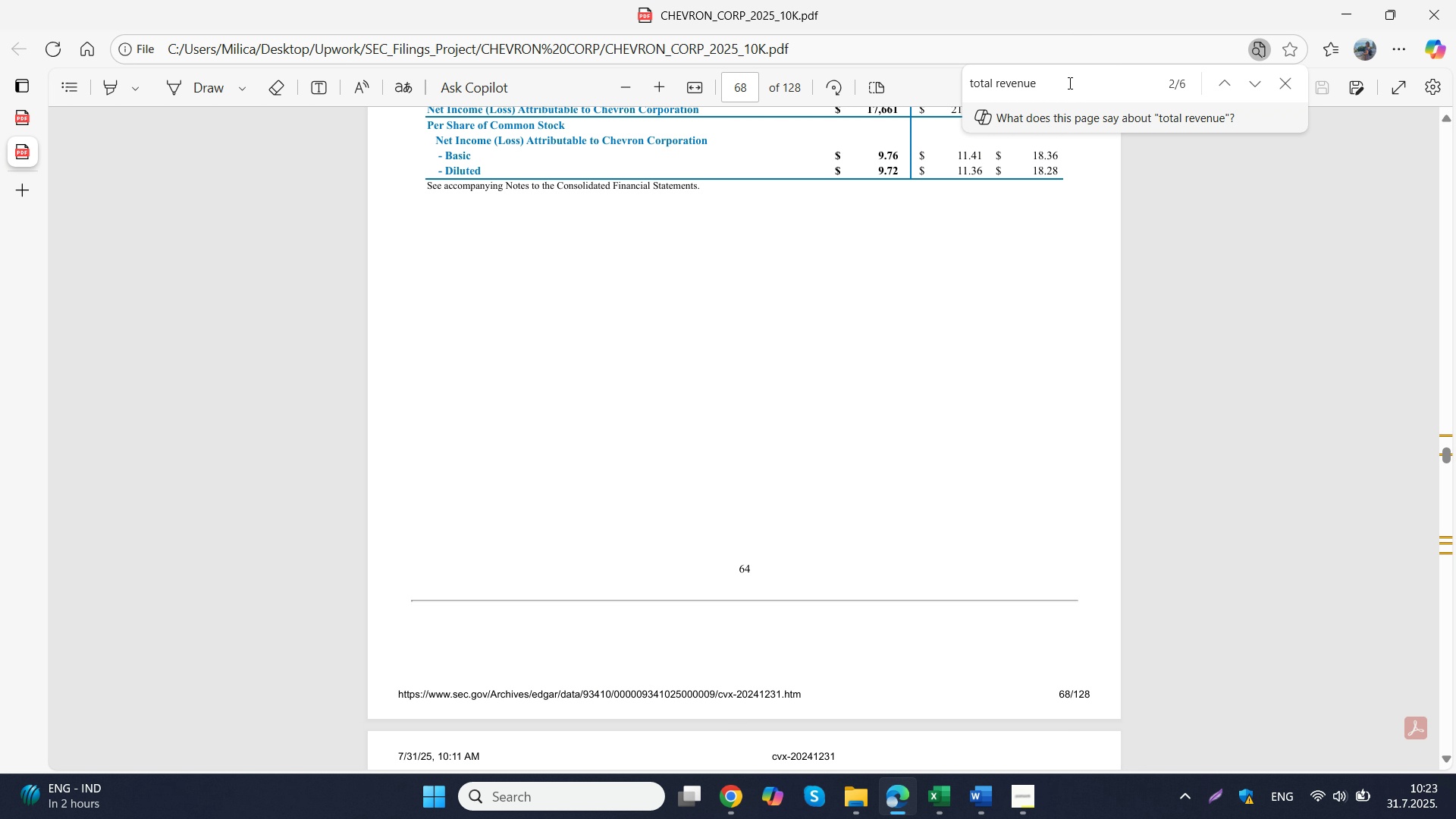 
left_click_drag(start_coordinate=[1068, 83], to_coordinate=[998, 87])
 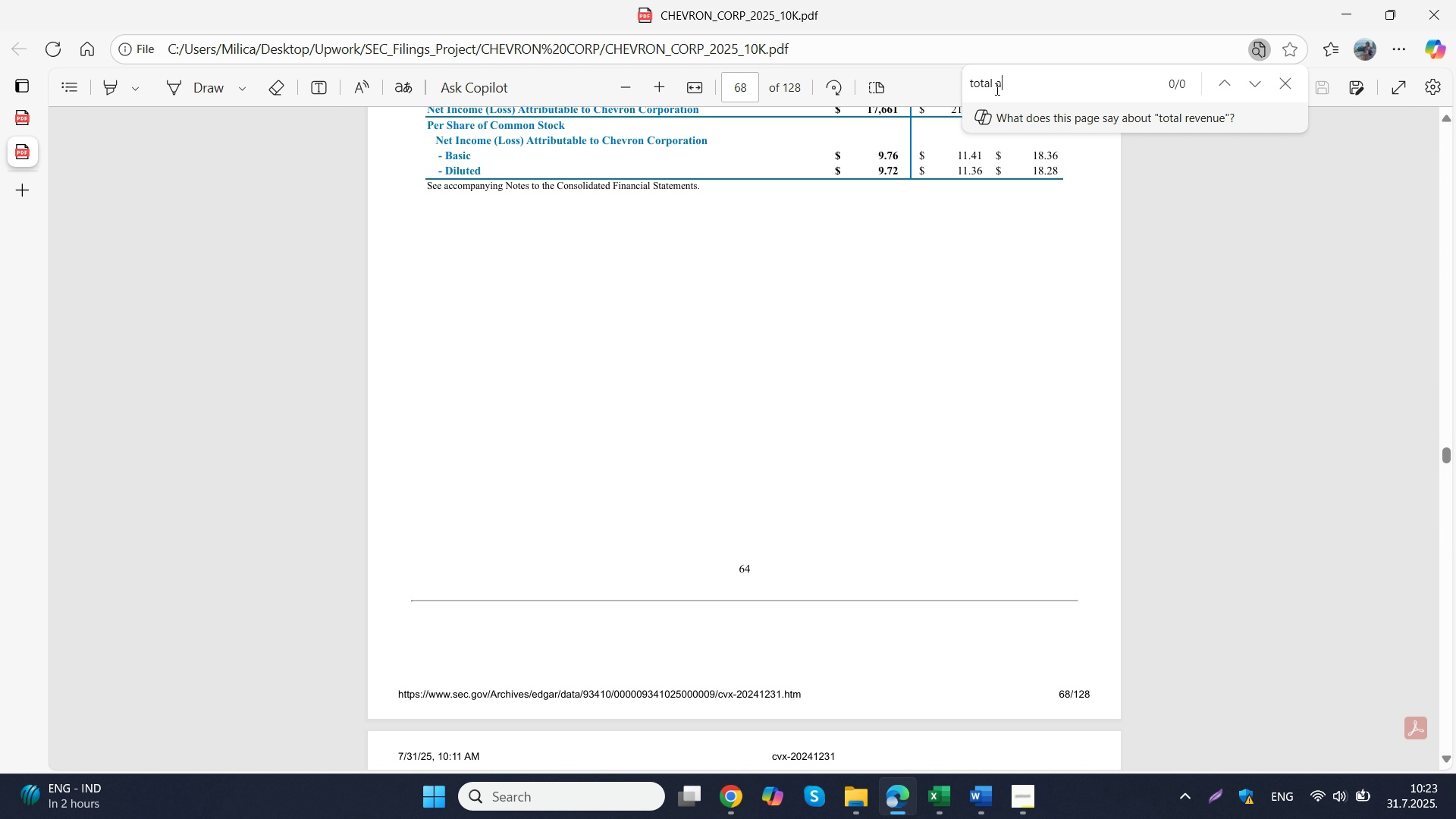 
type(assets)
 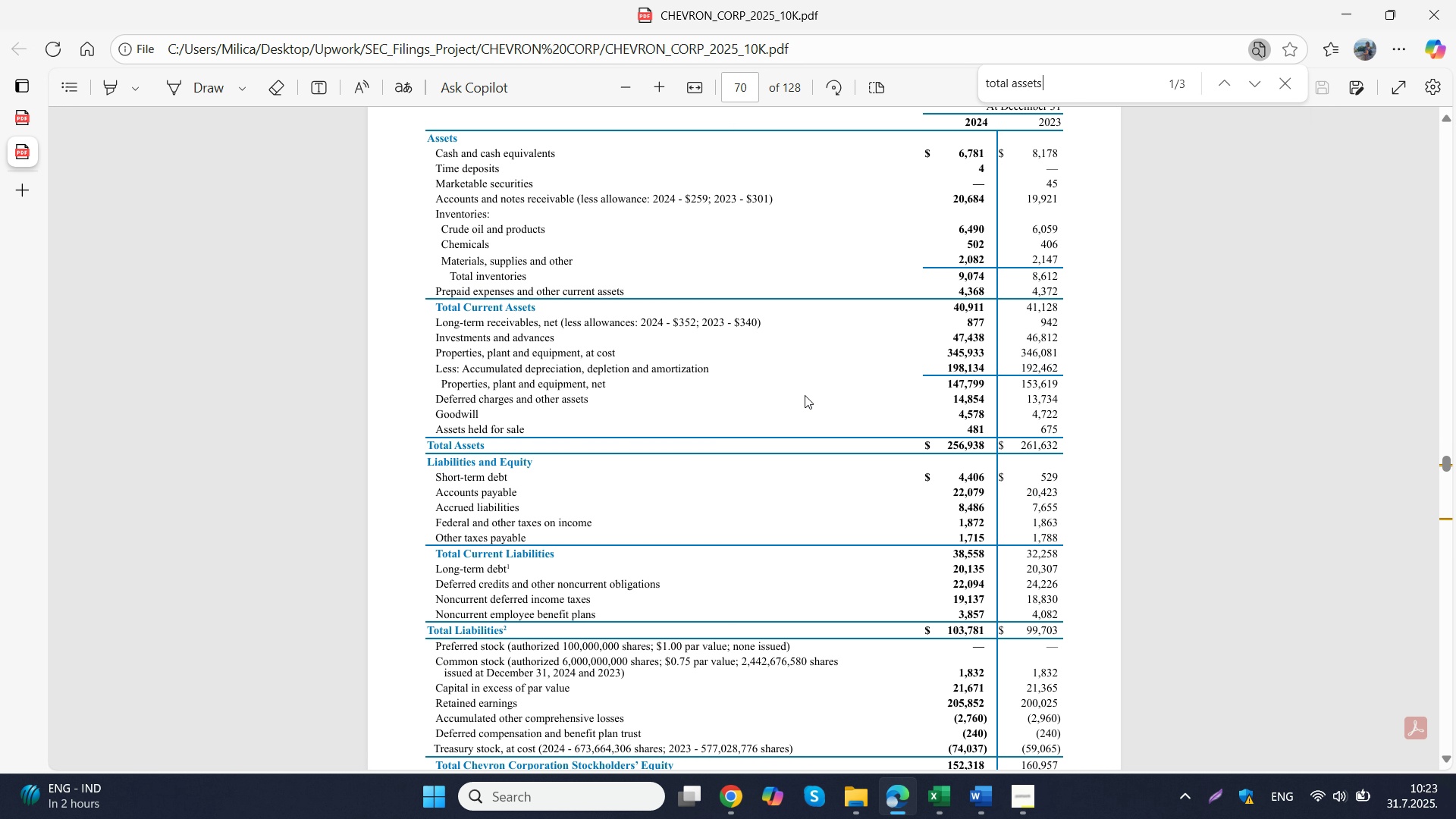 
left_click([805, 395])
 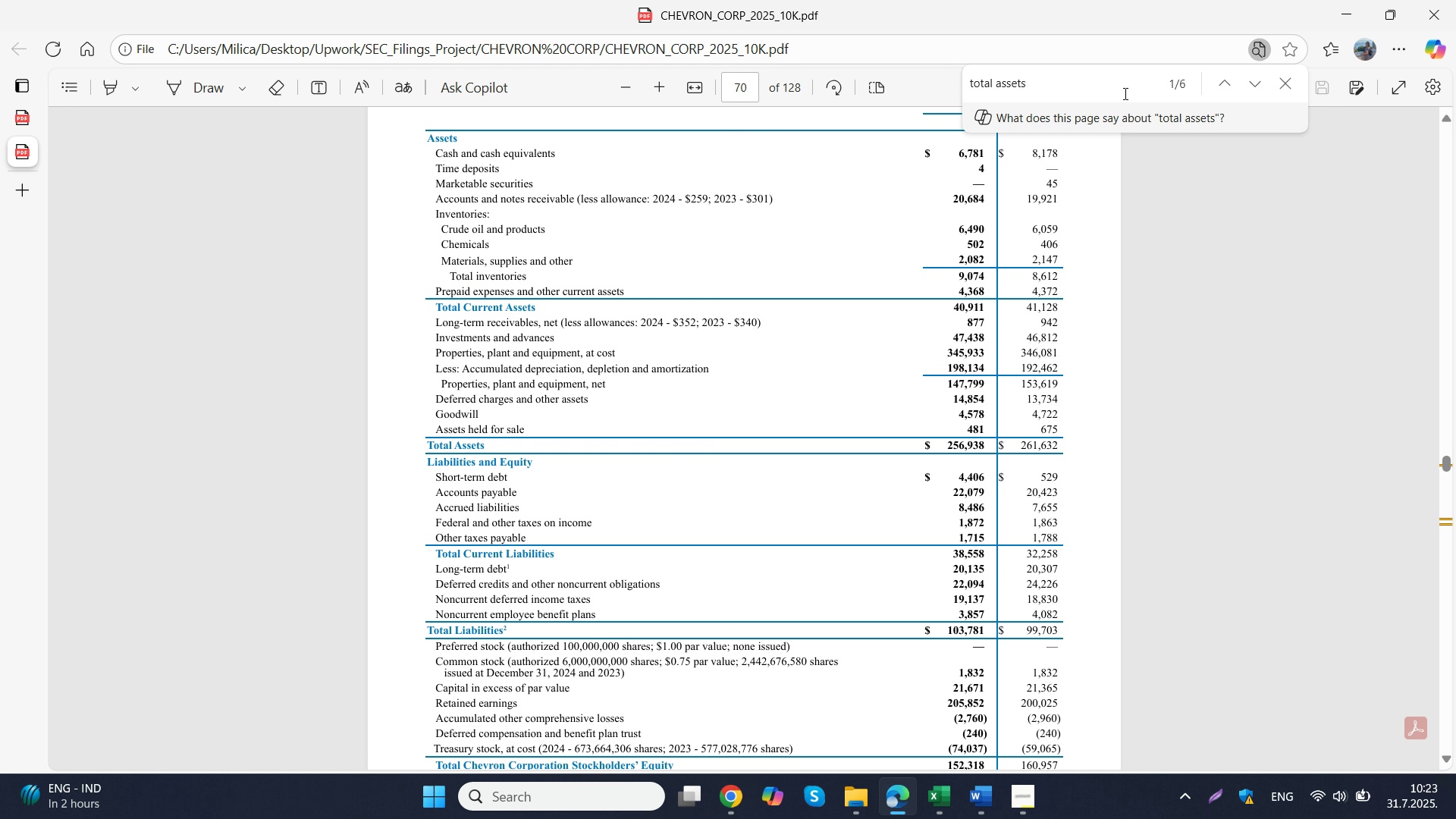 
left_click([1104, 83])
 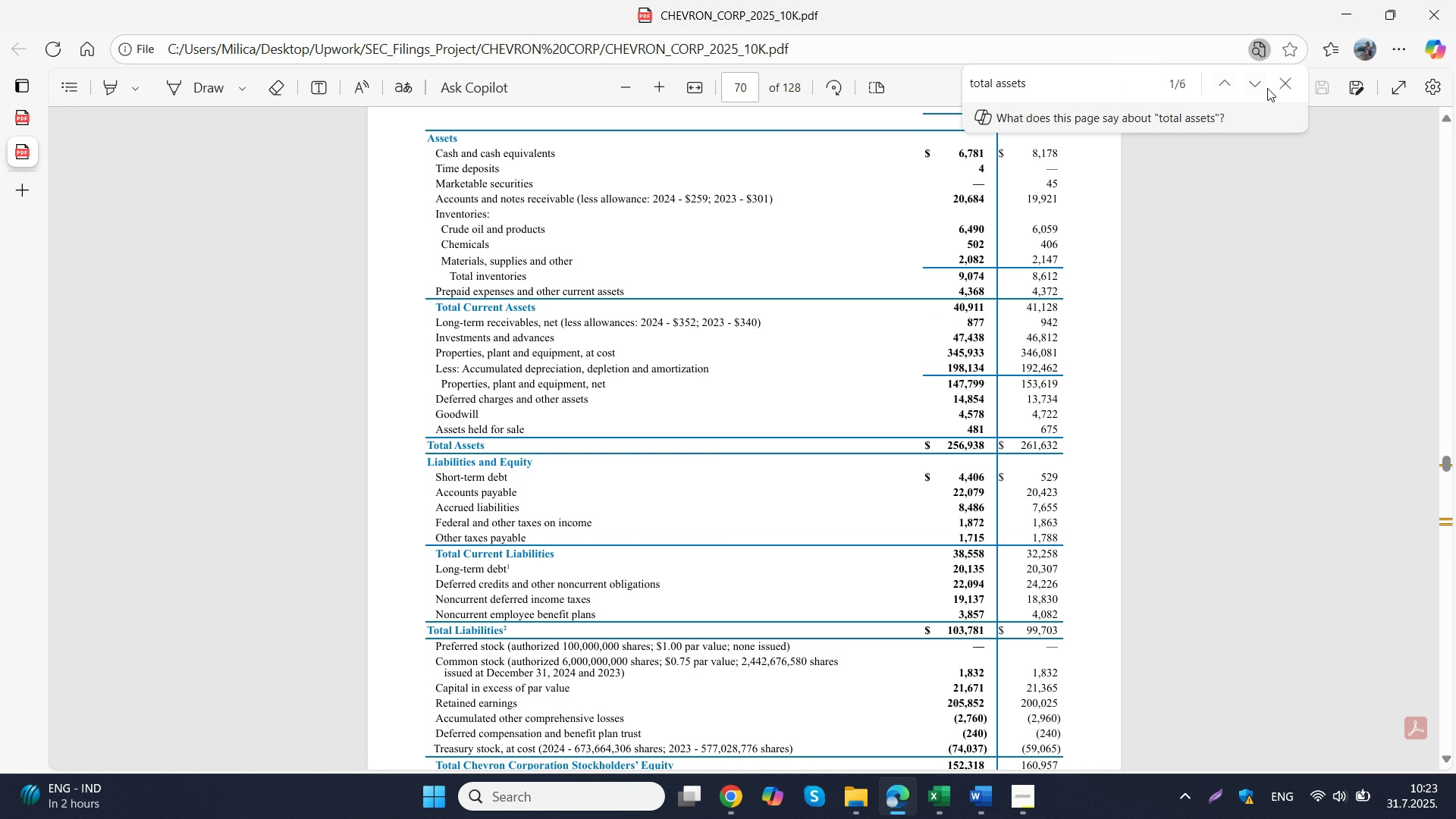 
left_click([1267, 88])
 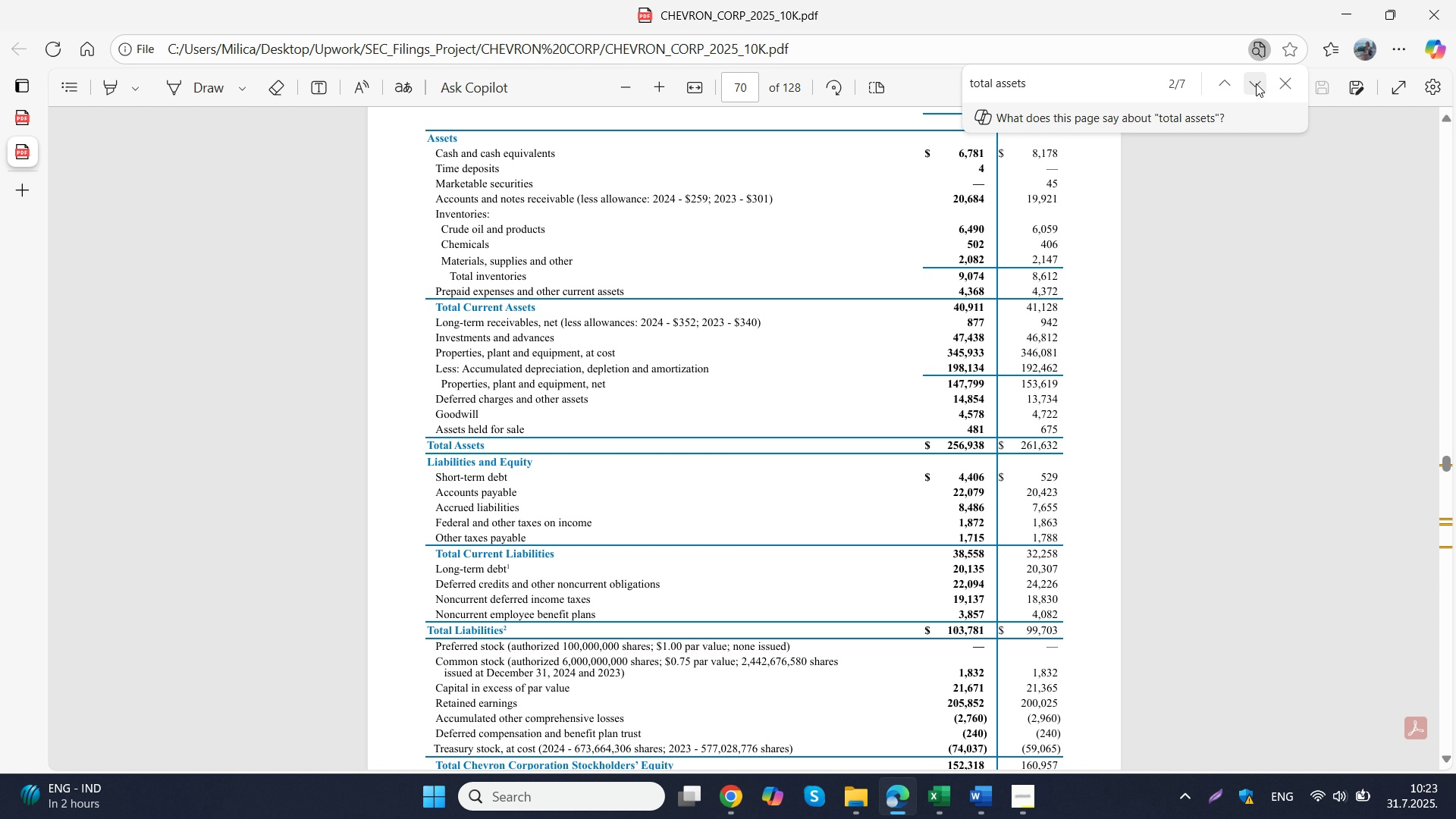 
left_click([1256, 83])
 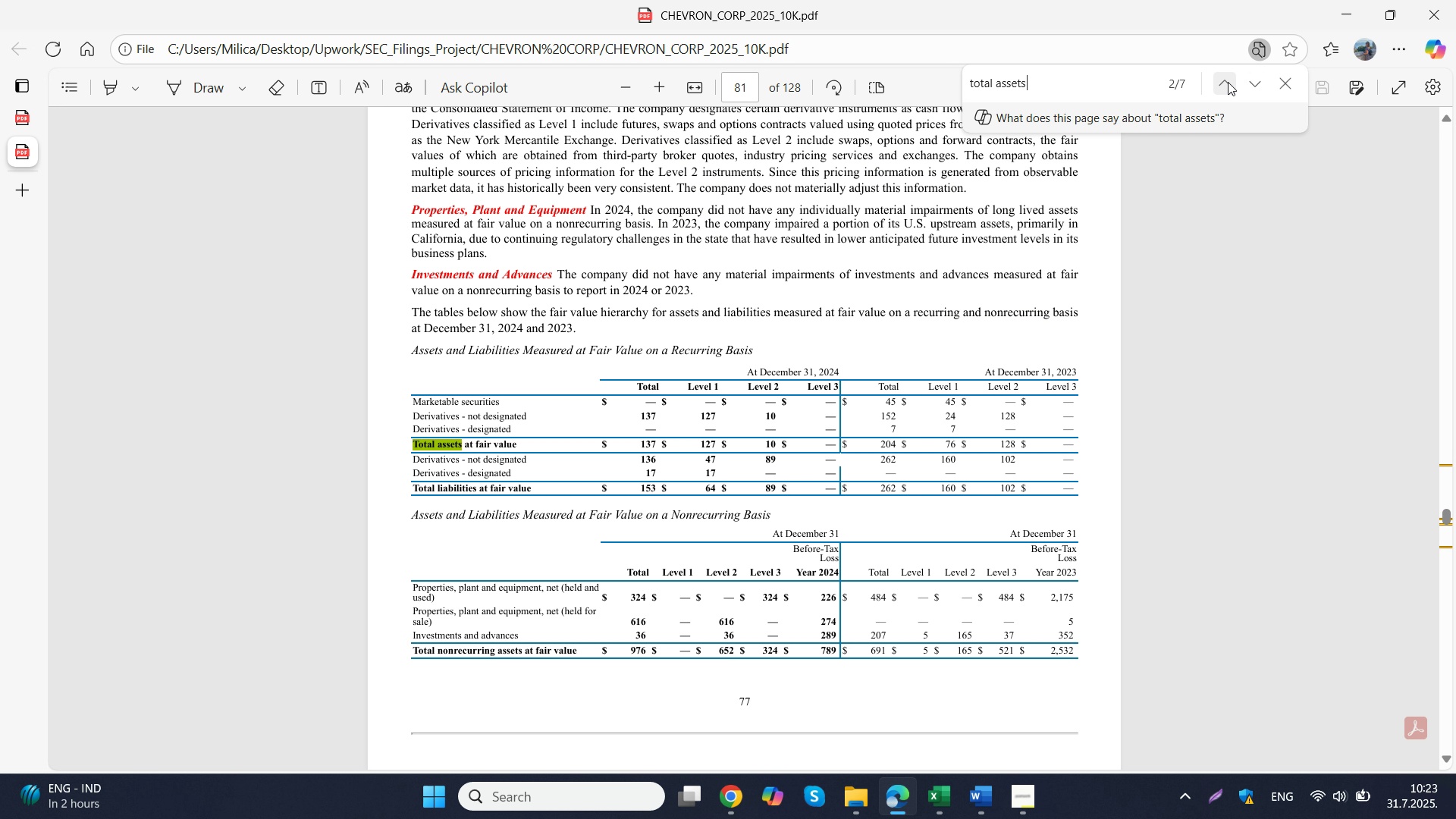 
left_click([1228, 82])
 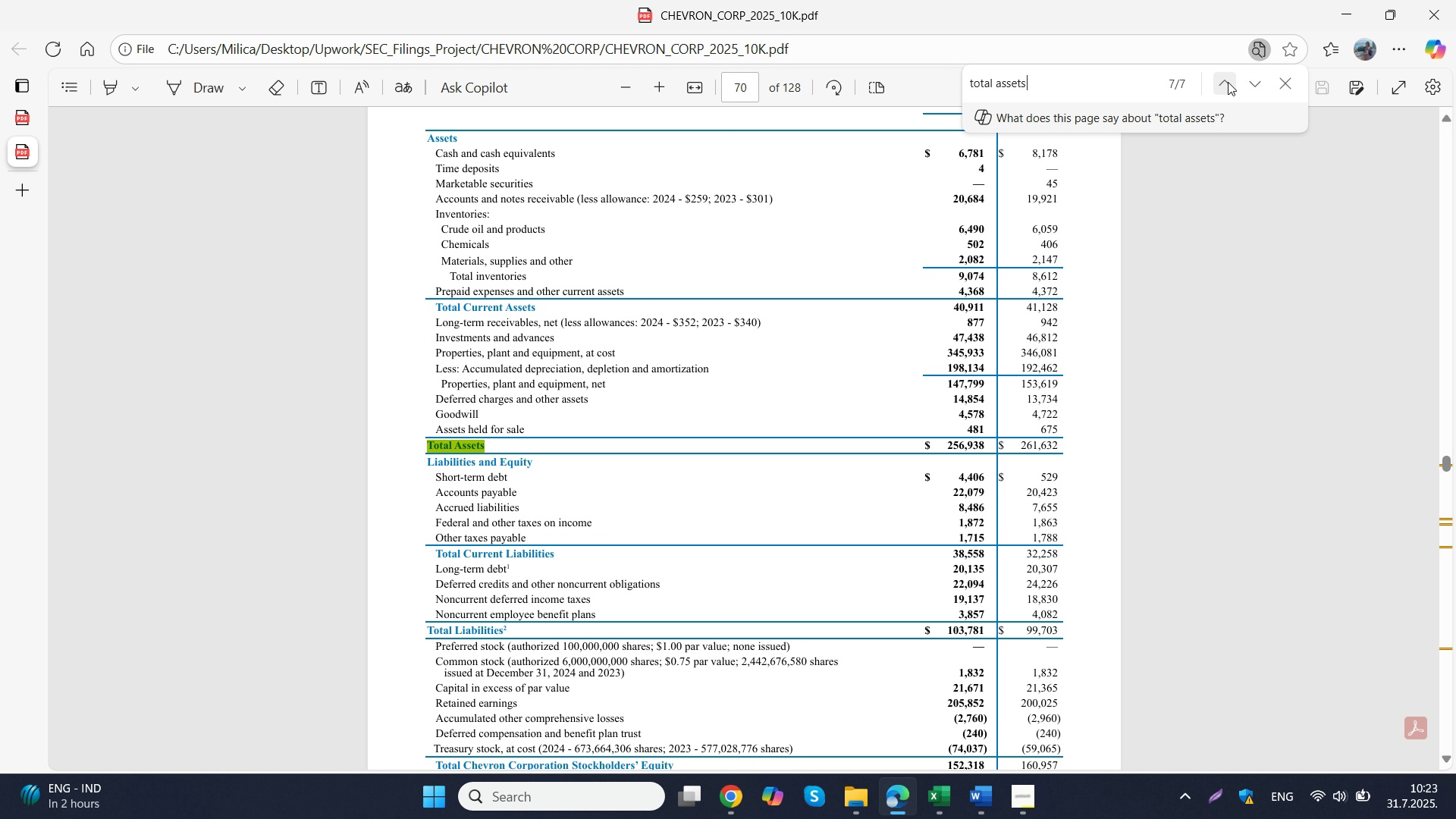 
left_click([1228, 82])
 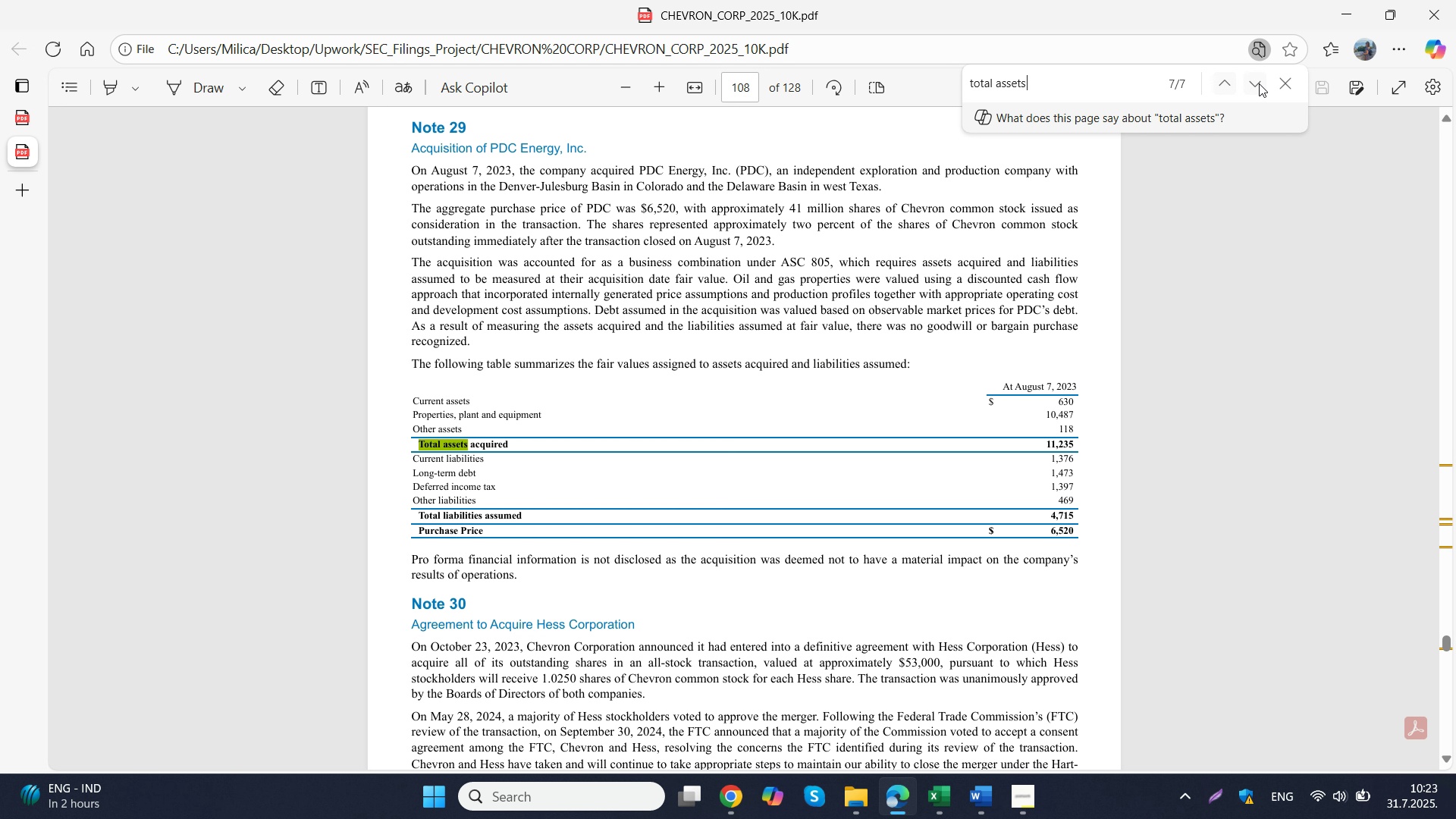 
left_click([1256, 91])
 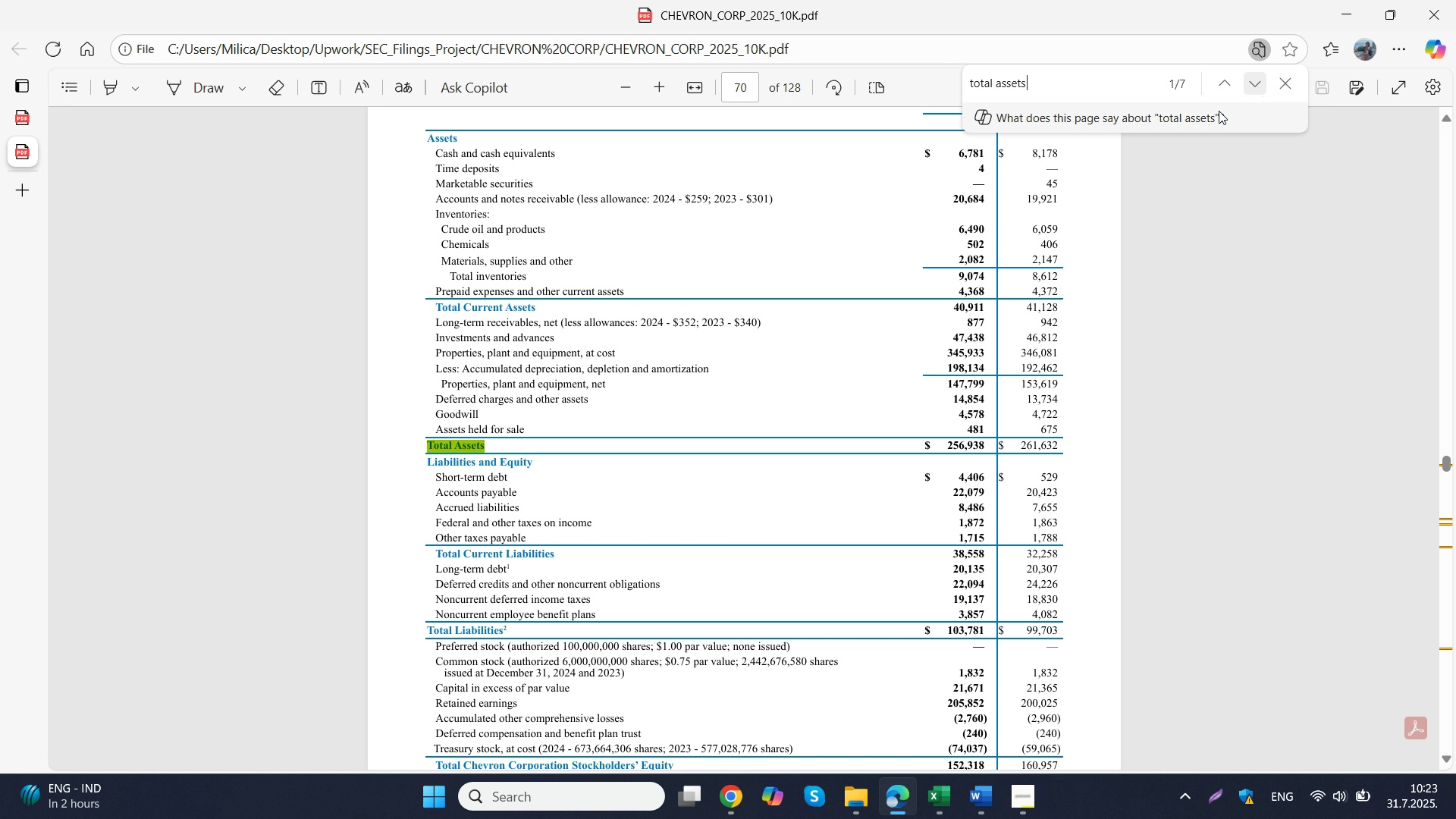 
scroll: coordinate [552, 359], scroll_direction: up, amount: 3.0
 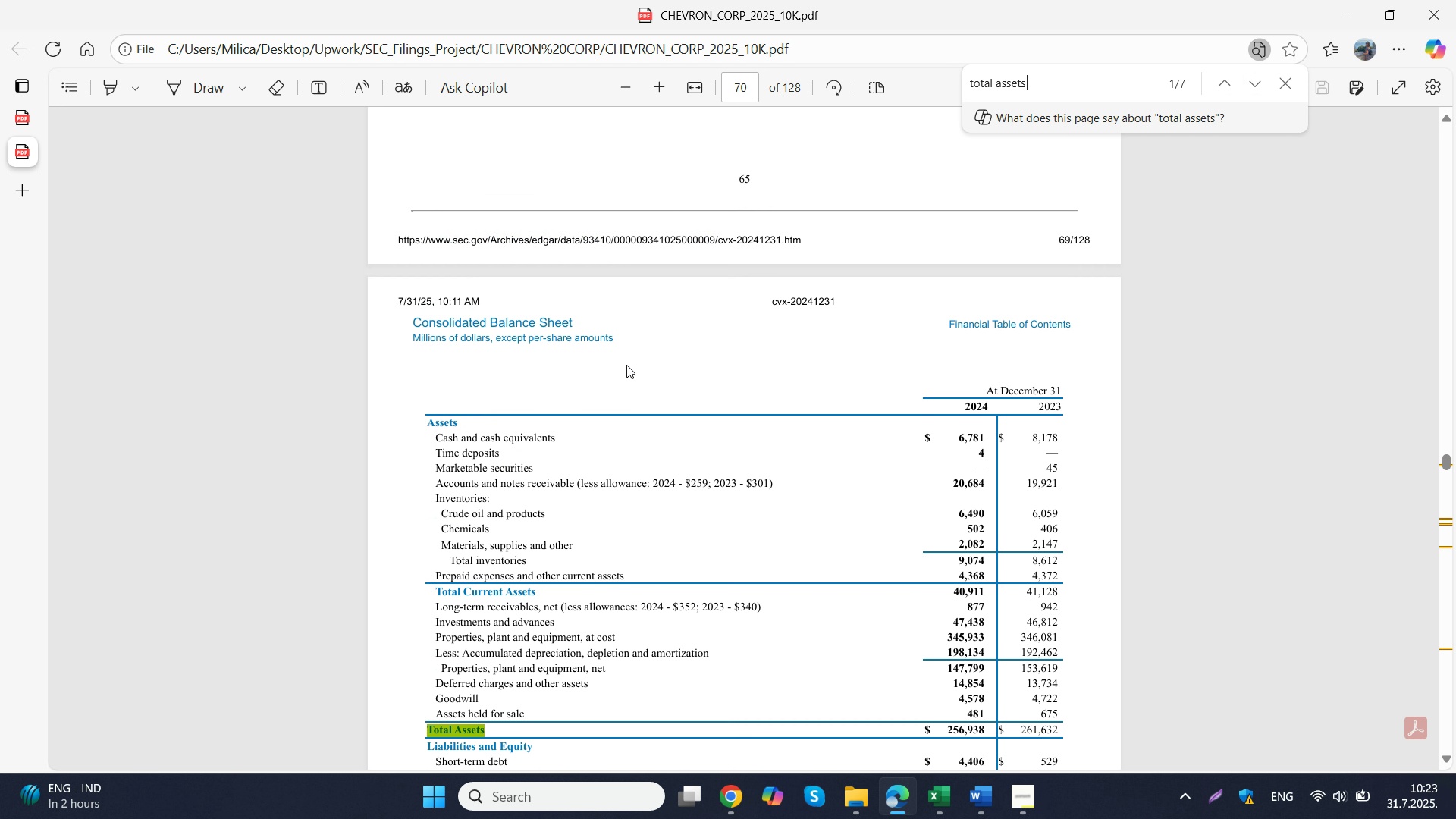 
scroll: coordinate [704, 359], scroll_direction: down, amount: 3.0
 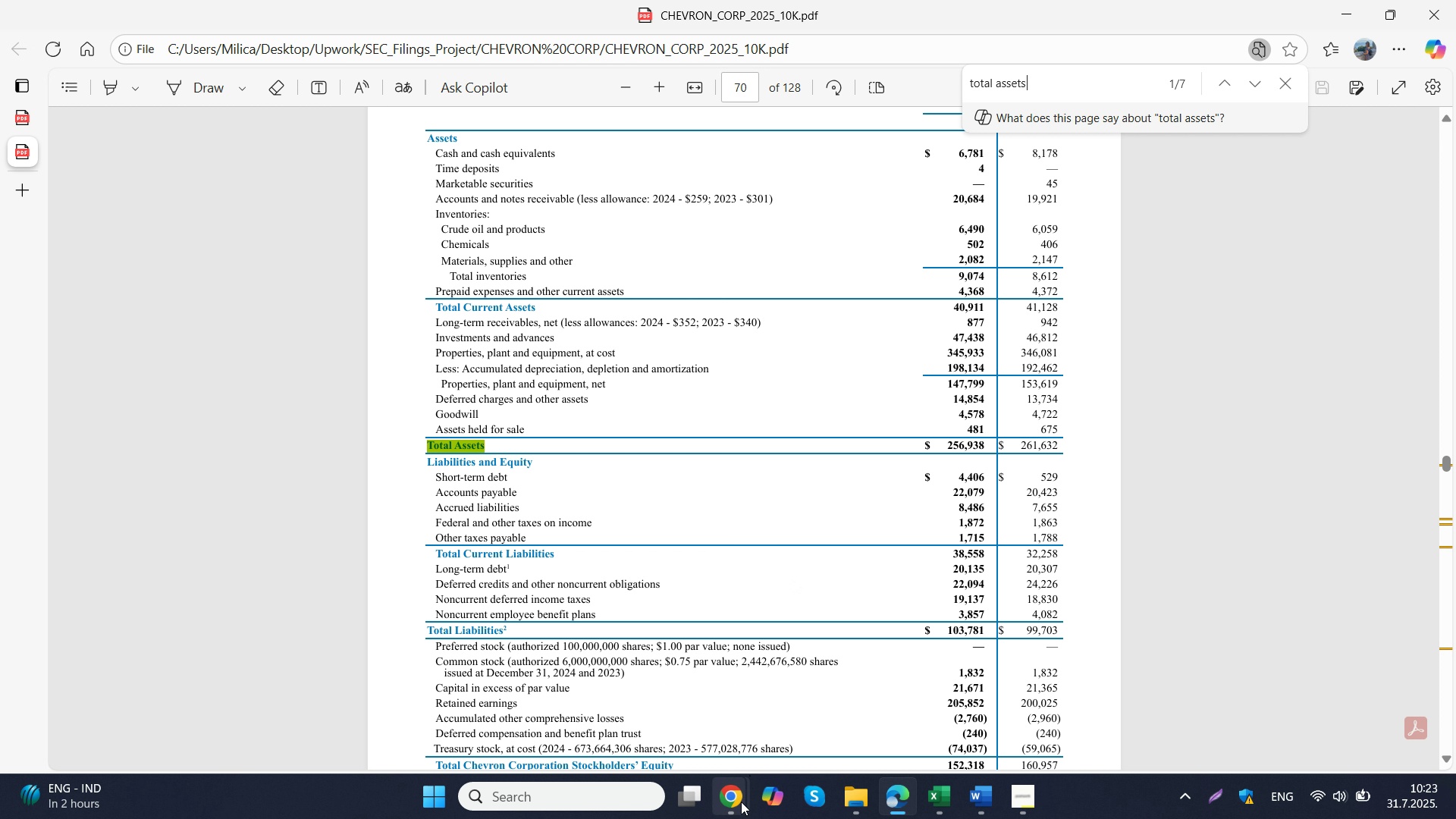 
mouse_move([699, 684])
 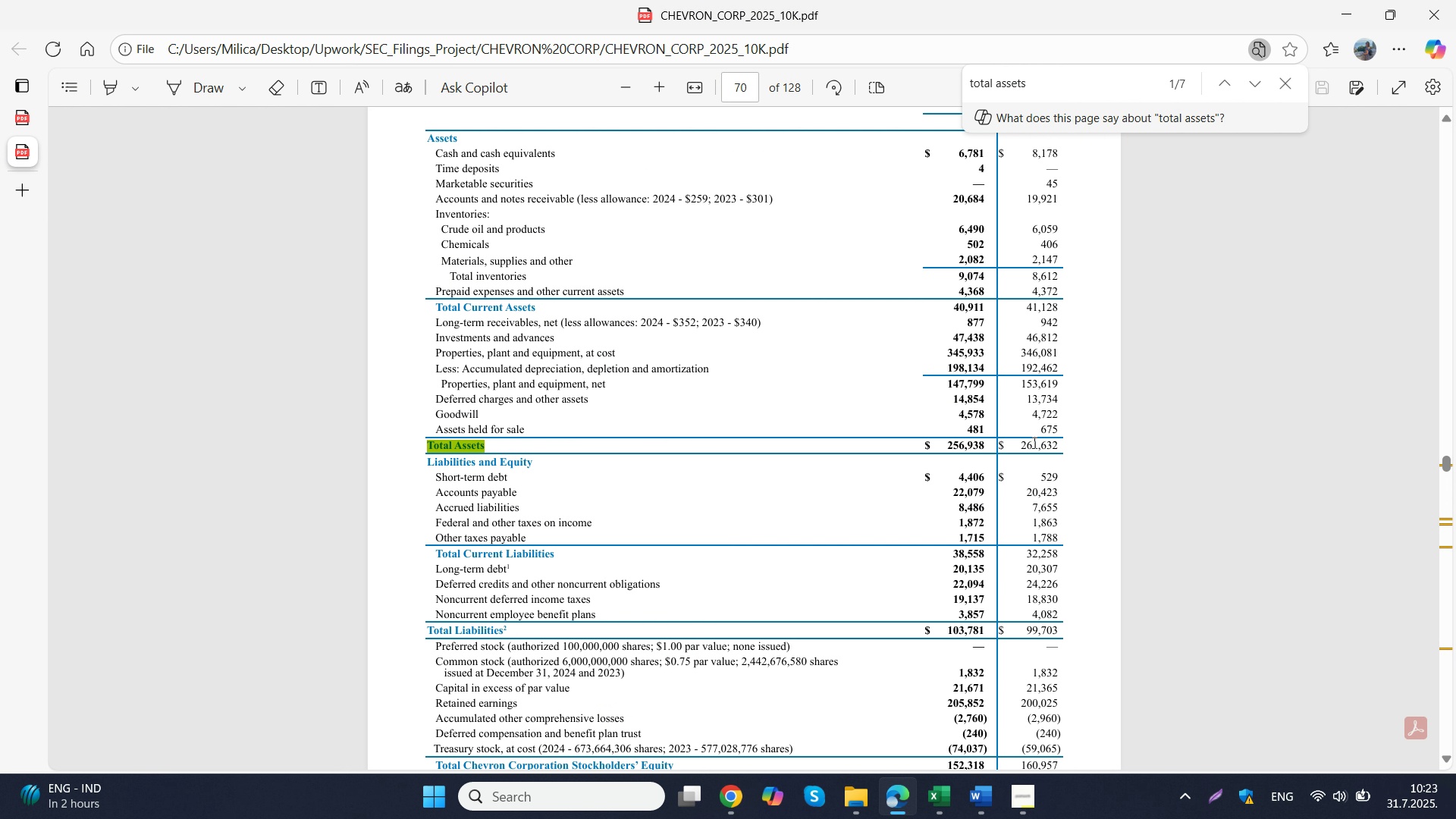 
scroll: coordinate [1005, 453], scroll_direction: down, amount: 4.0
 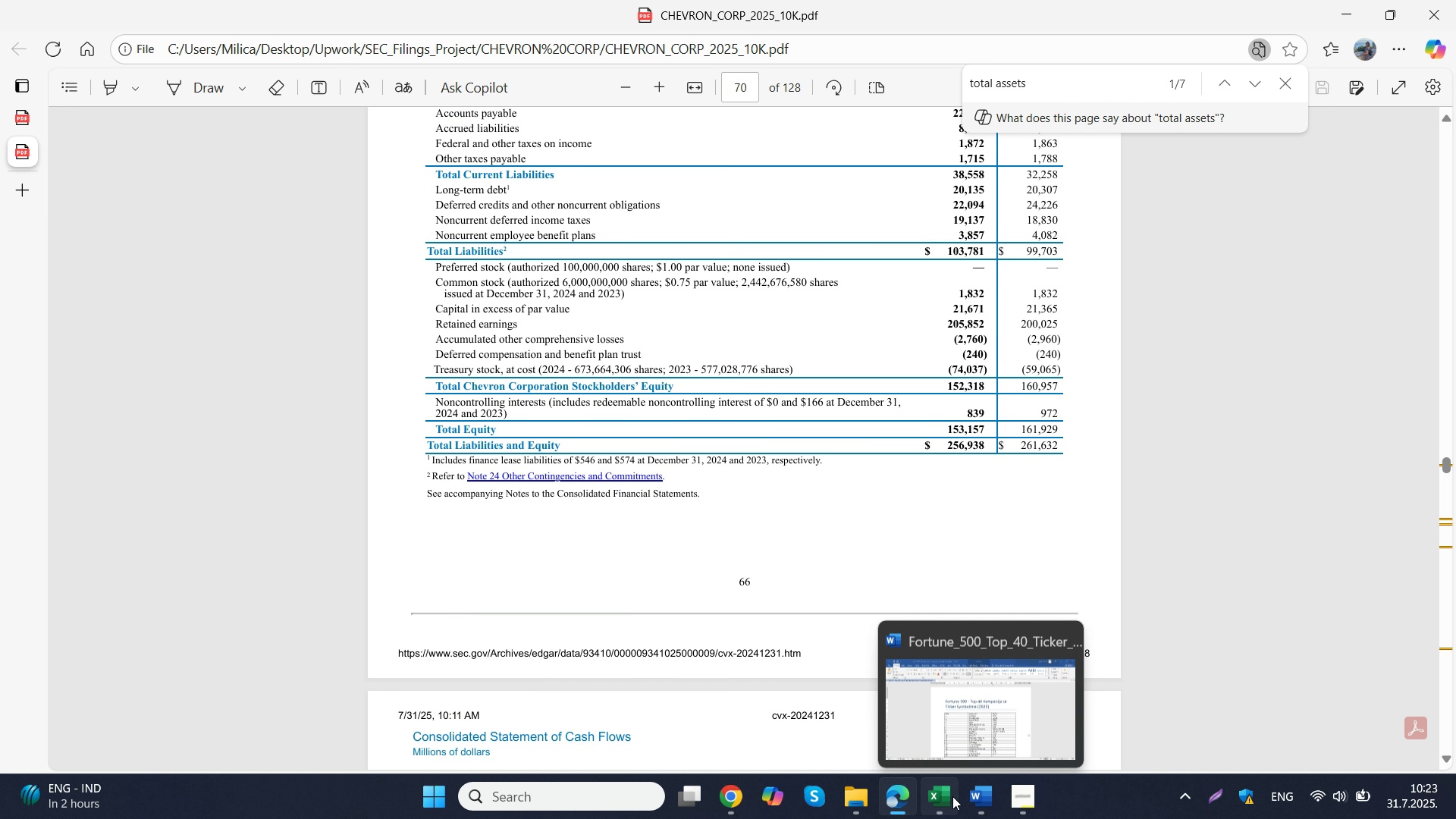 
left_click([952, 796])
 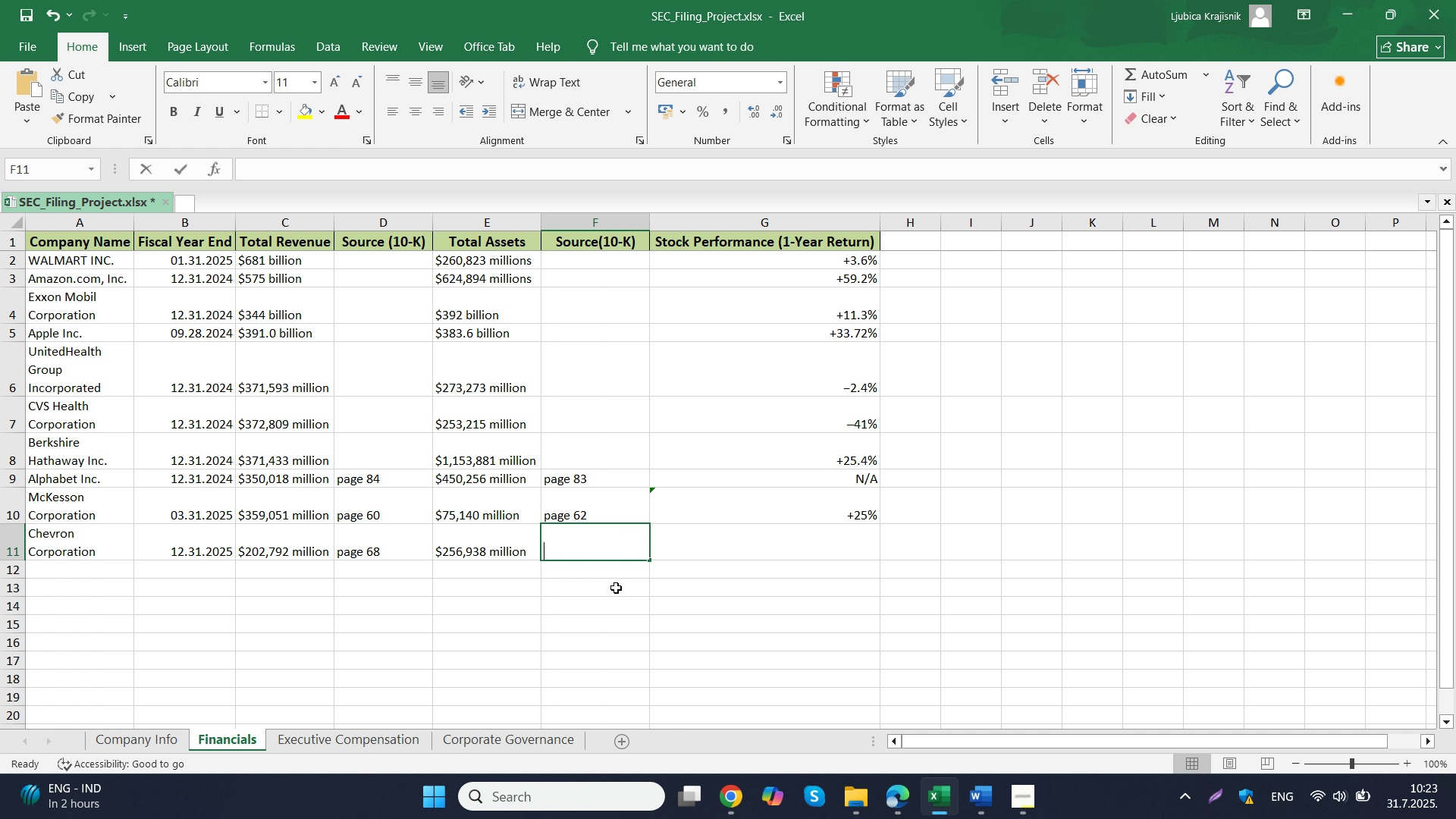 
type(page 70)
key(Tab)
 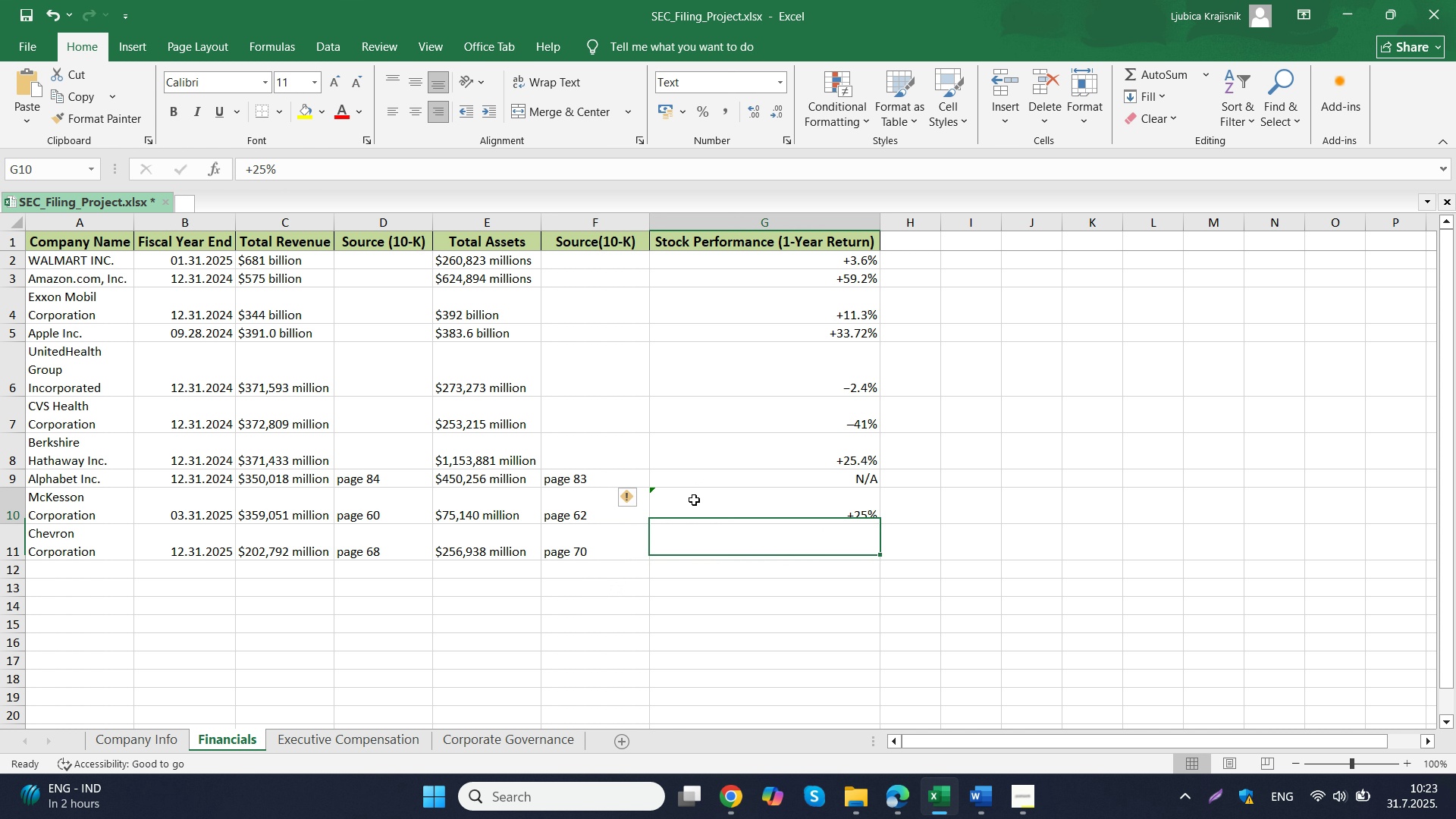 
left_click([694, 500])
 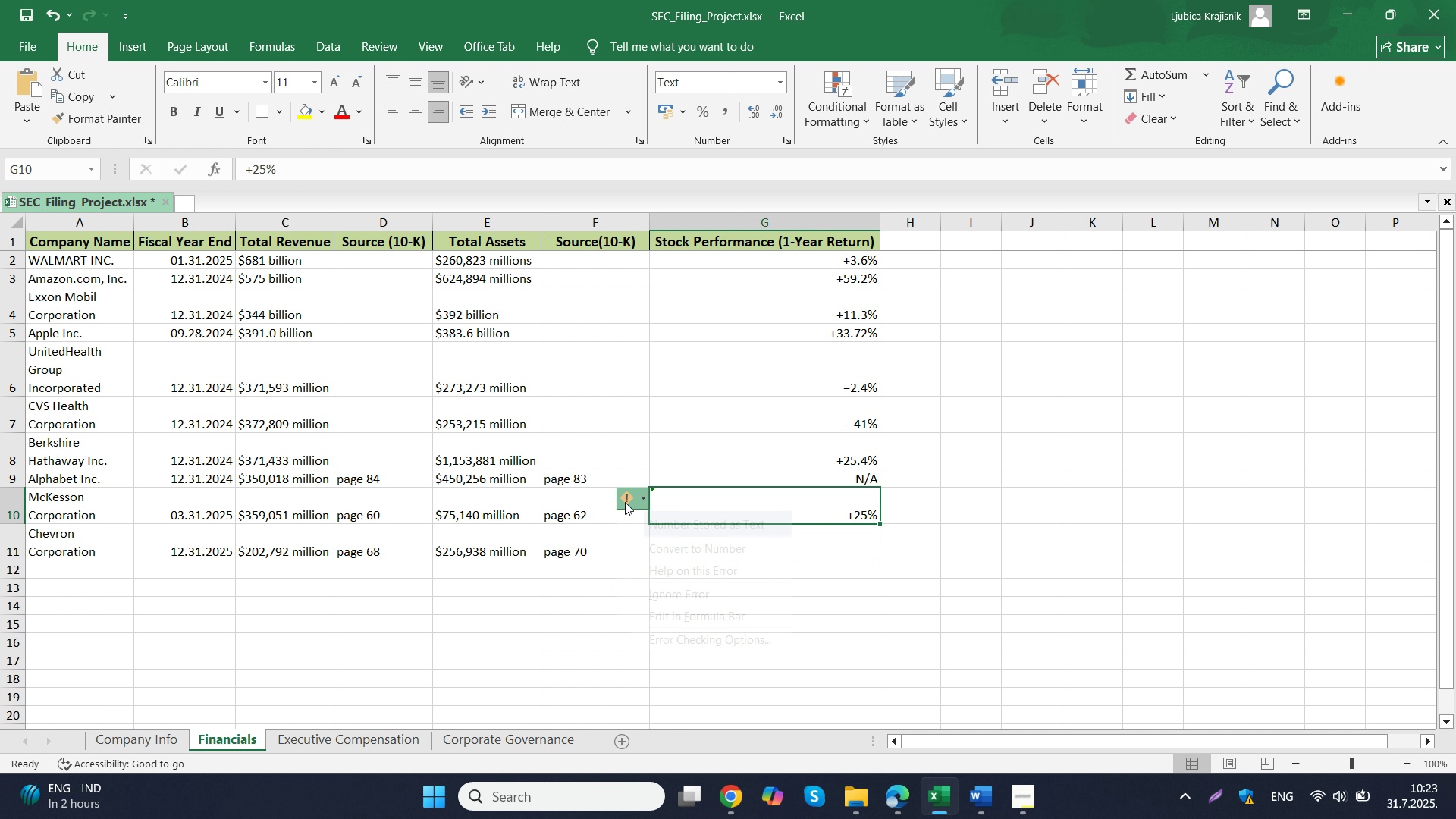 
left_click([625, 502])
 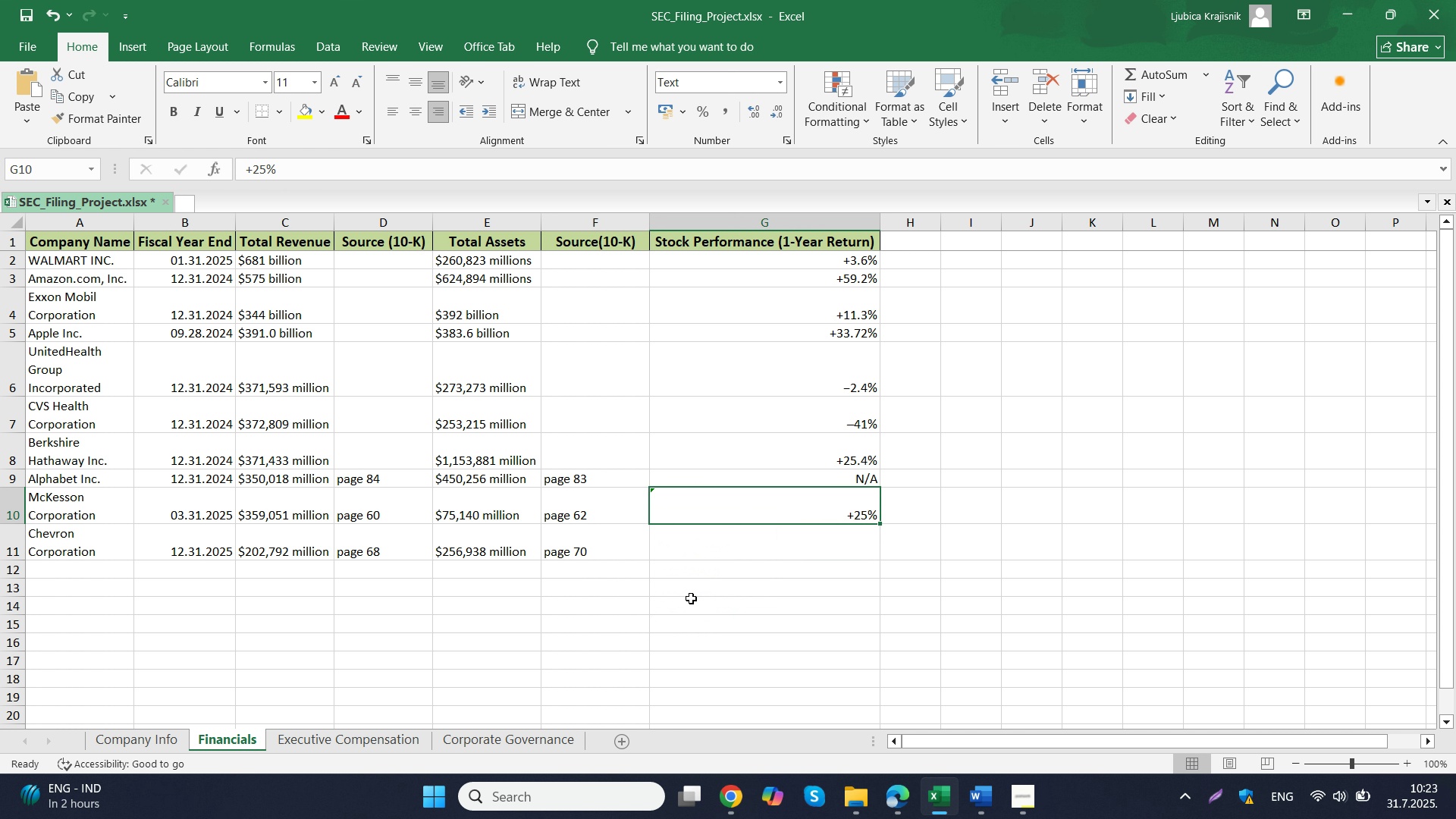 
left_click([691, 598])
 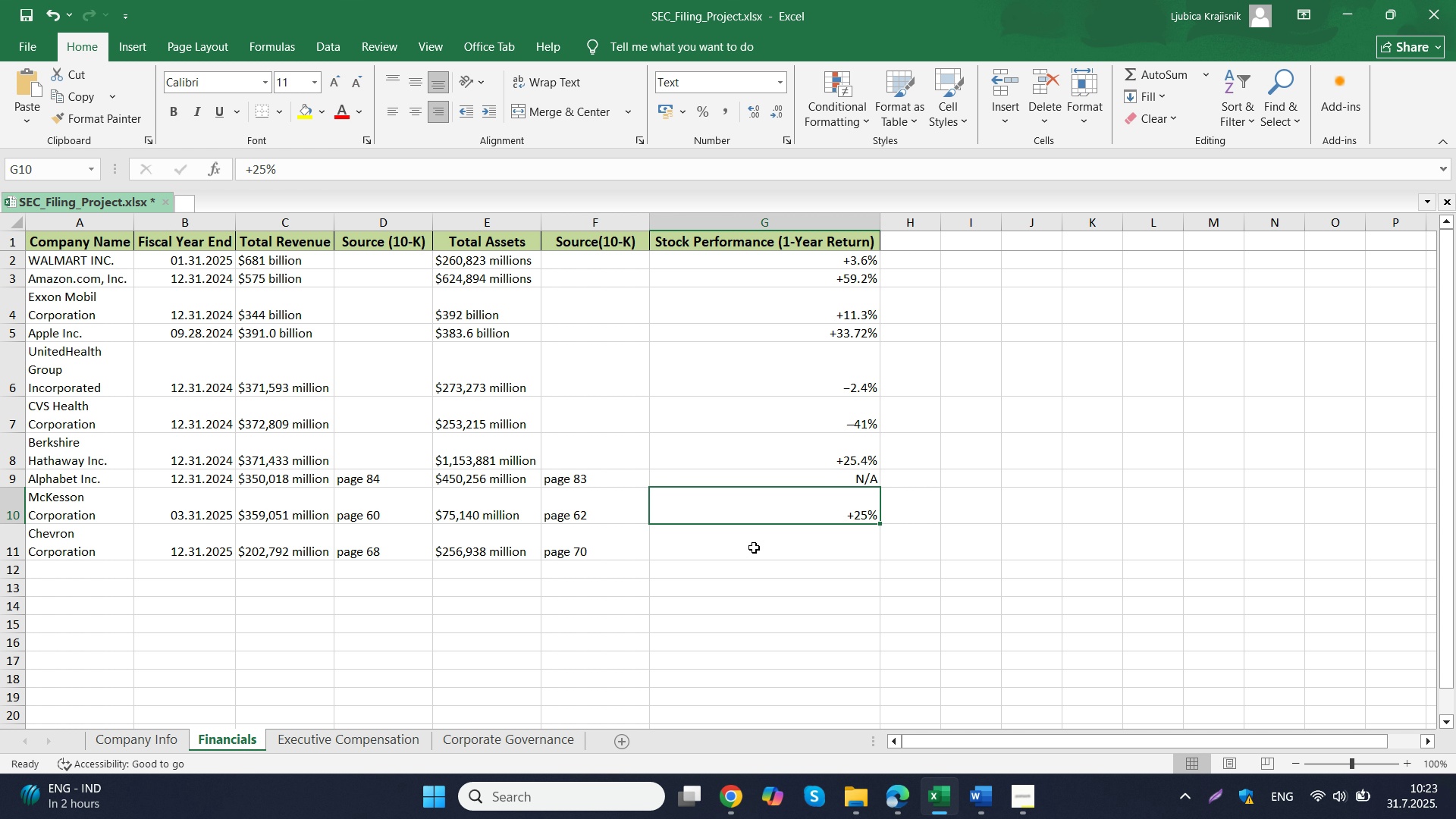 
left_click([755, 547])
 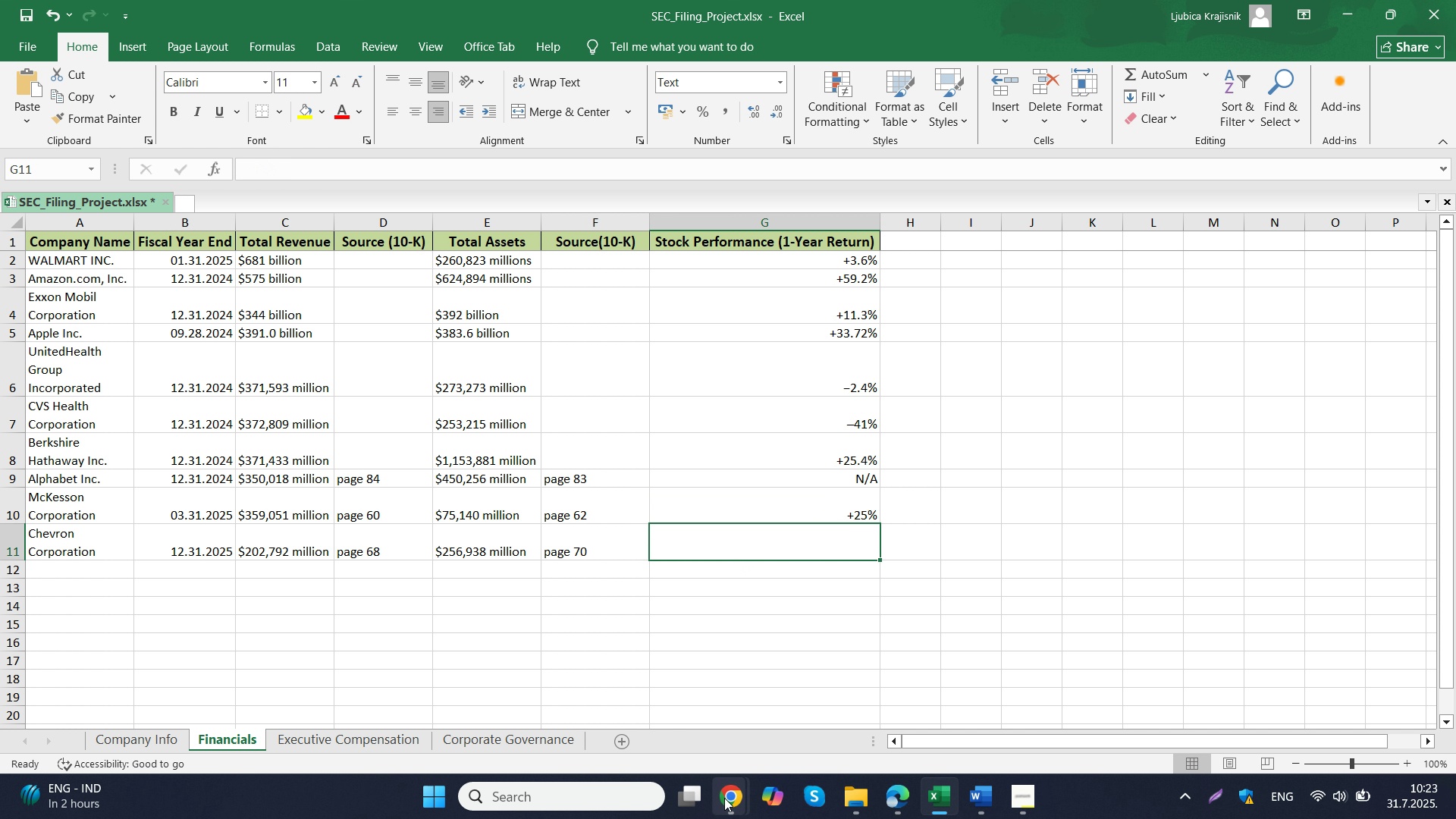 
left_click([724, 798])
 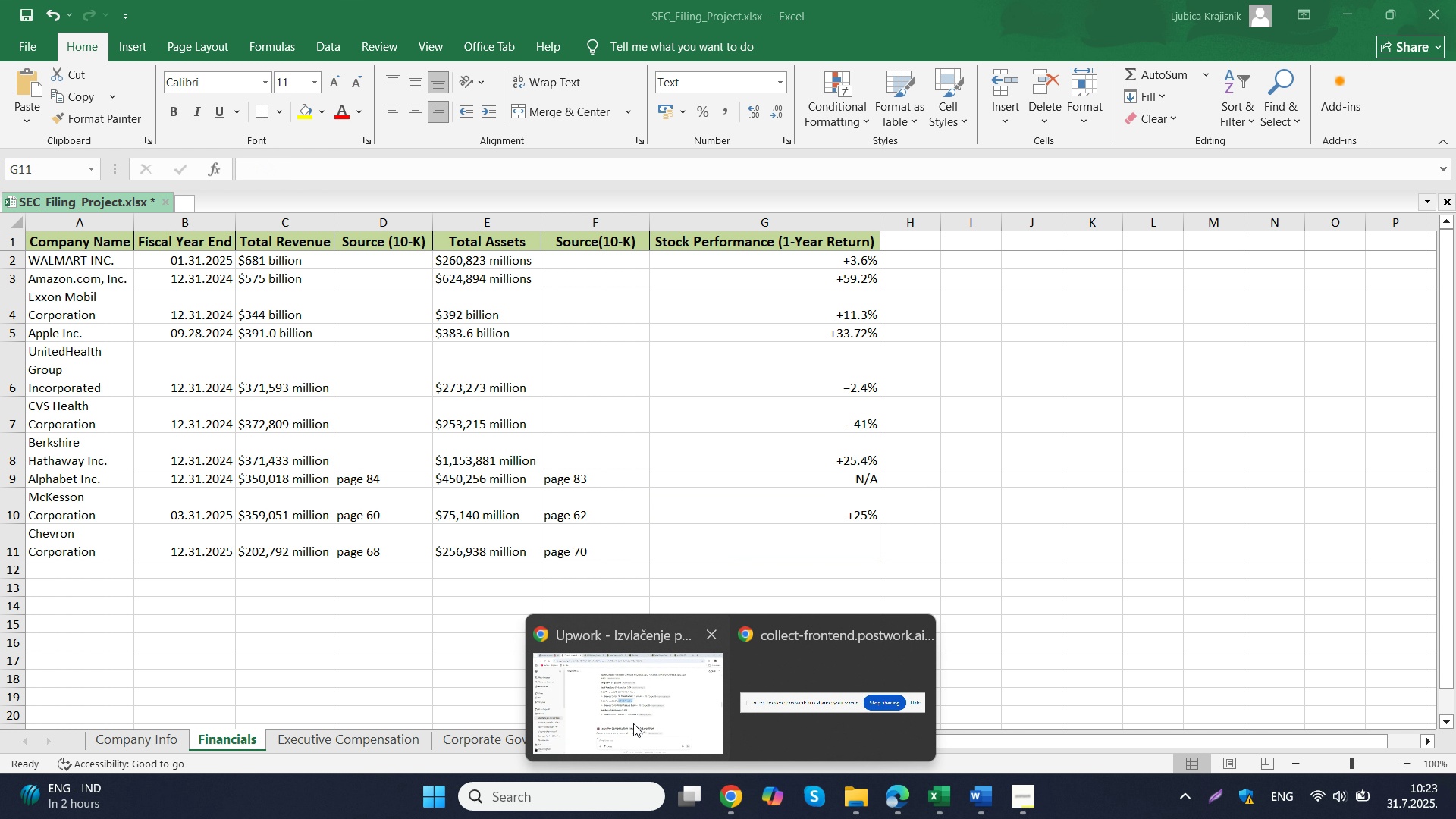 
double_click([633, 723])
 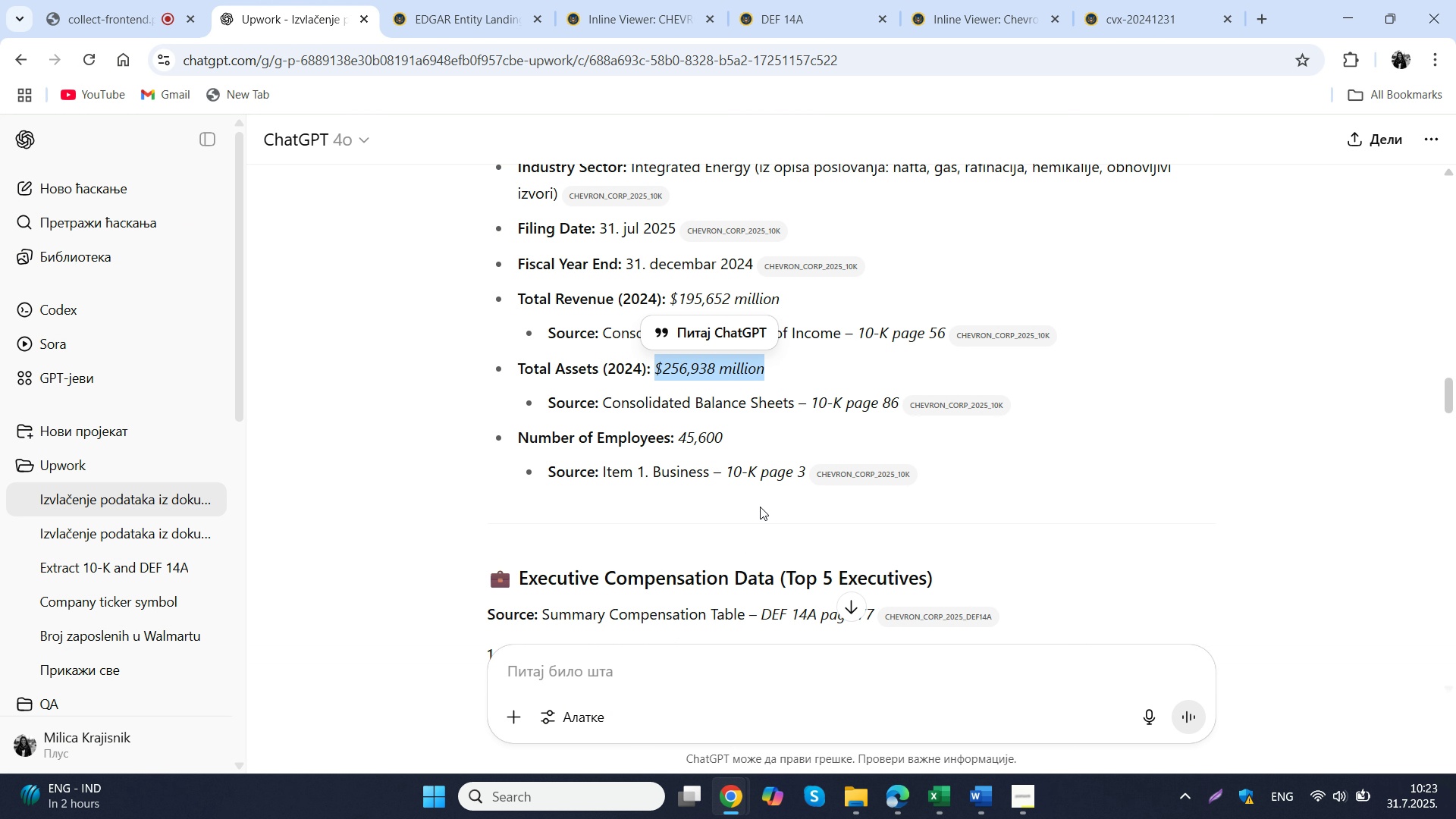 
scroll: coordinate [760, 507], scroll_direction: down, amount: 23.0
 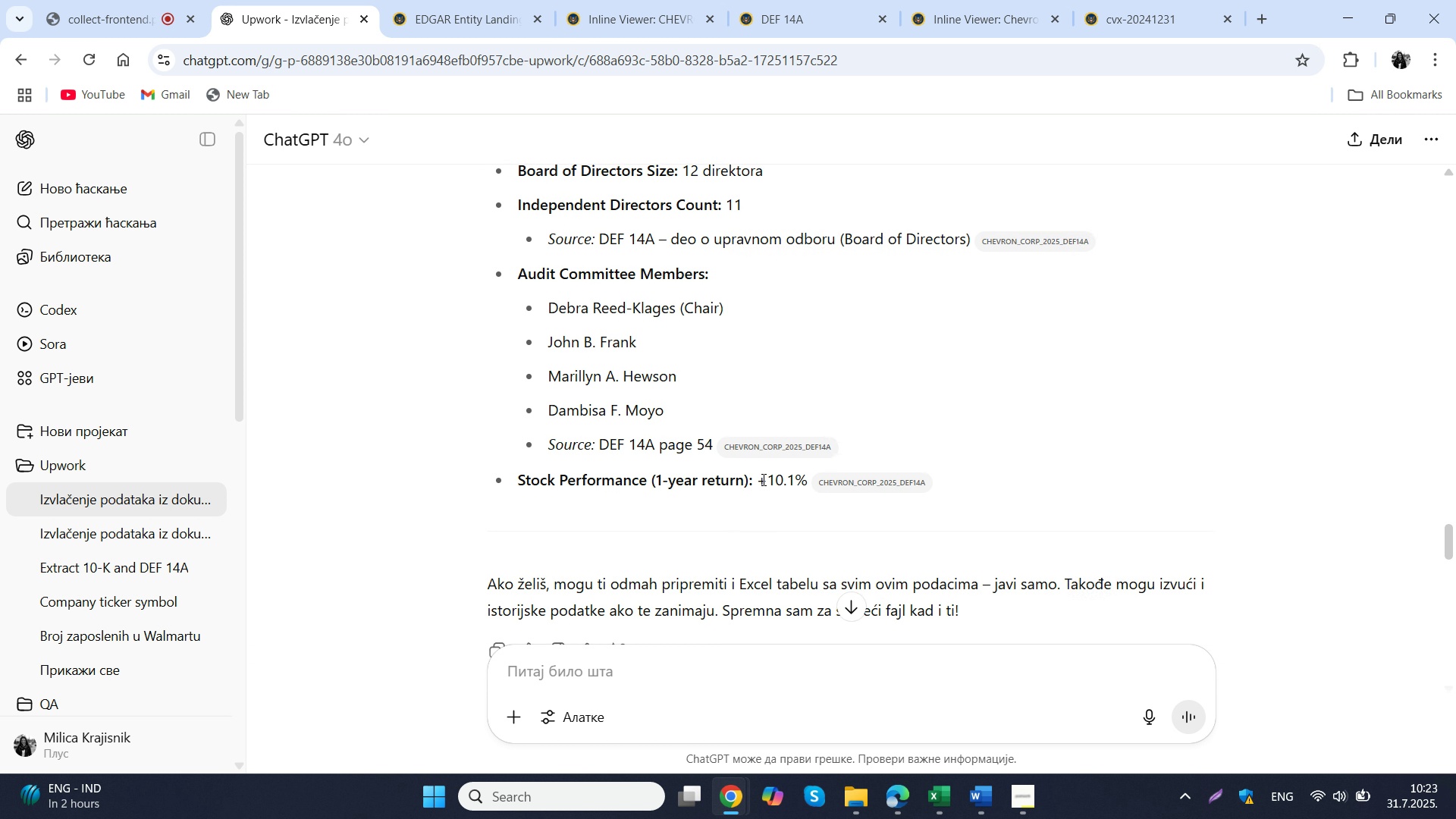 
left_click_drag(start_coordinate=[758, 479], to_coordinate=[804, 479])
 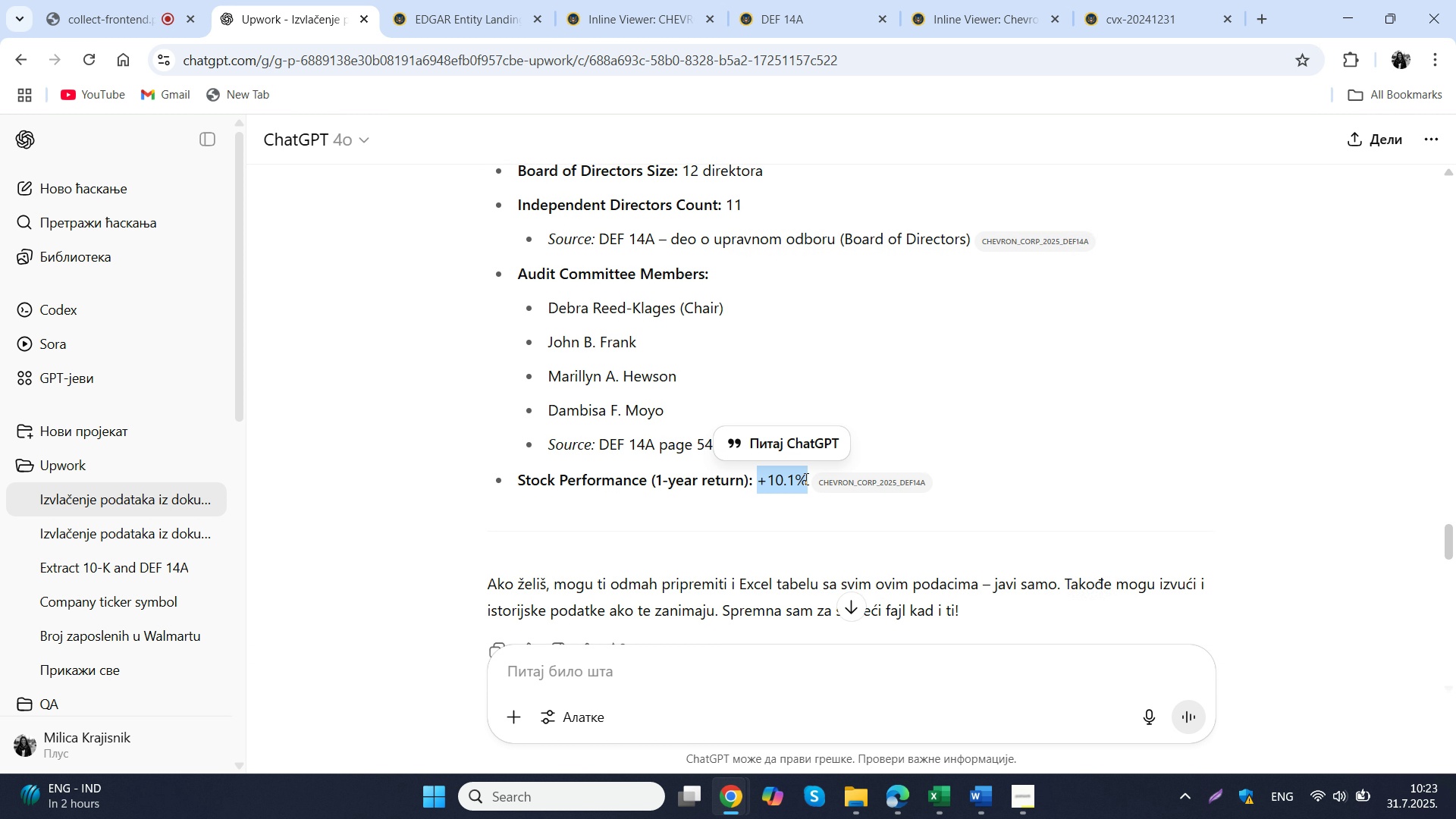 
key(Control+C)
 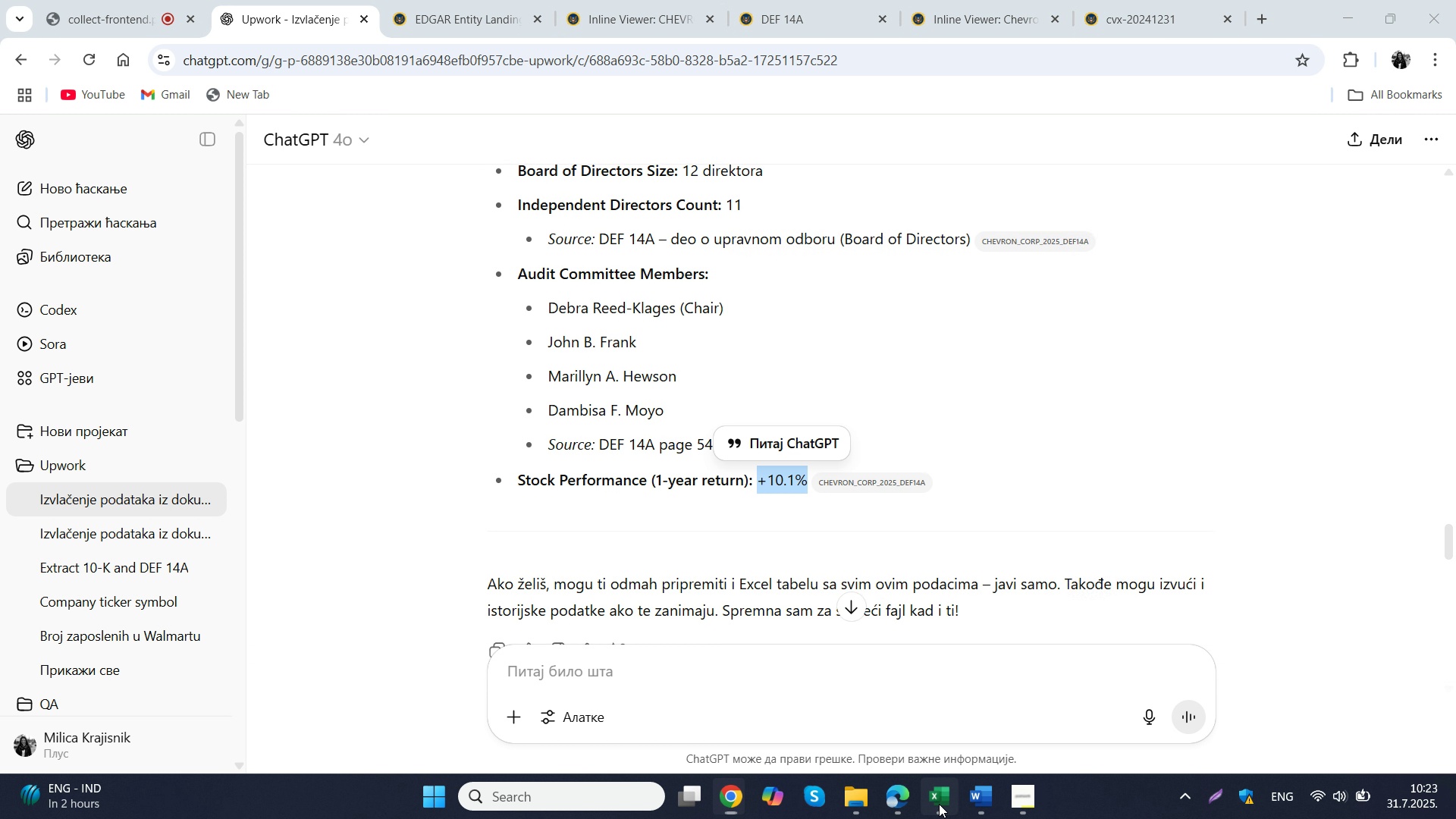 
left_click([939, 804])
 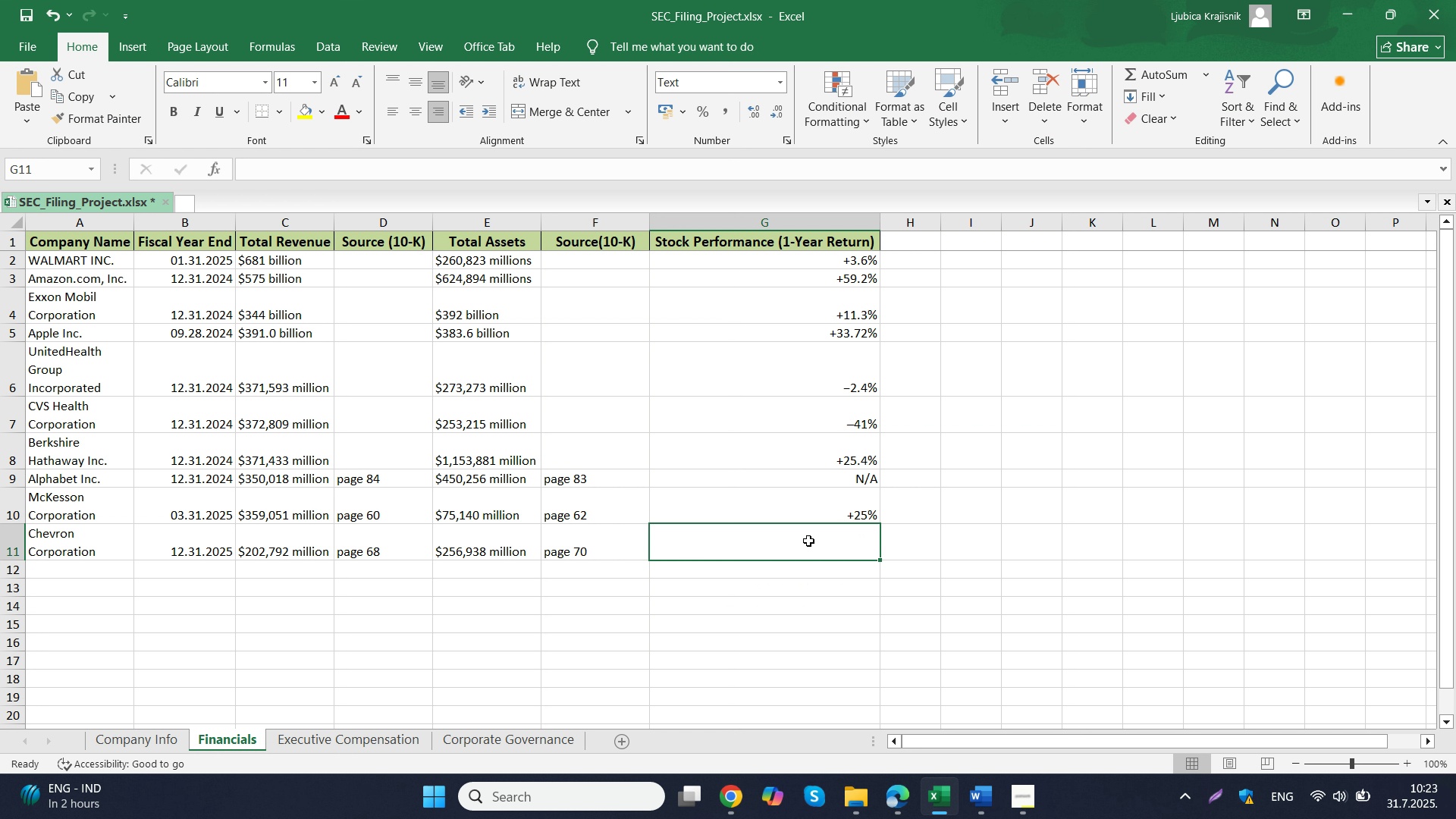 
double_click([808, 541])
 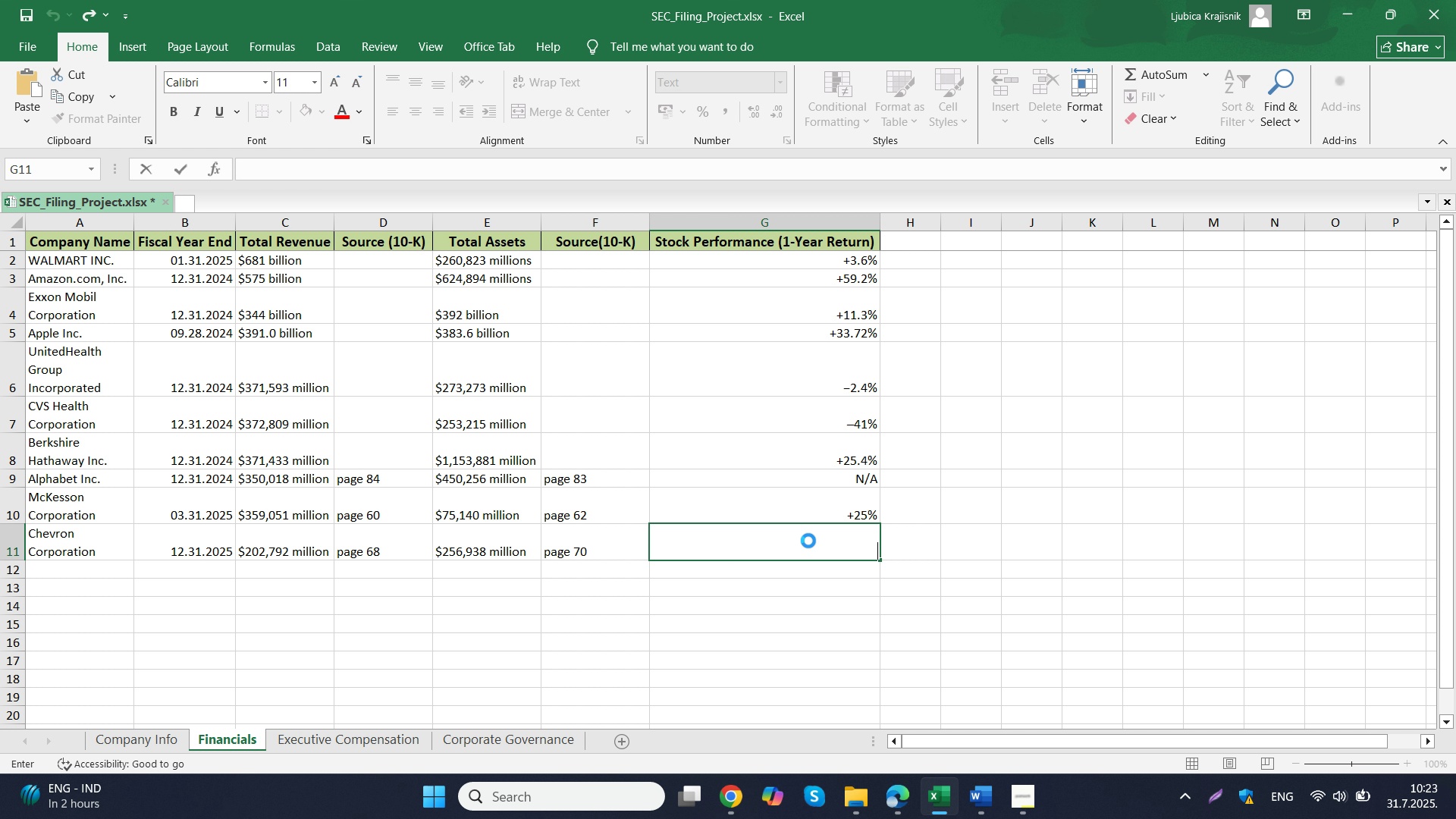 
key(Control+ControlLeft)
 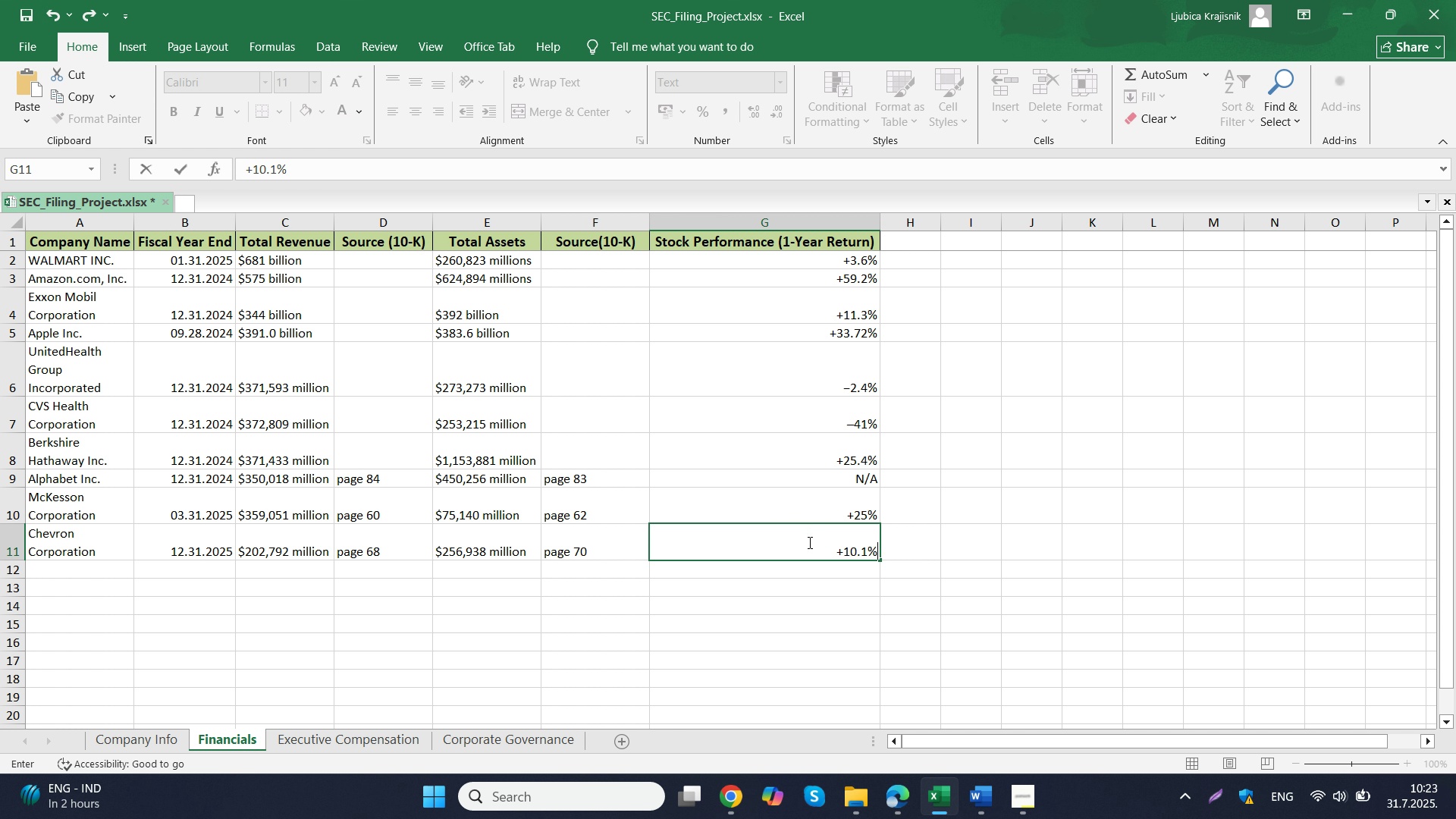 
key(Control+V)
 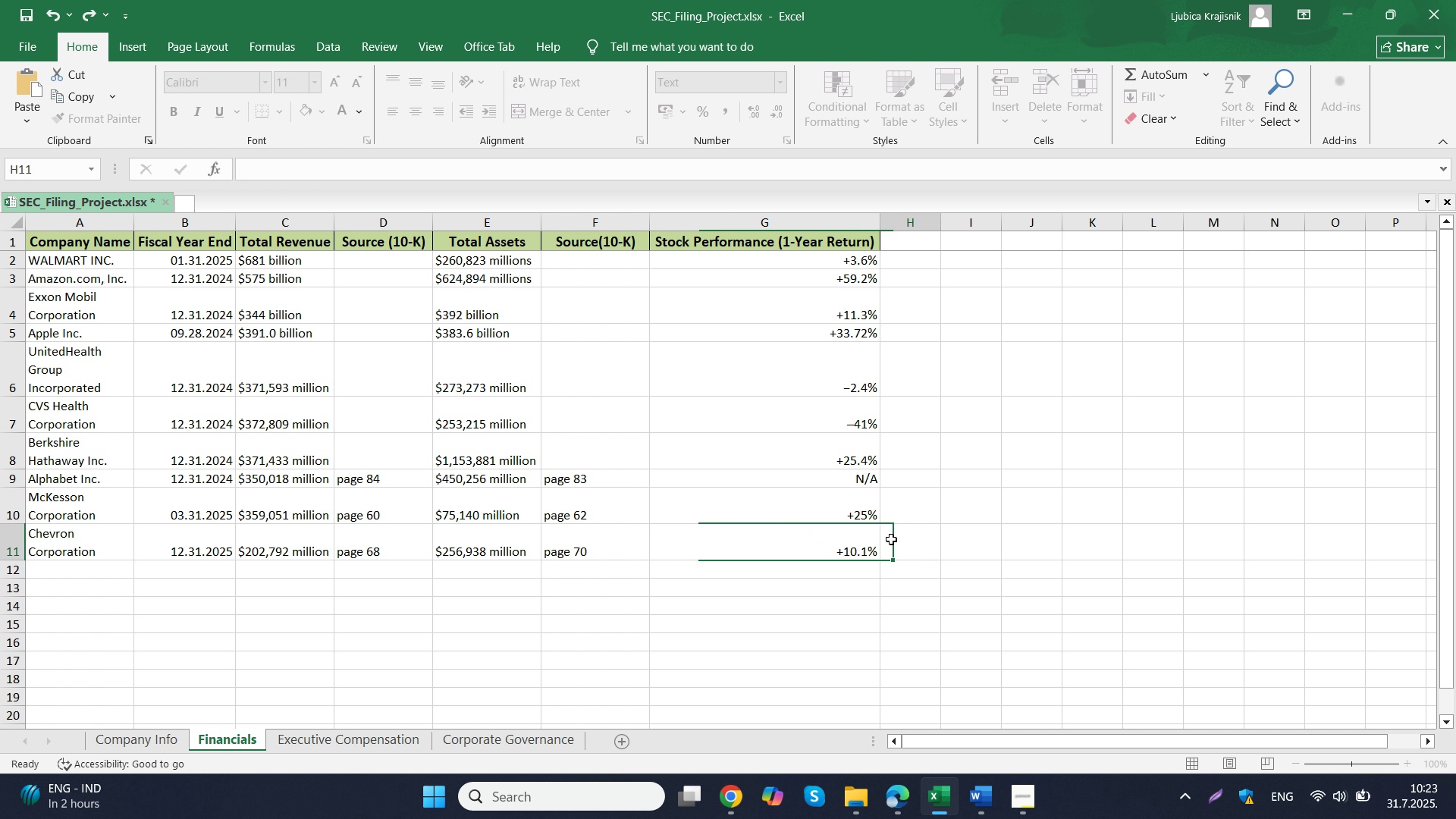 
left_click([891, 539])
 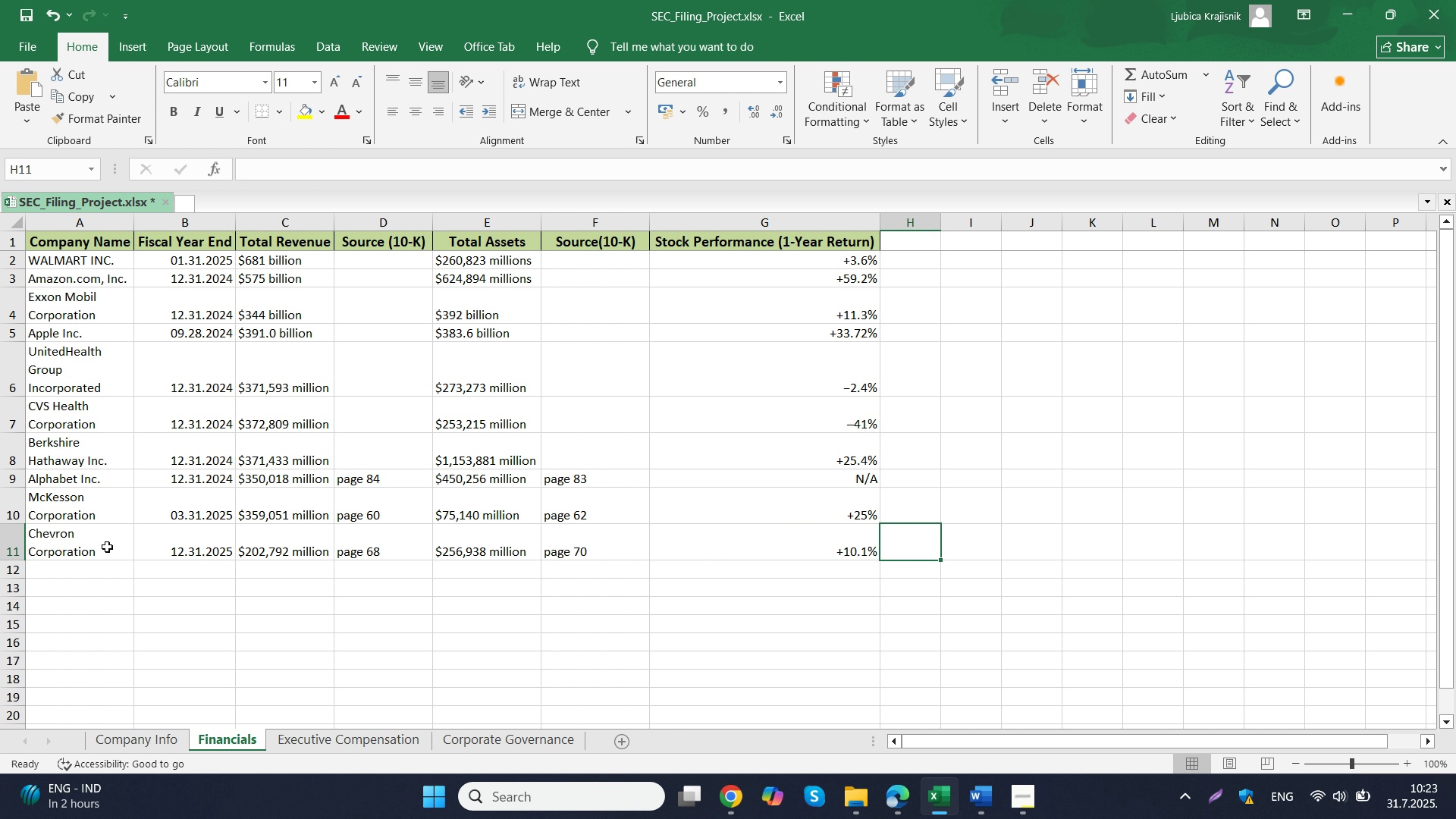 
left_click([105, 549])
 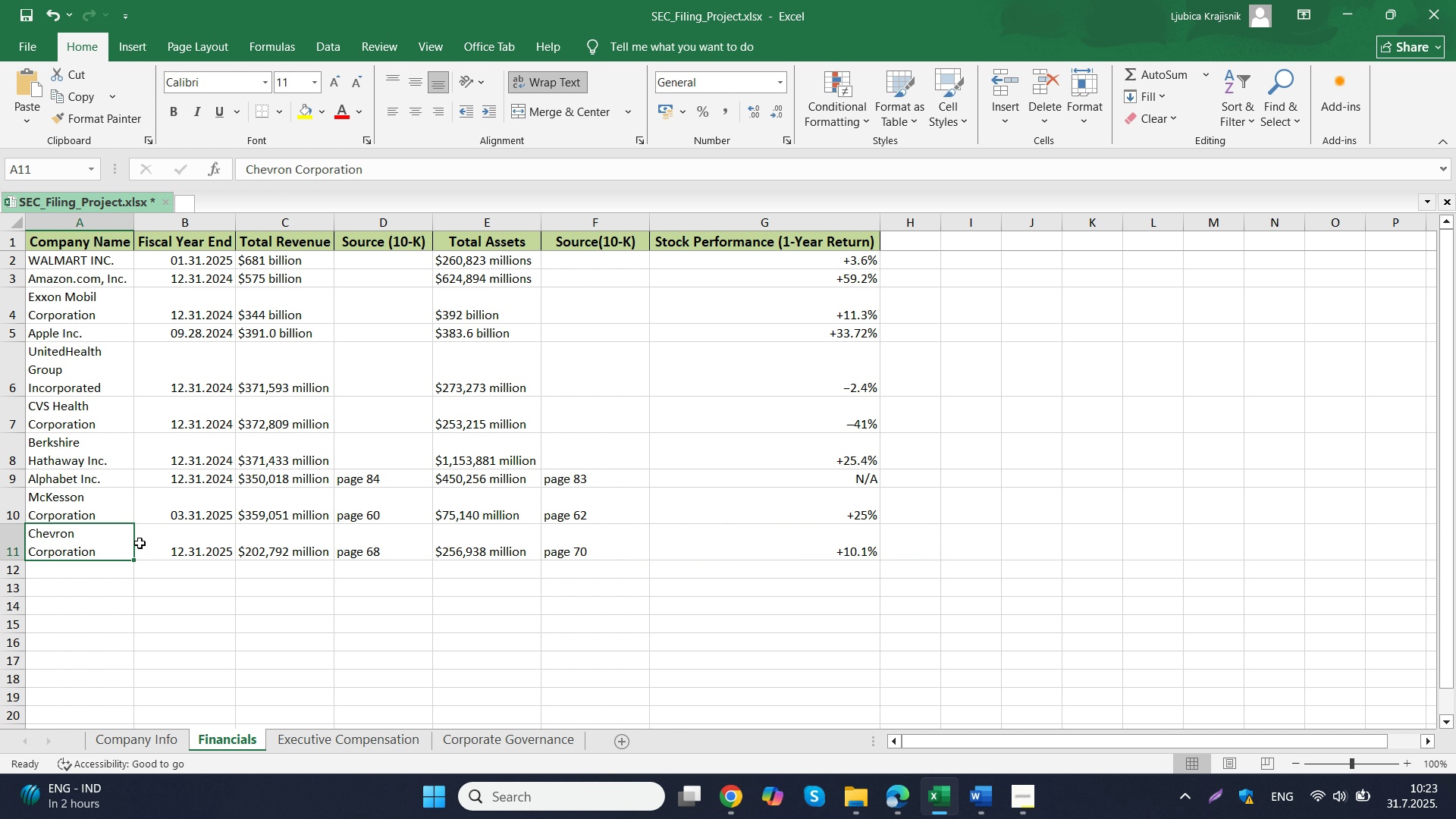 
left_click([153, 544])
 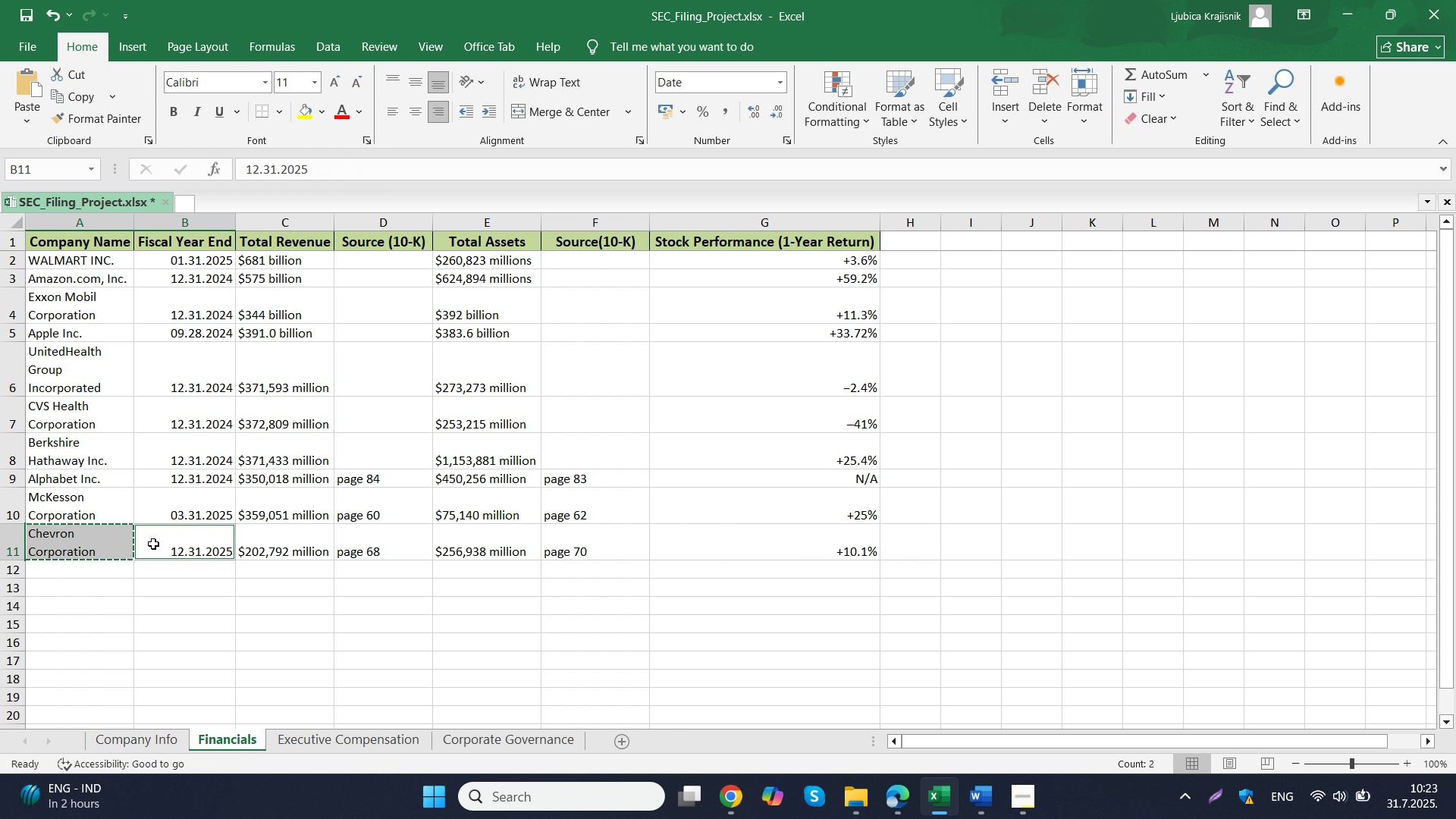 
key(Control+C)
 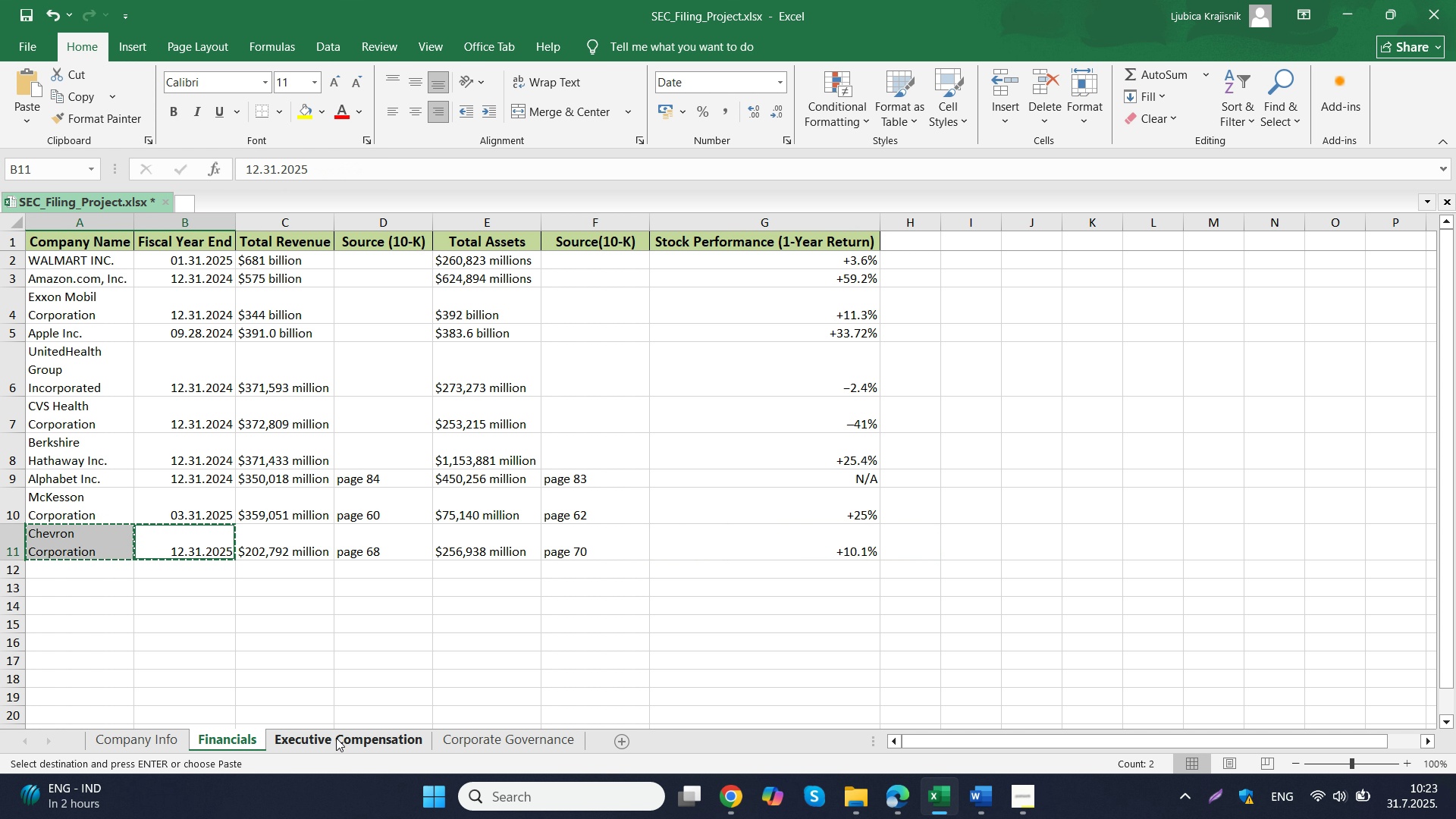 
left_click([336, 738])
 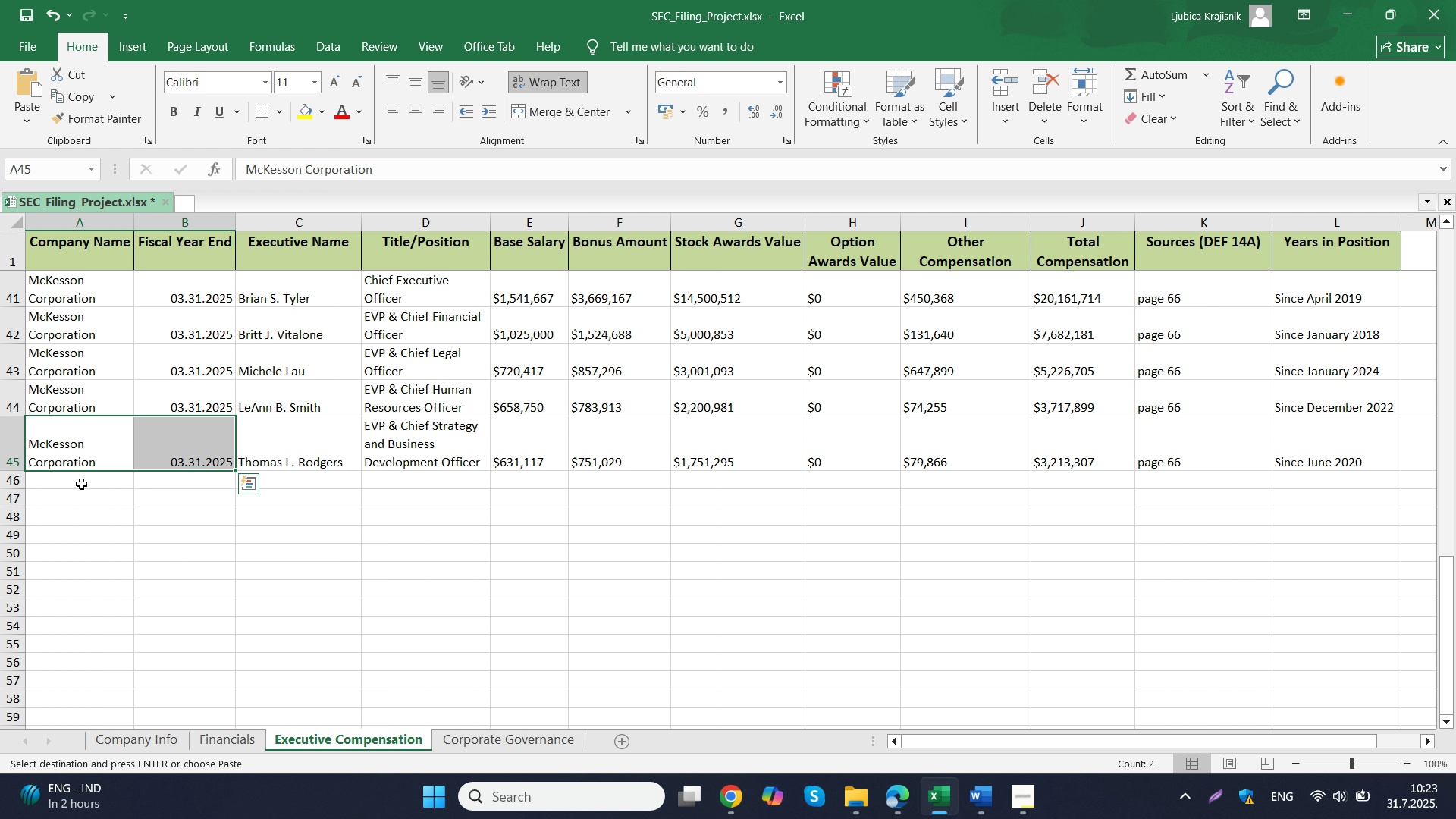 
left_click_drag(start_coordinate=[83, 481], to_coordinate=[178, 550])
 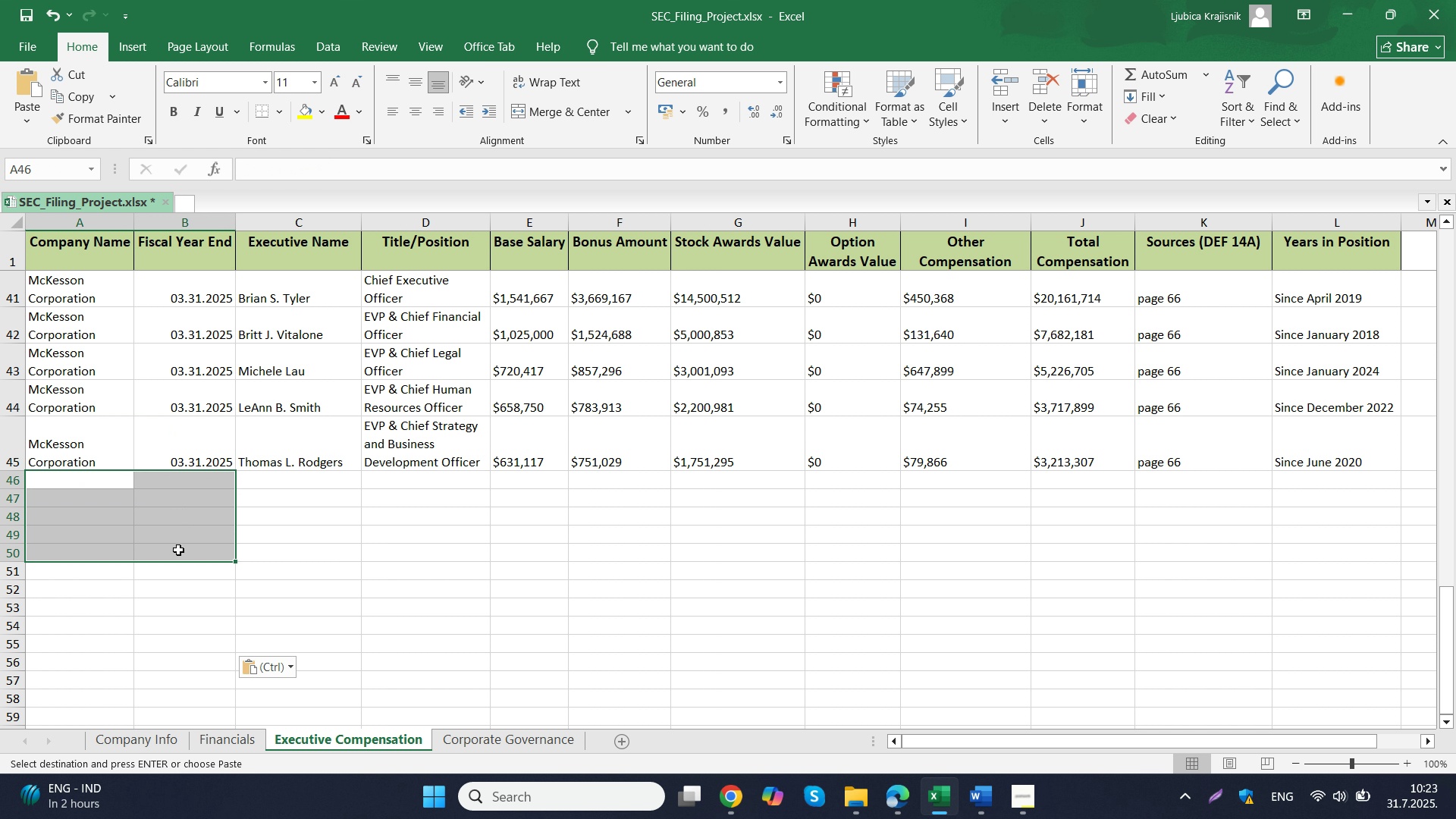 
key(Control+ControlLeft)
 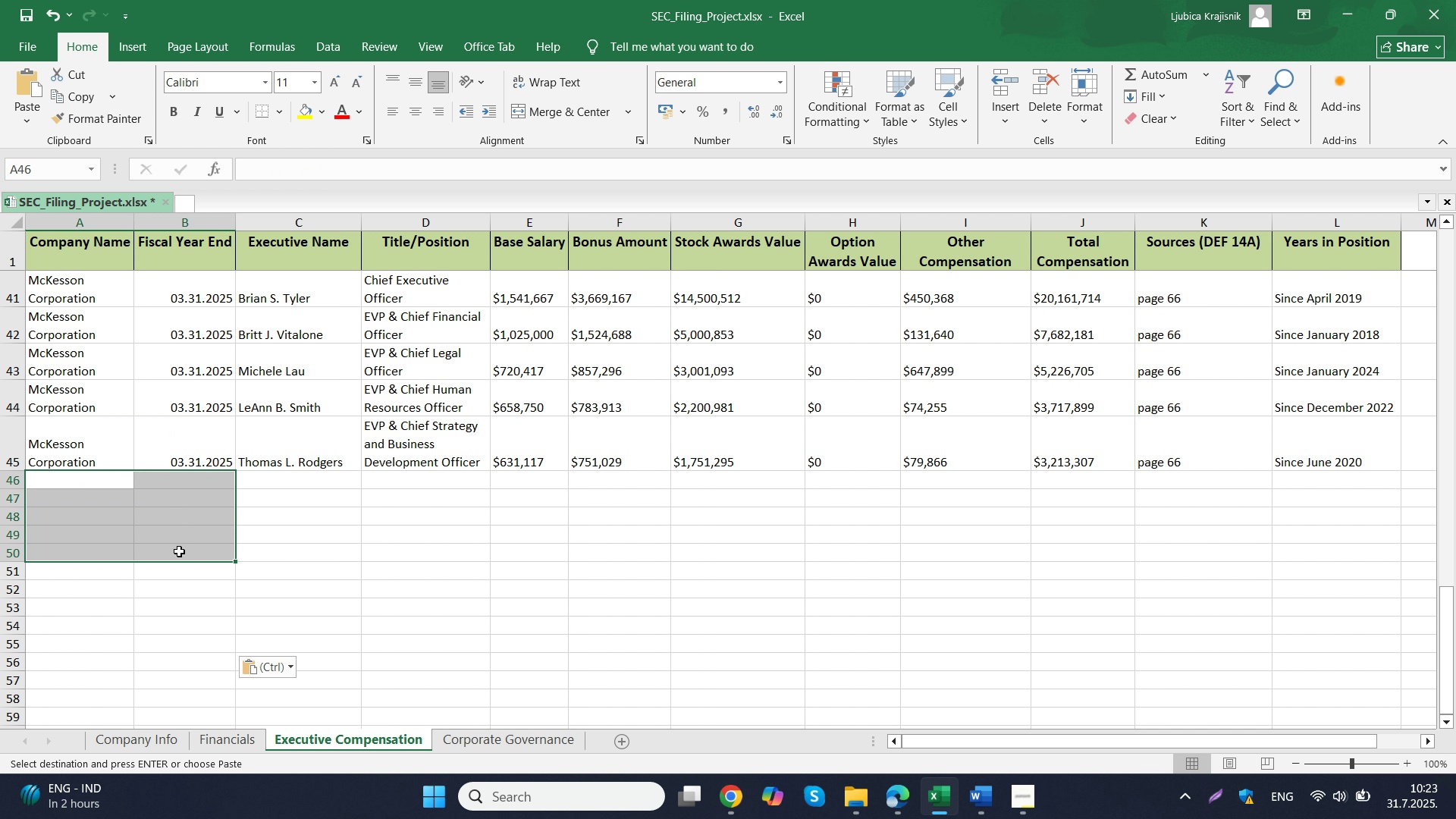 
key(Control+V)
 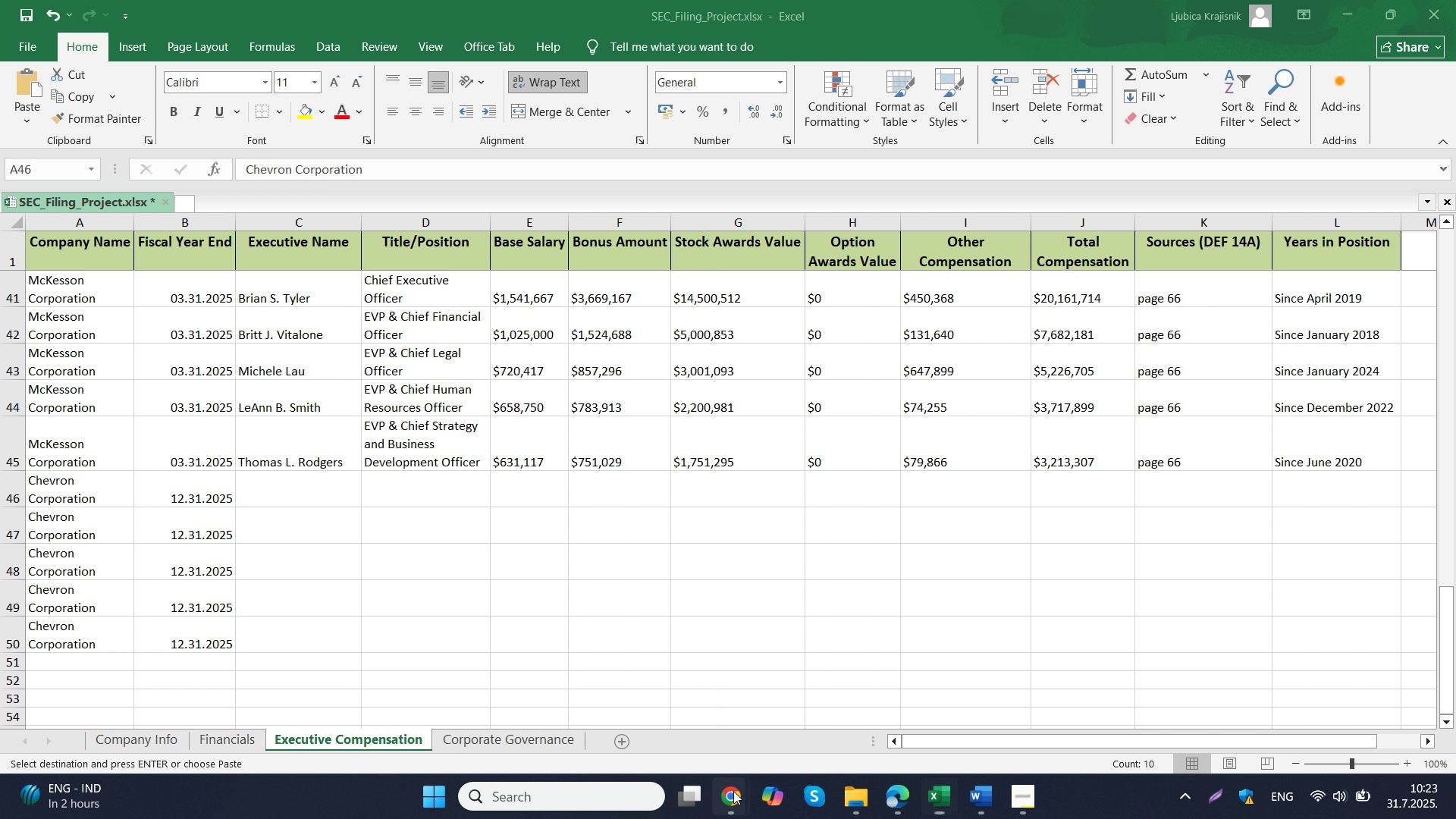 
double_click([664, 706])
 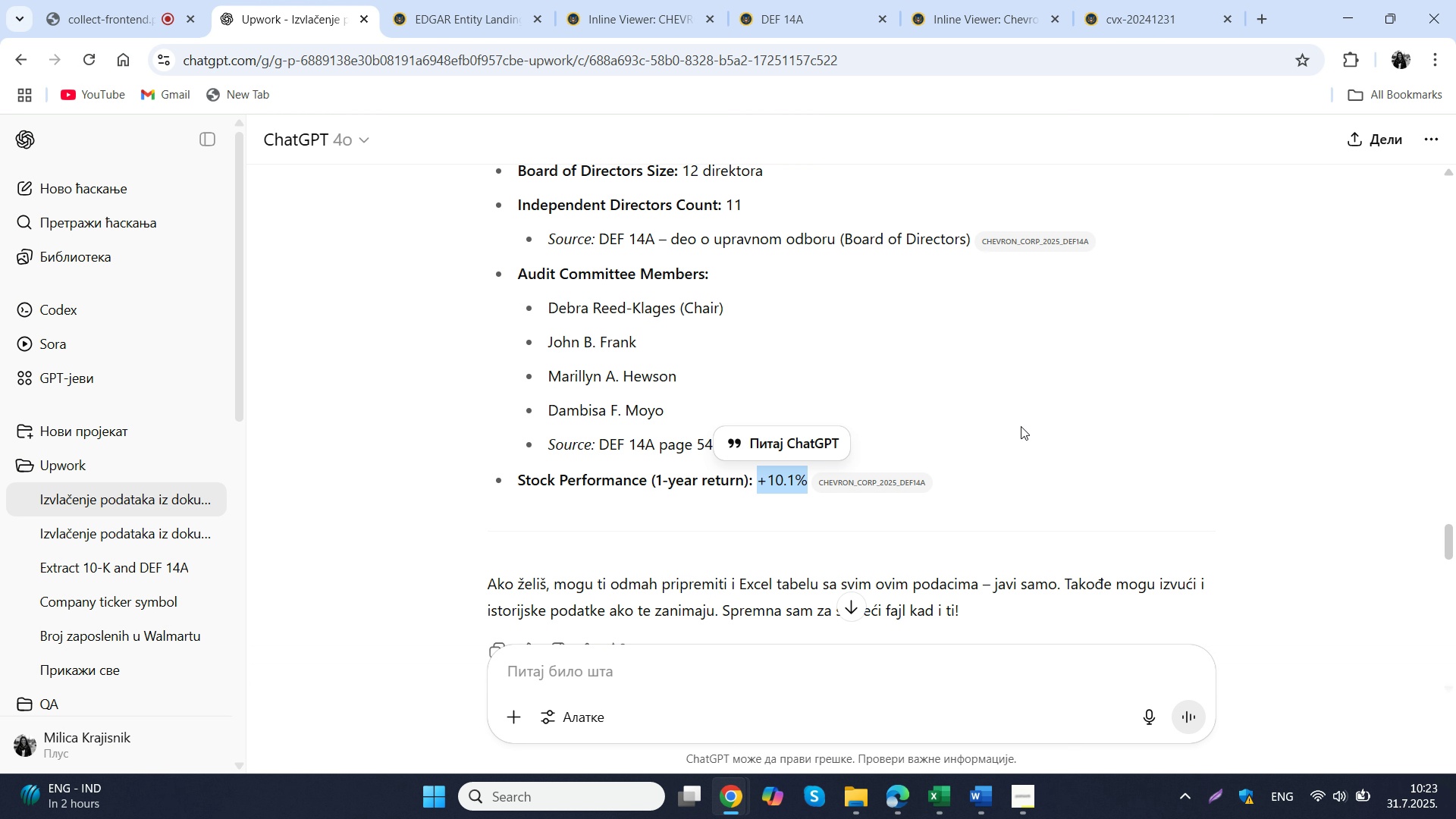 
scroll: coordinate [1009, 447], scroll_direction: up, amount: 20.0
 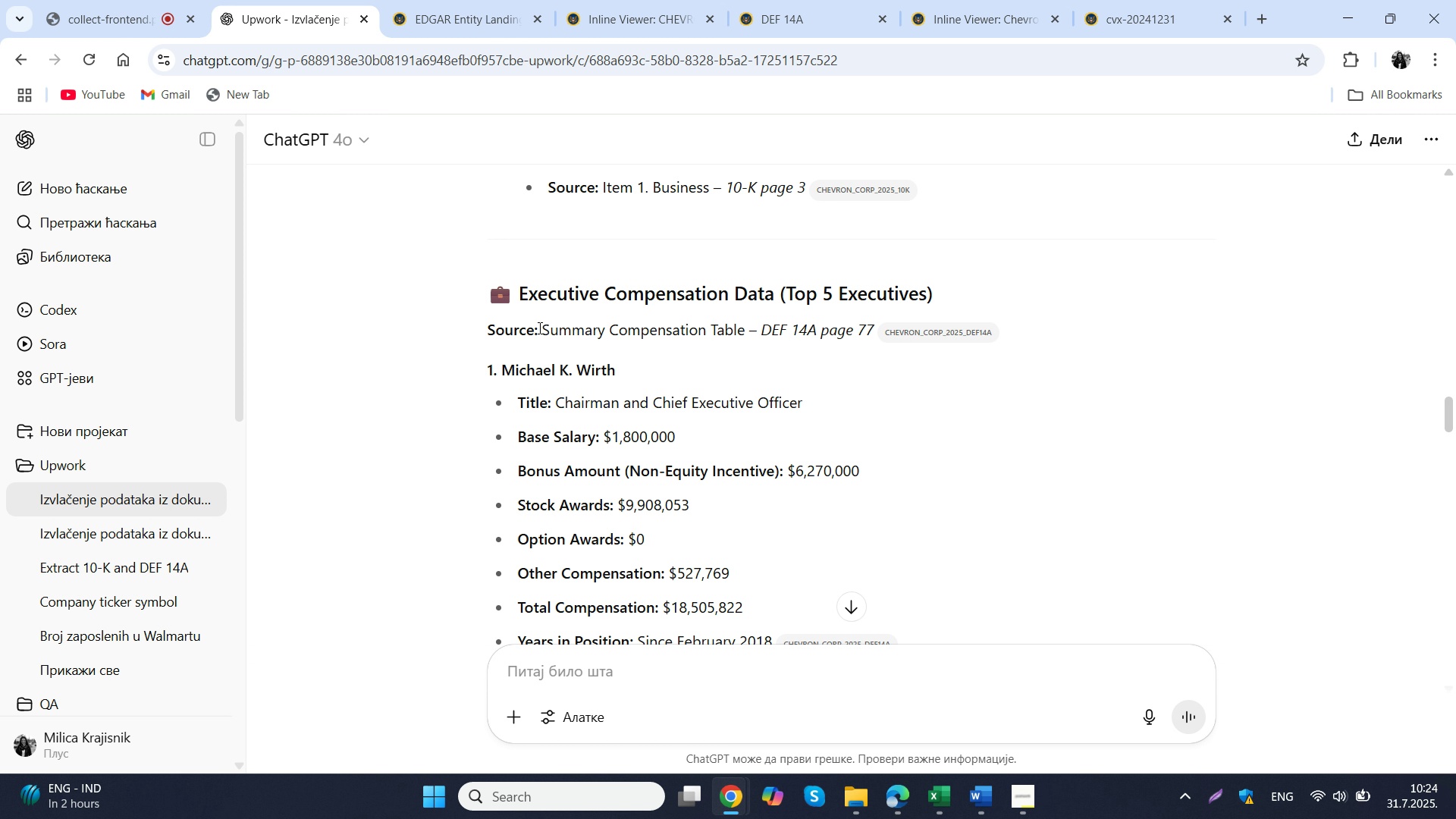 
left_click_drag(start_coordinate=[541, 326], to_coordinate=[745, 331])
 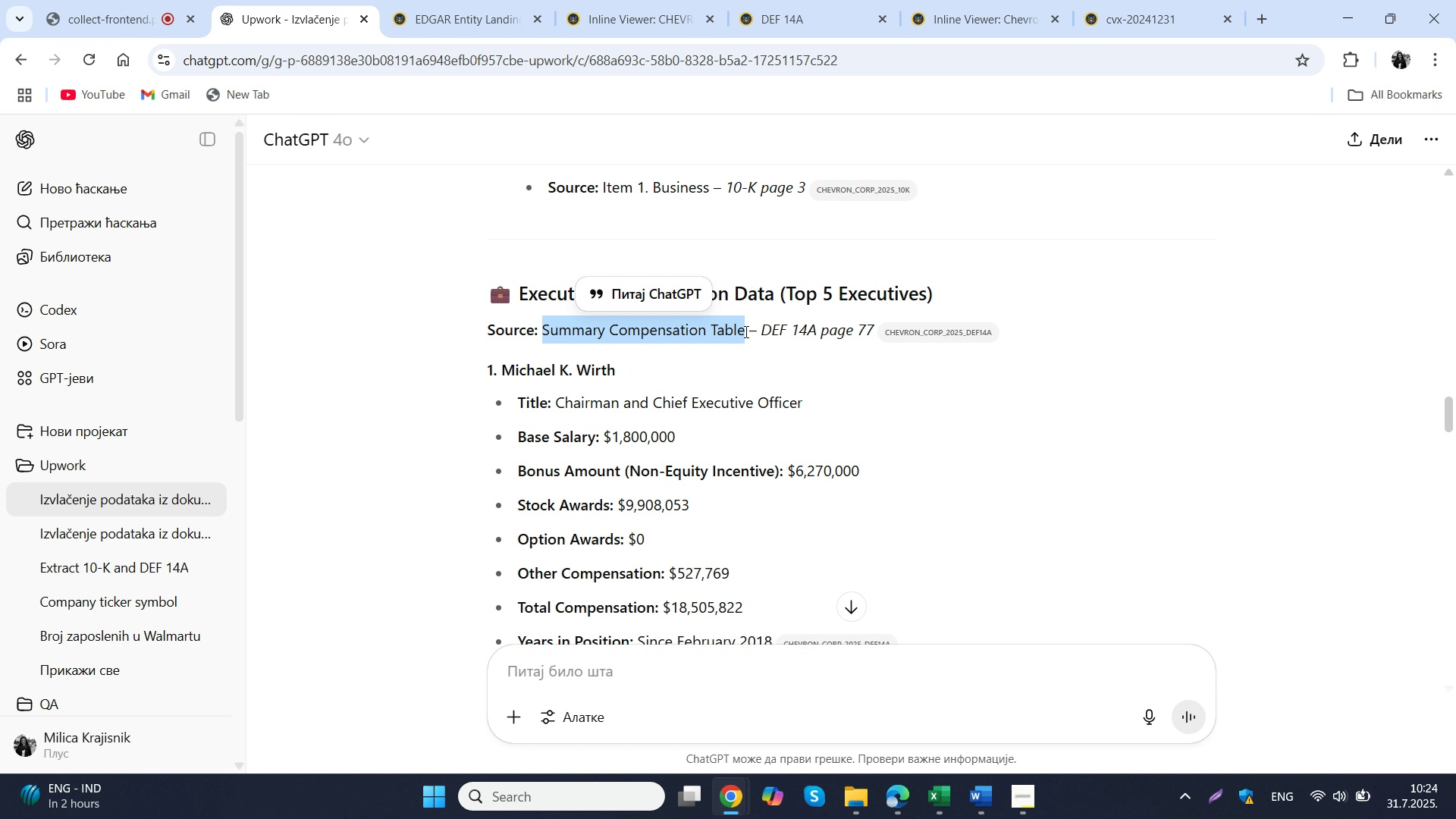 
key(Control+ControlLeft)
 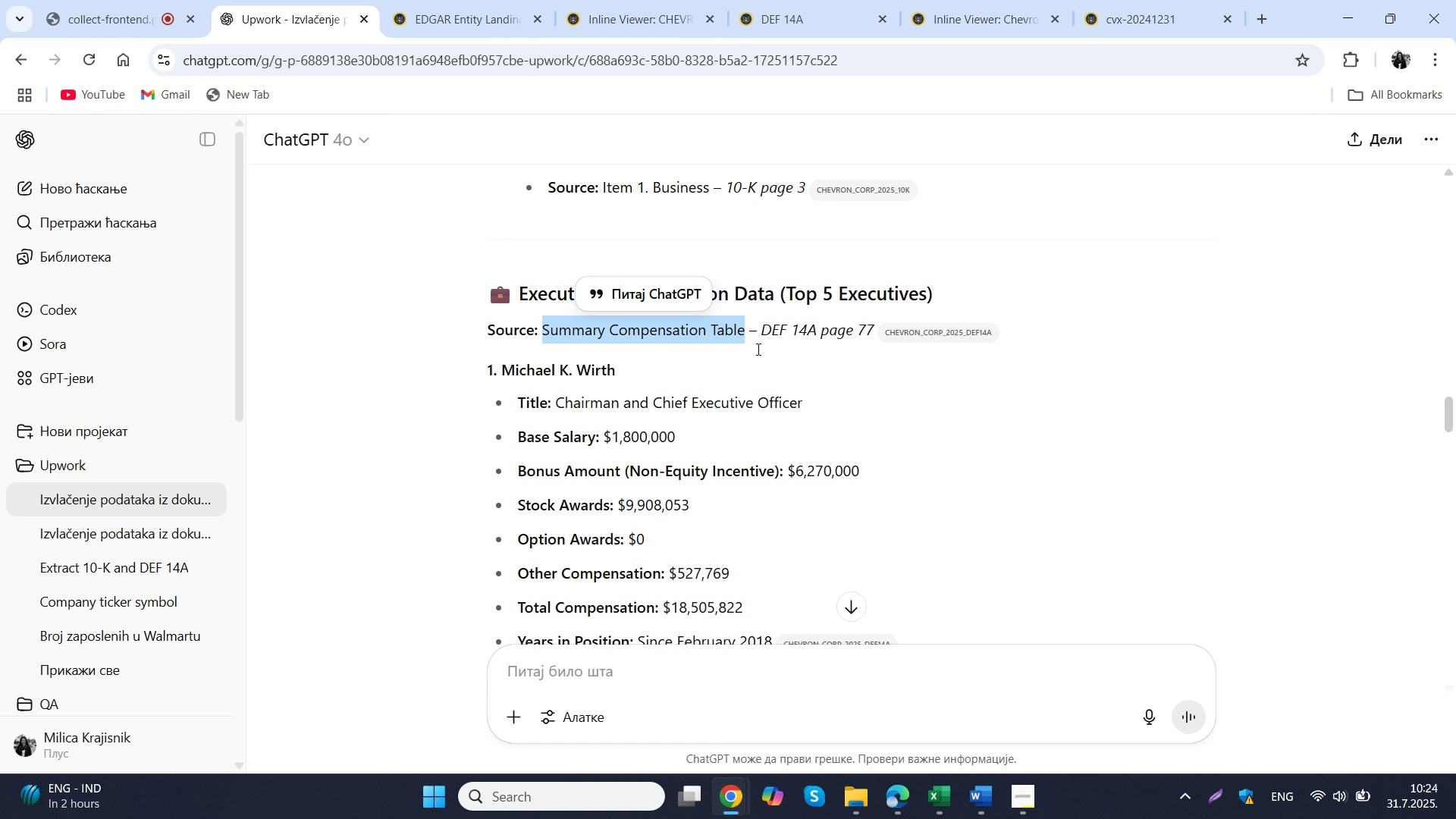 
key(Control+C)
 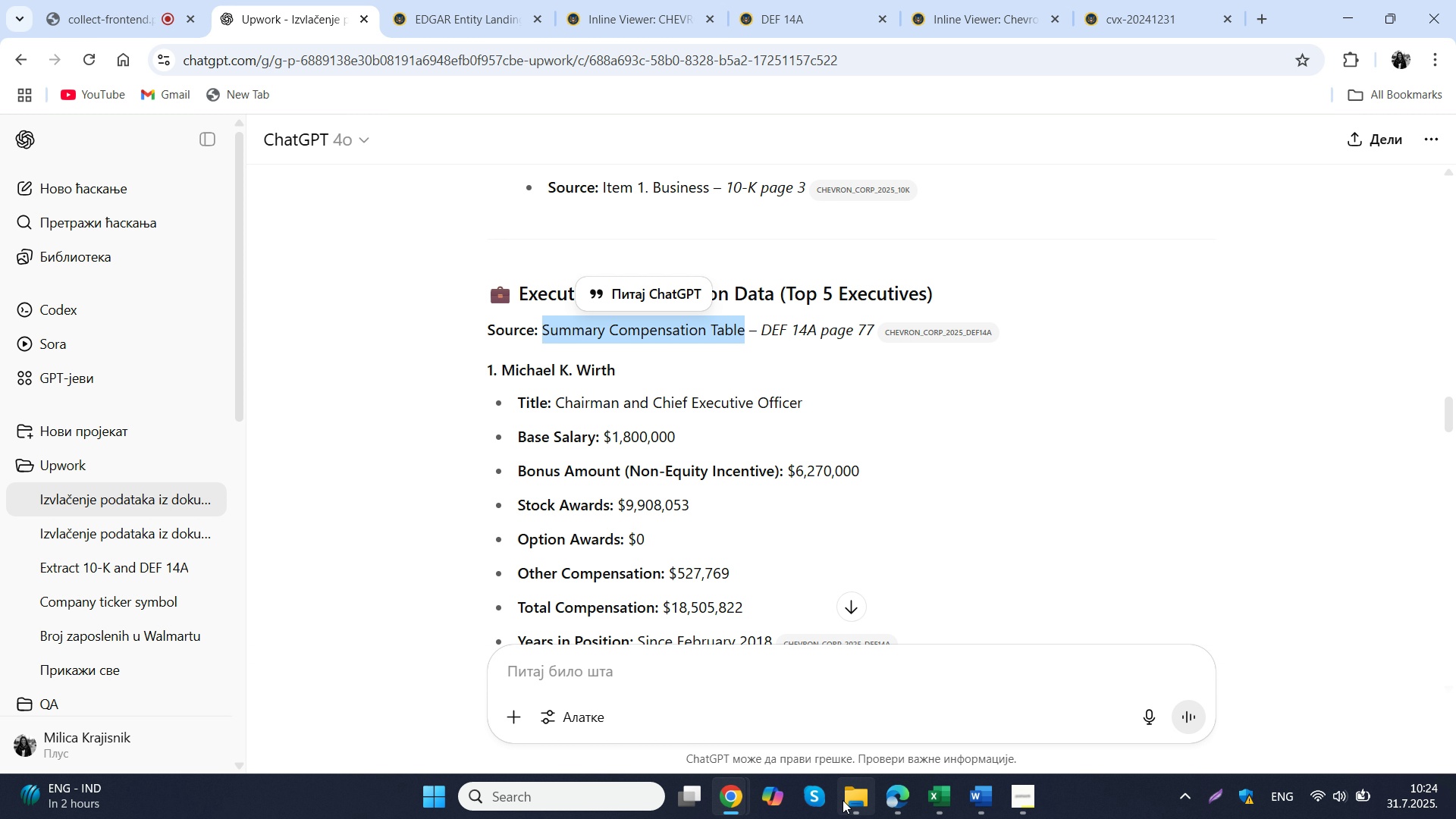 
left_click([852, 798])
 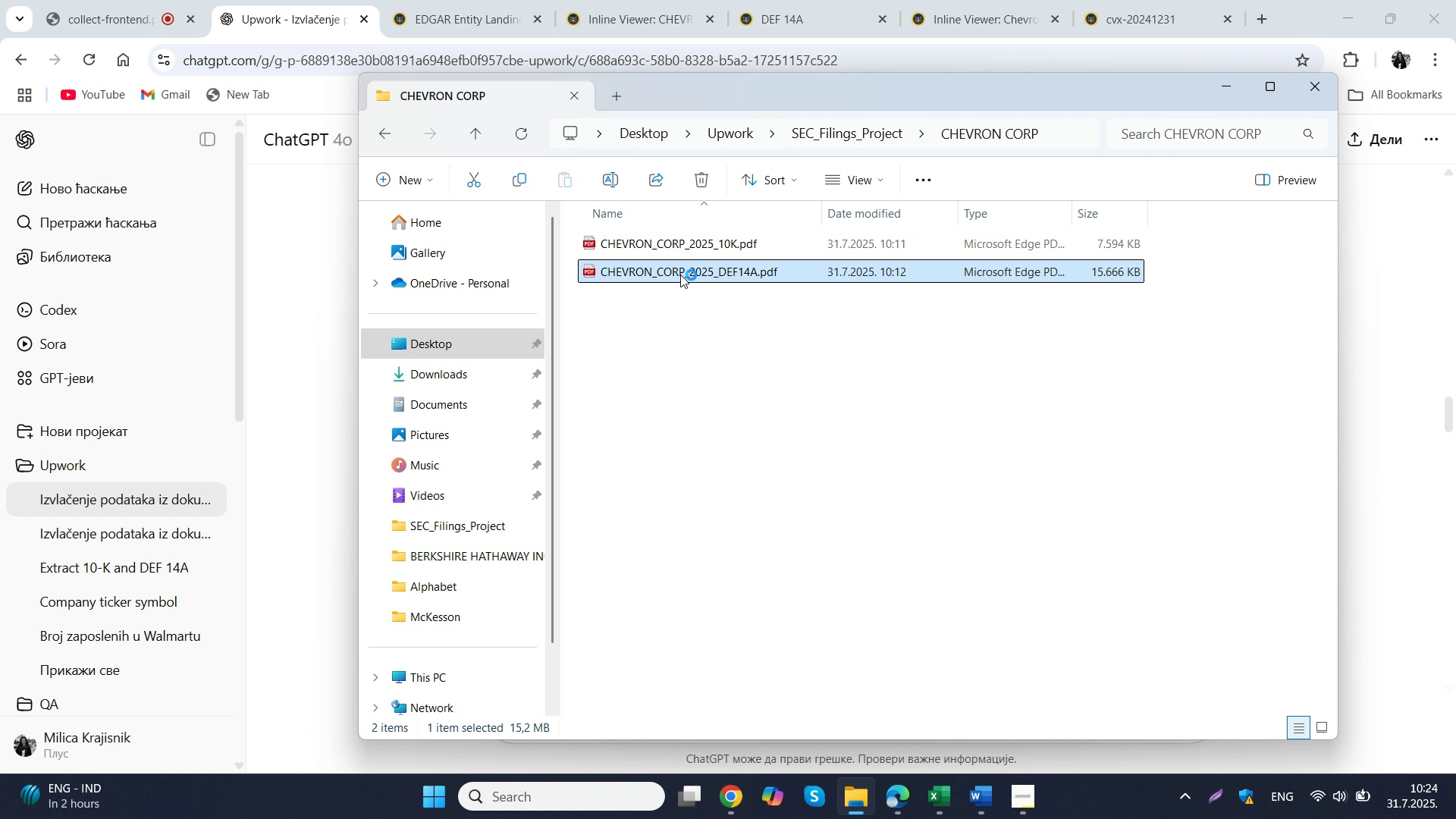 
double_click([680, 275])
 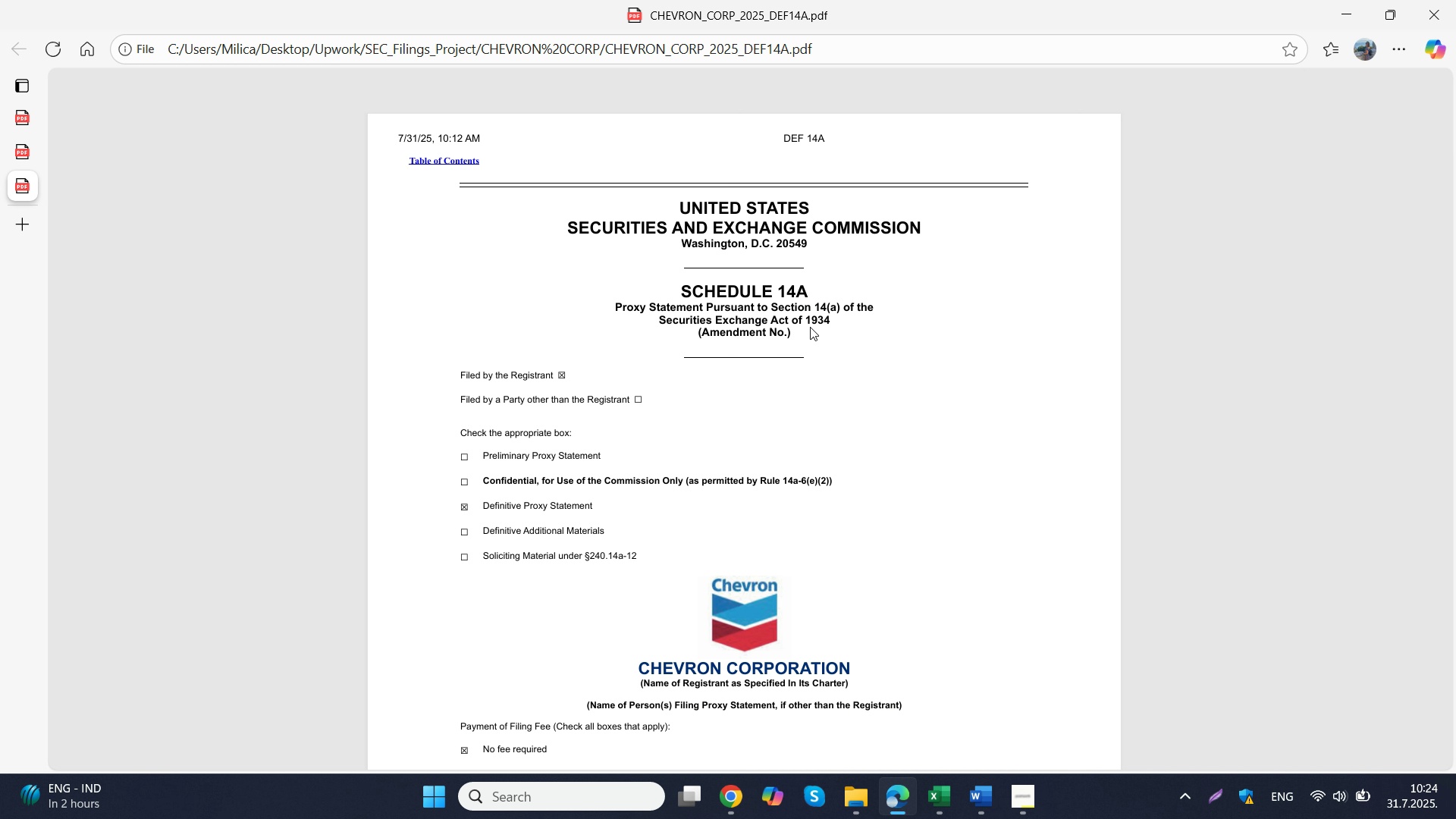 
left_click([810, 327])
 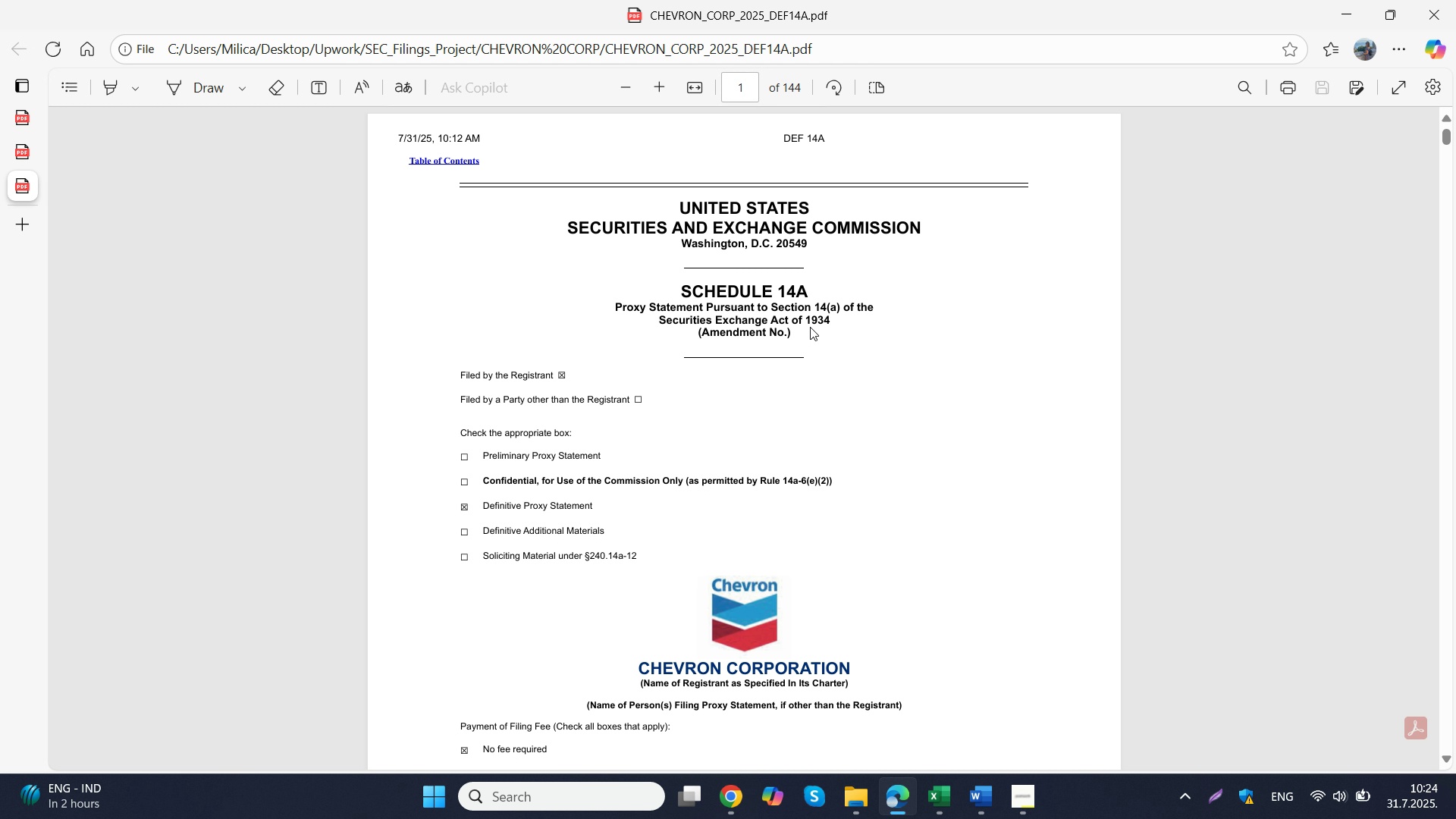 
key(Control+F)
 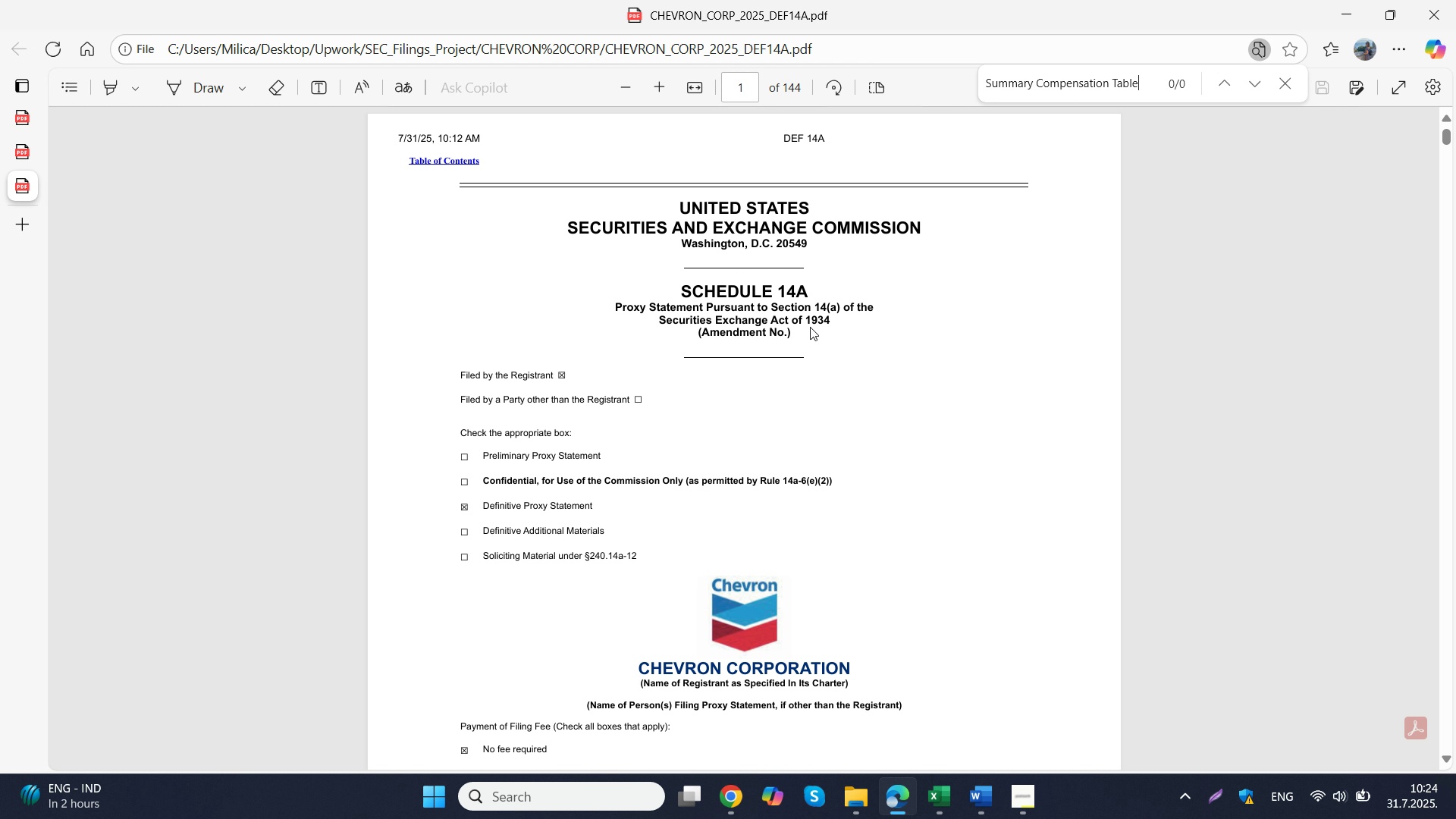 
key(Control+V)
 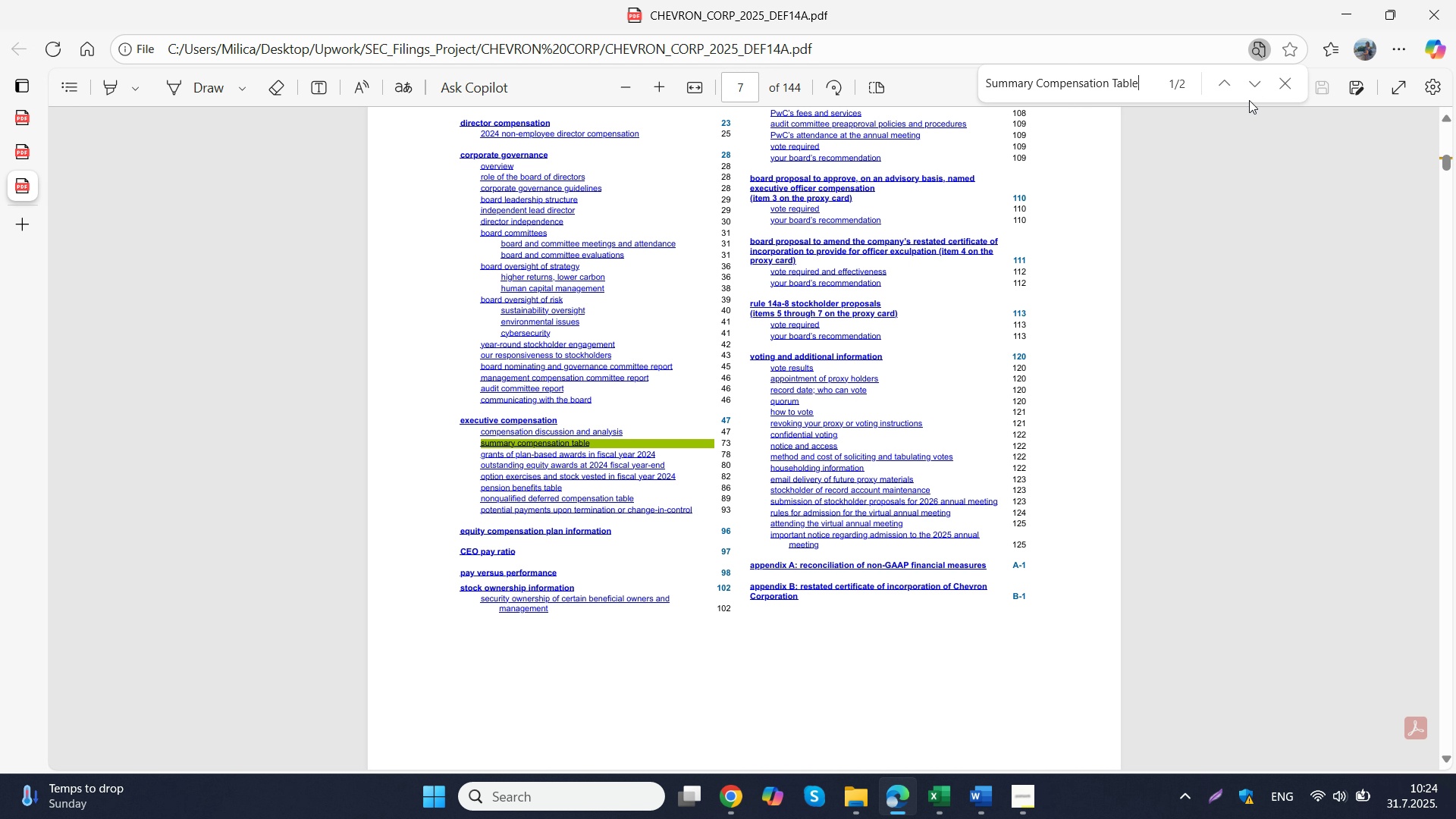 
left_click([1257, 82])
 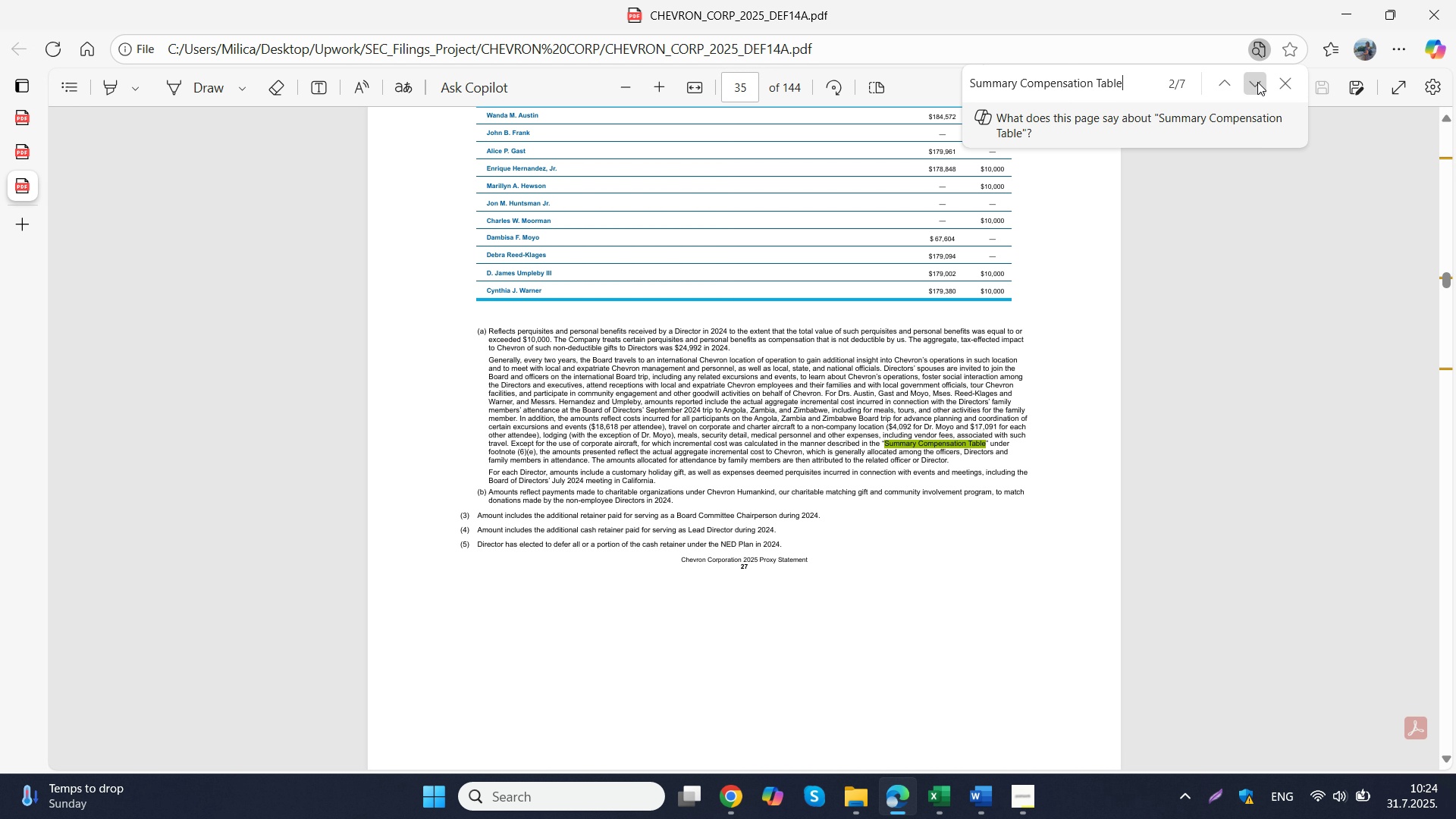 
left_click([1257, 82])
 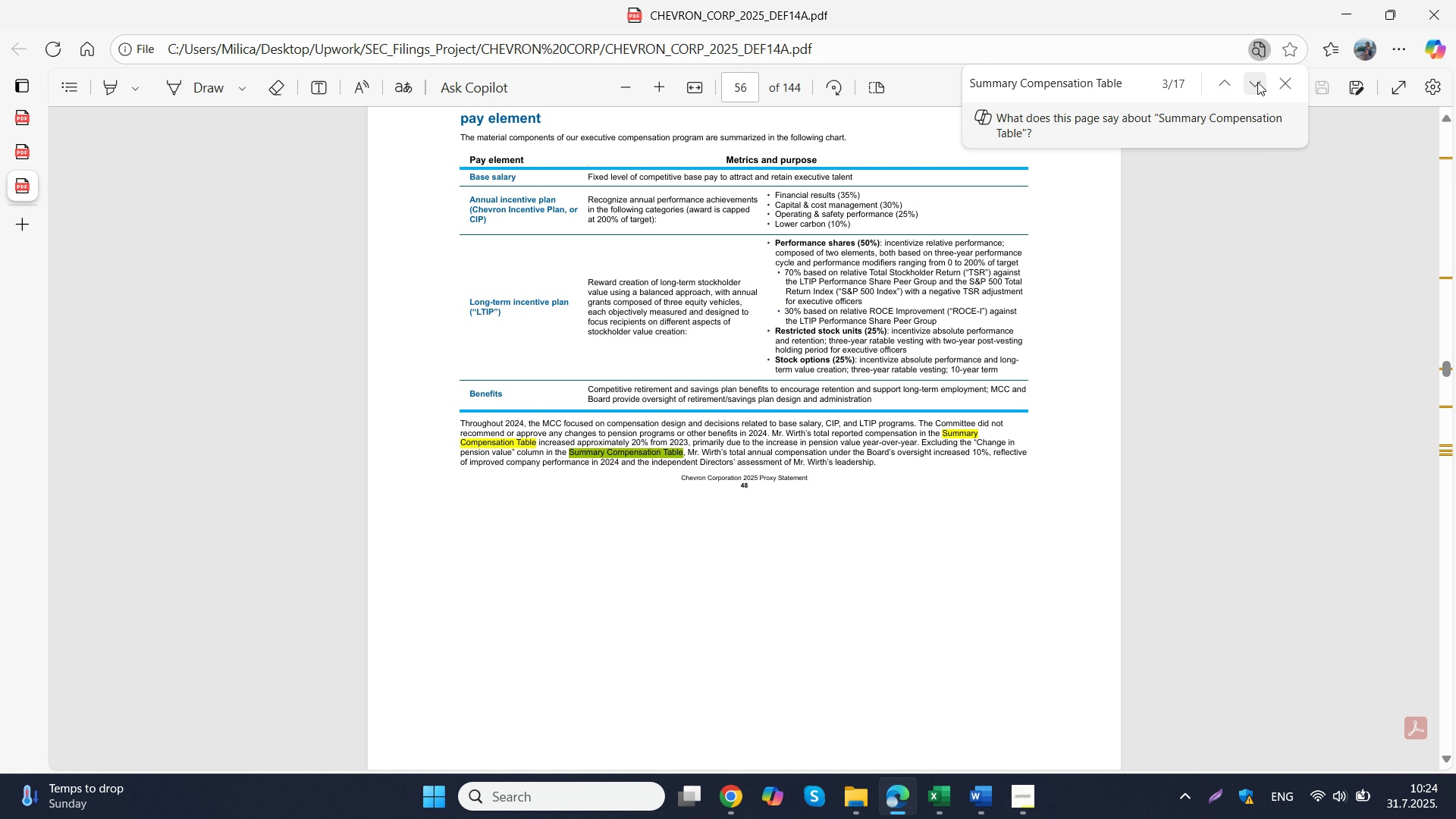 
left_click([1257, 82])
 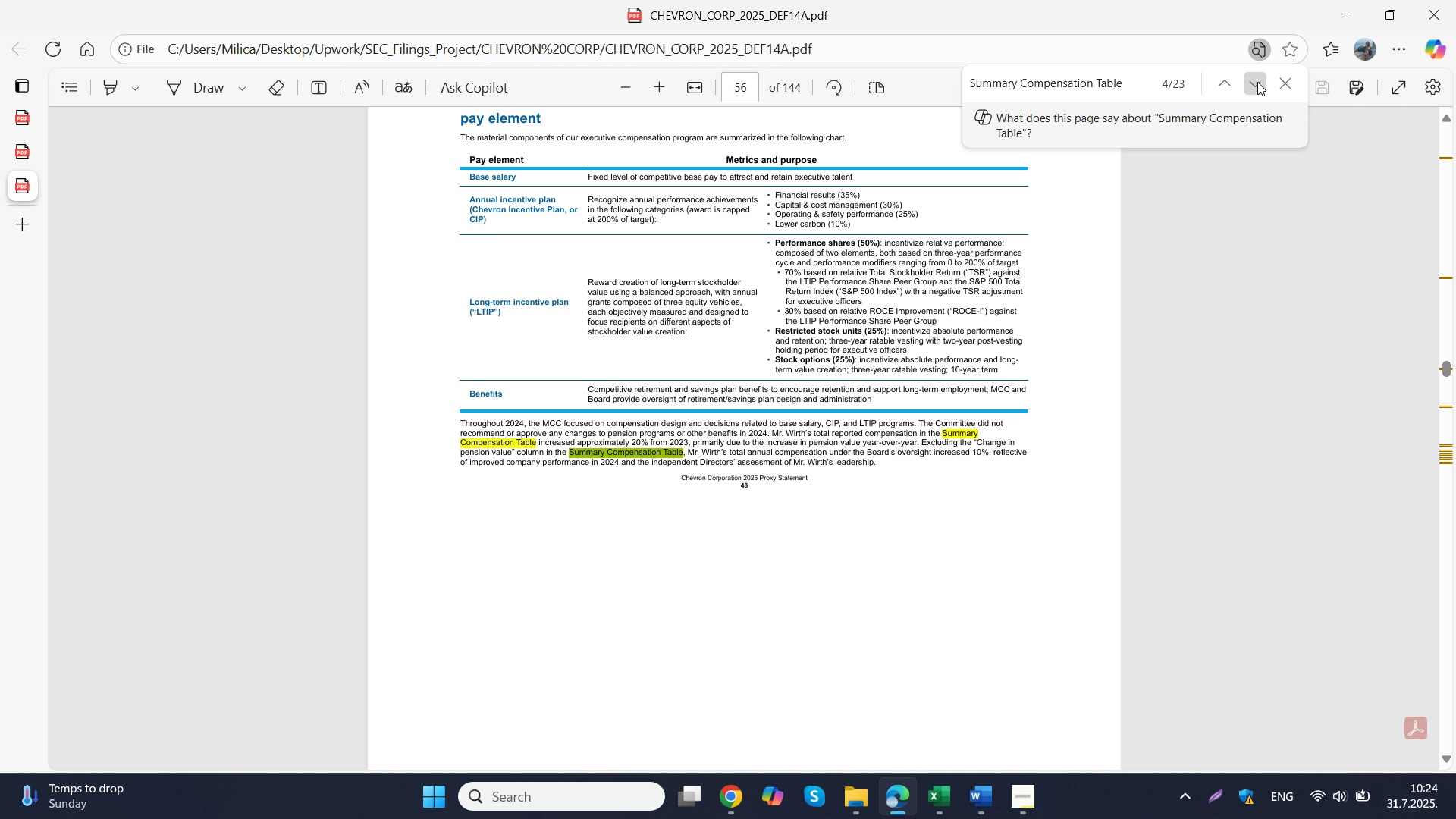 
left_click([1257, 82])
 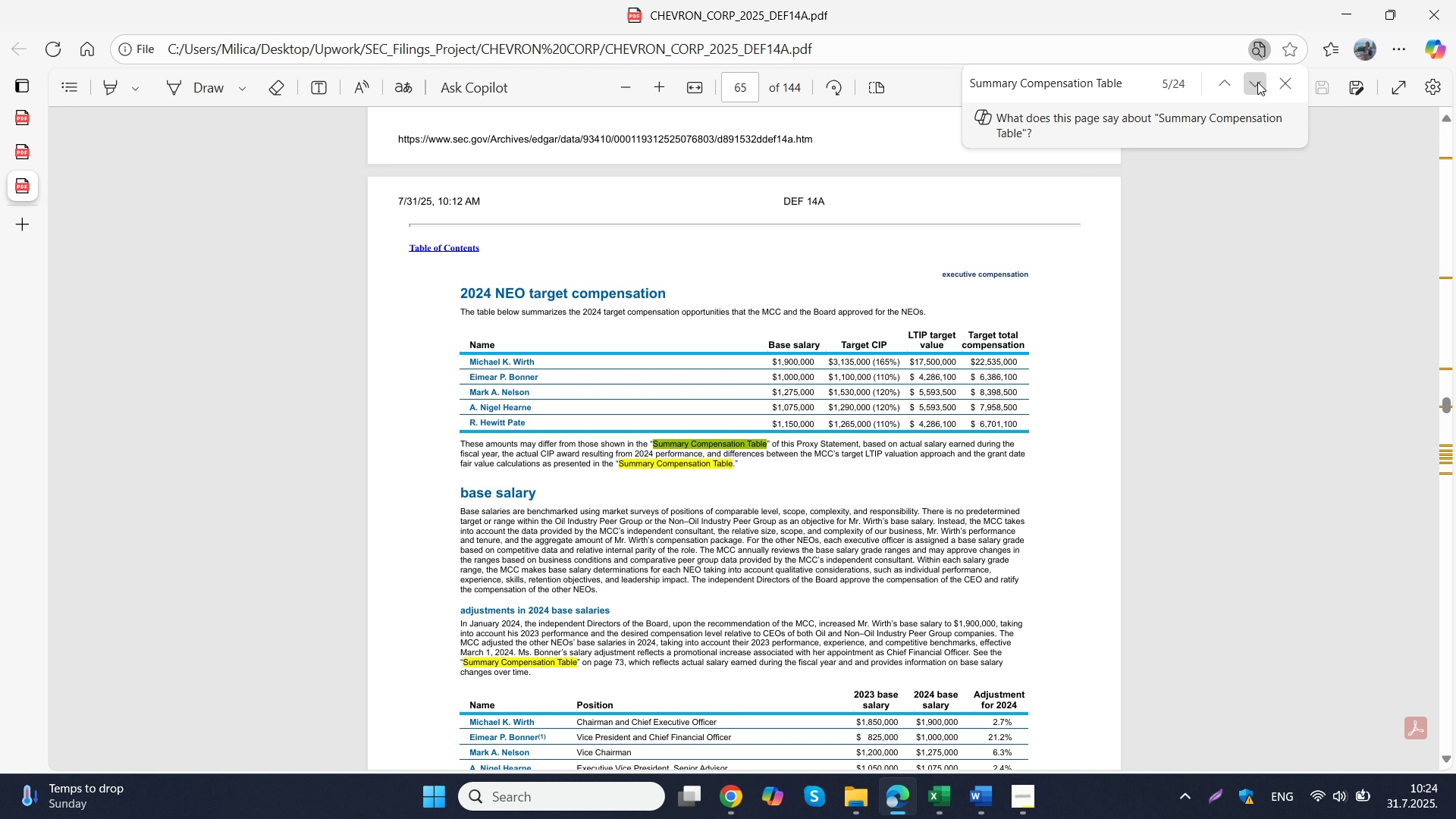 
left_click([1257, 82])
 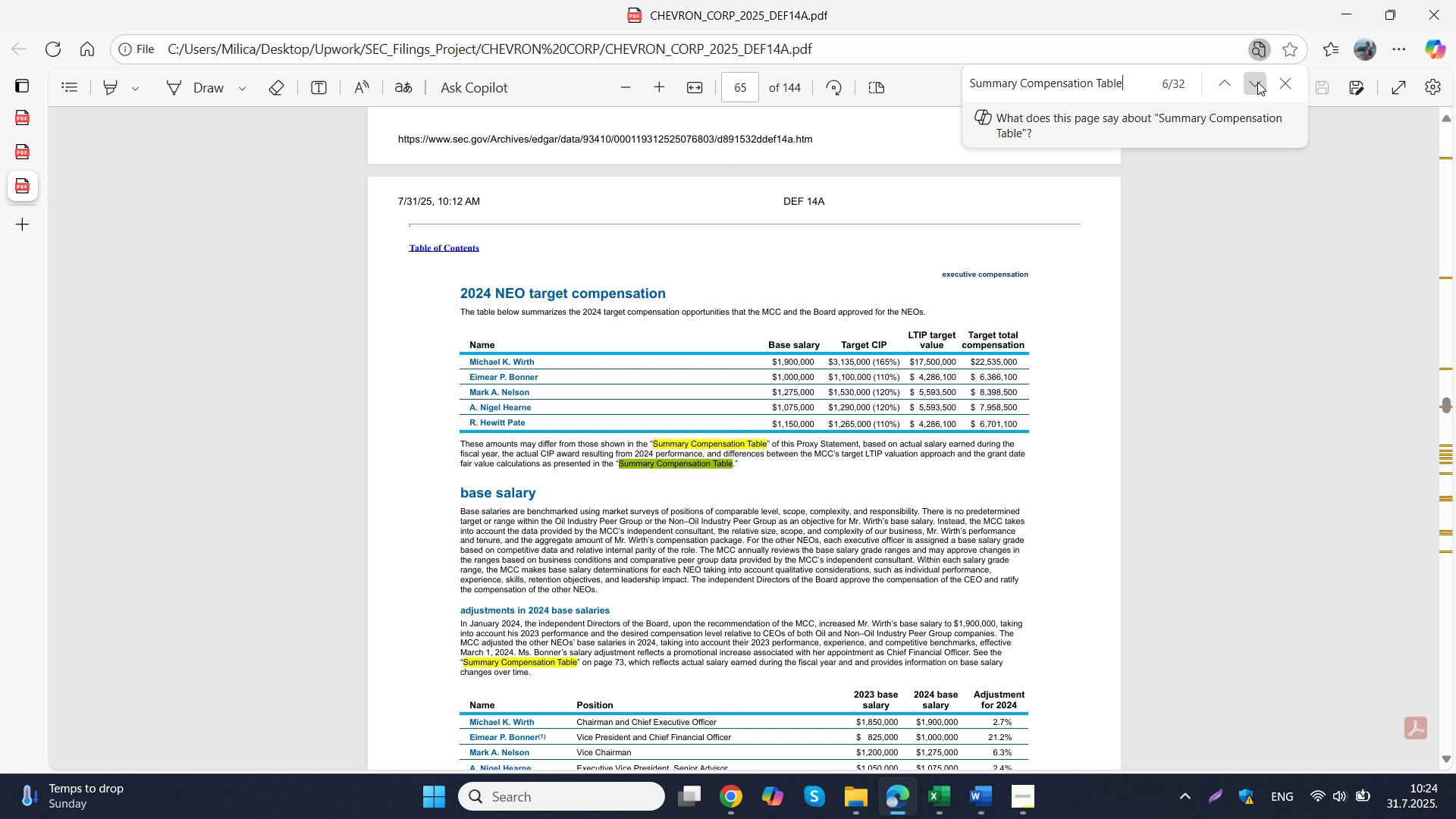 
left_click([1257, 82])
 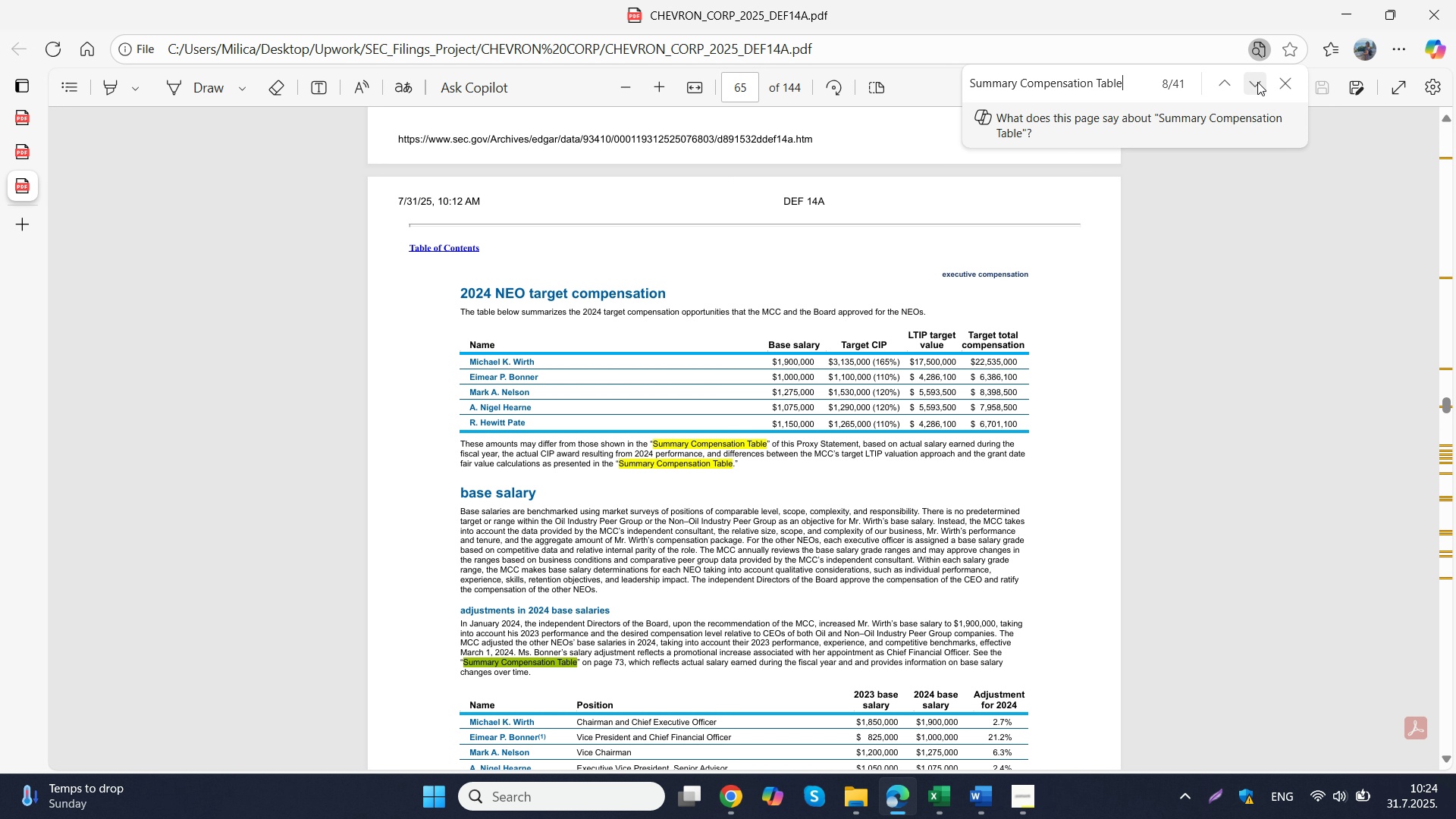 
left_click([1257, 82])
 